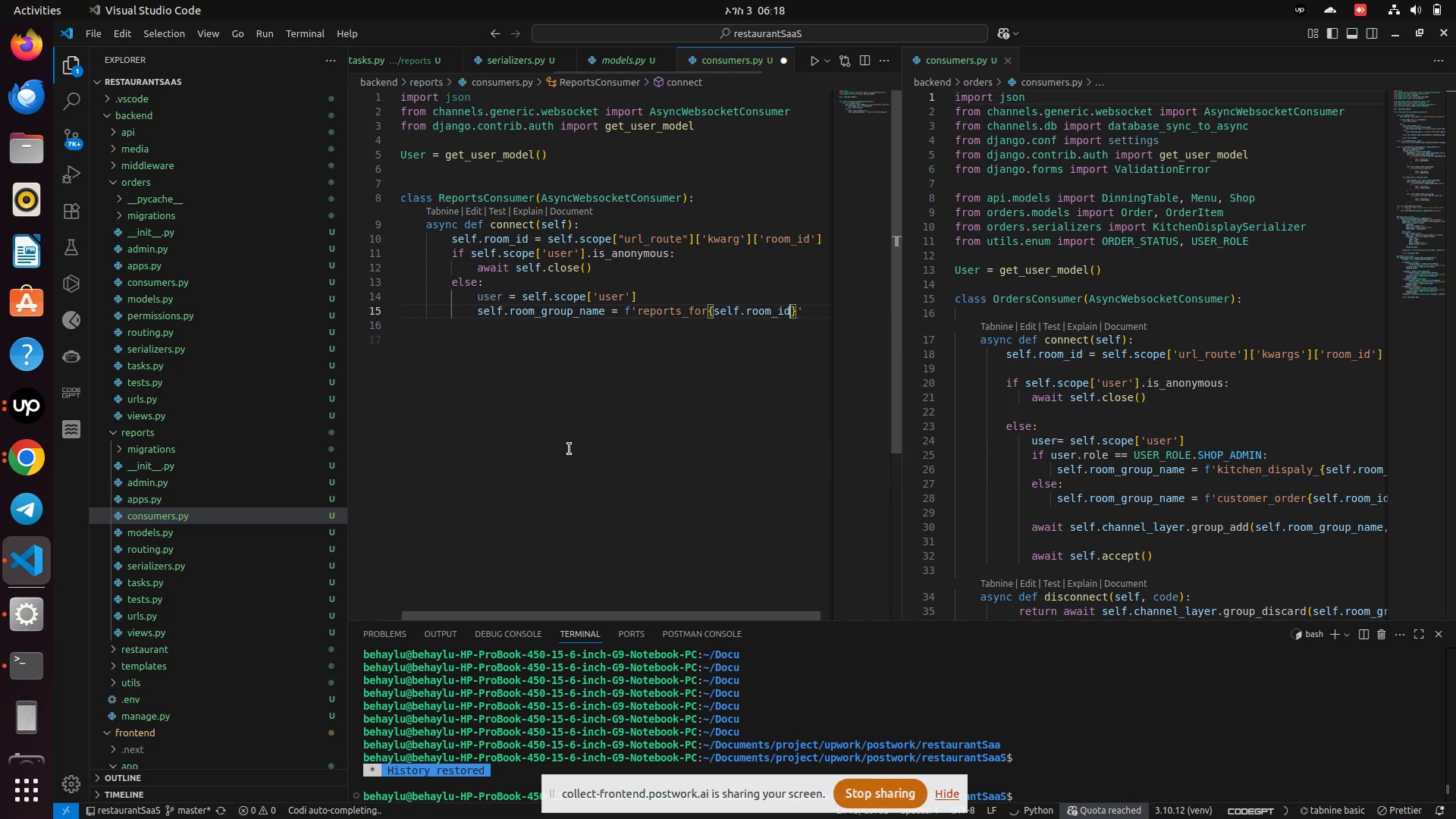 
key(ArrowLeft)
 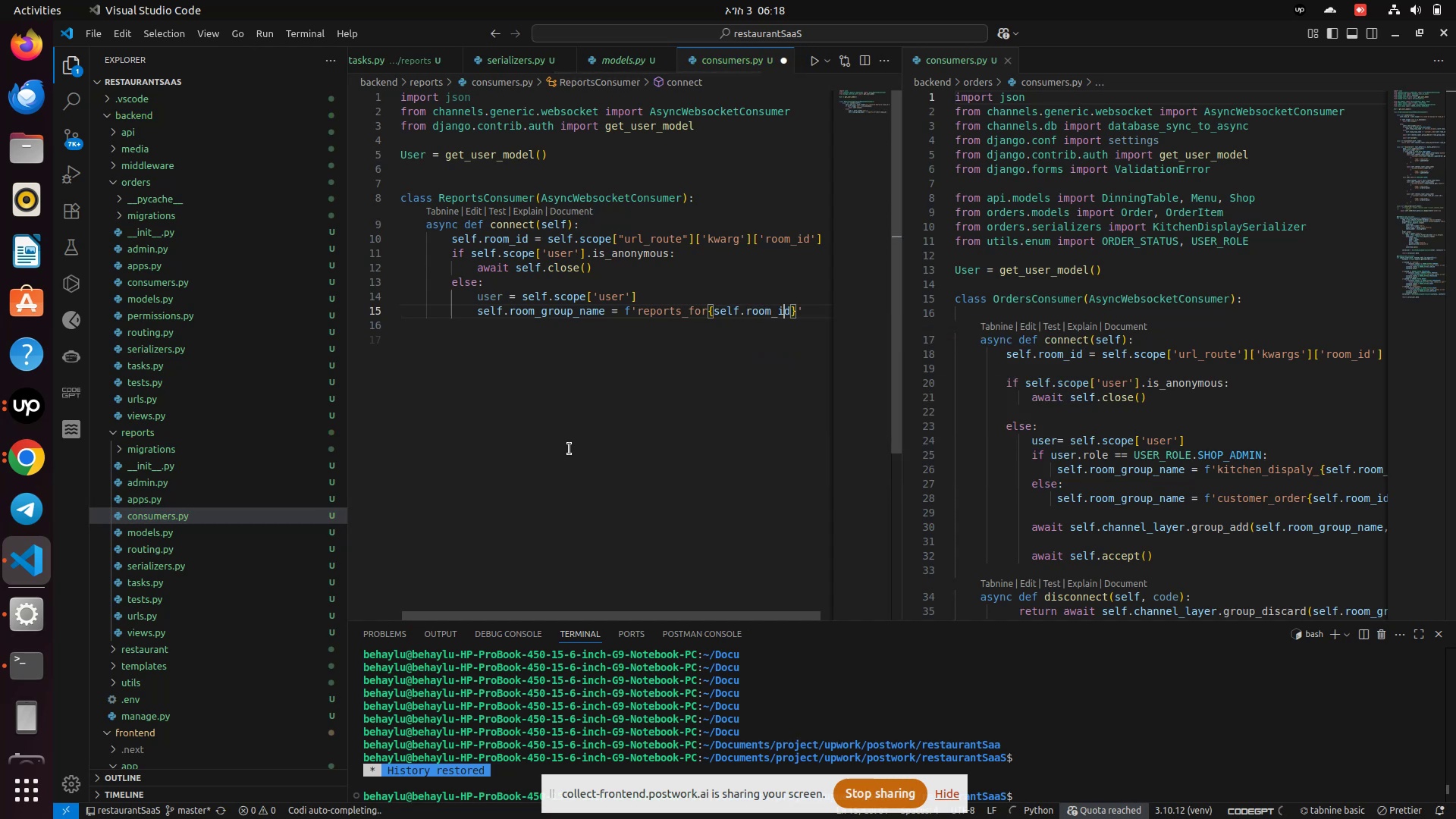 
hold_key(key=ArrowLeft, duration=0.56)
 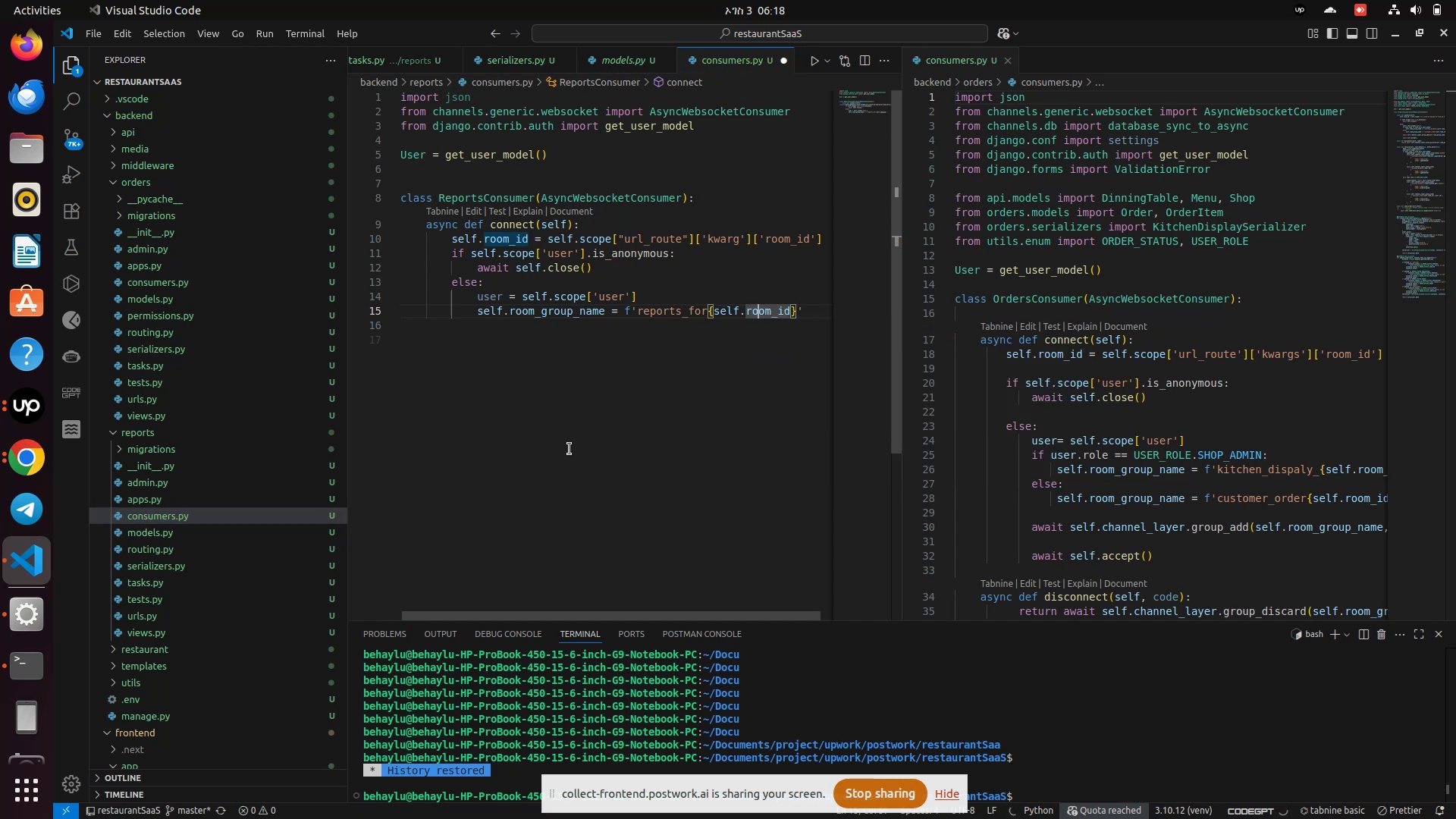 
key(ArrowLeft)
 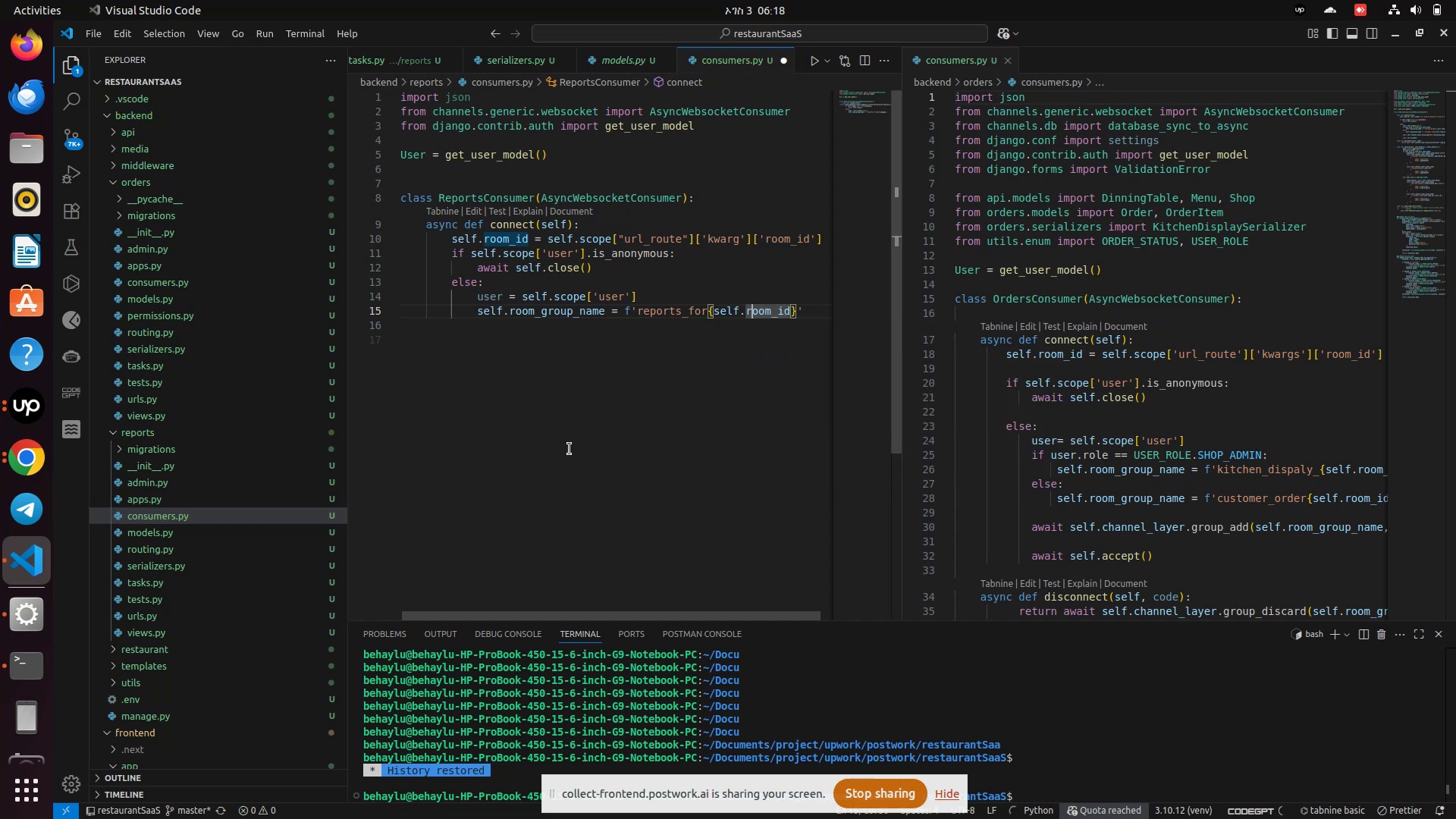 
key(ArrowLeft)
 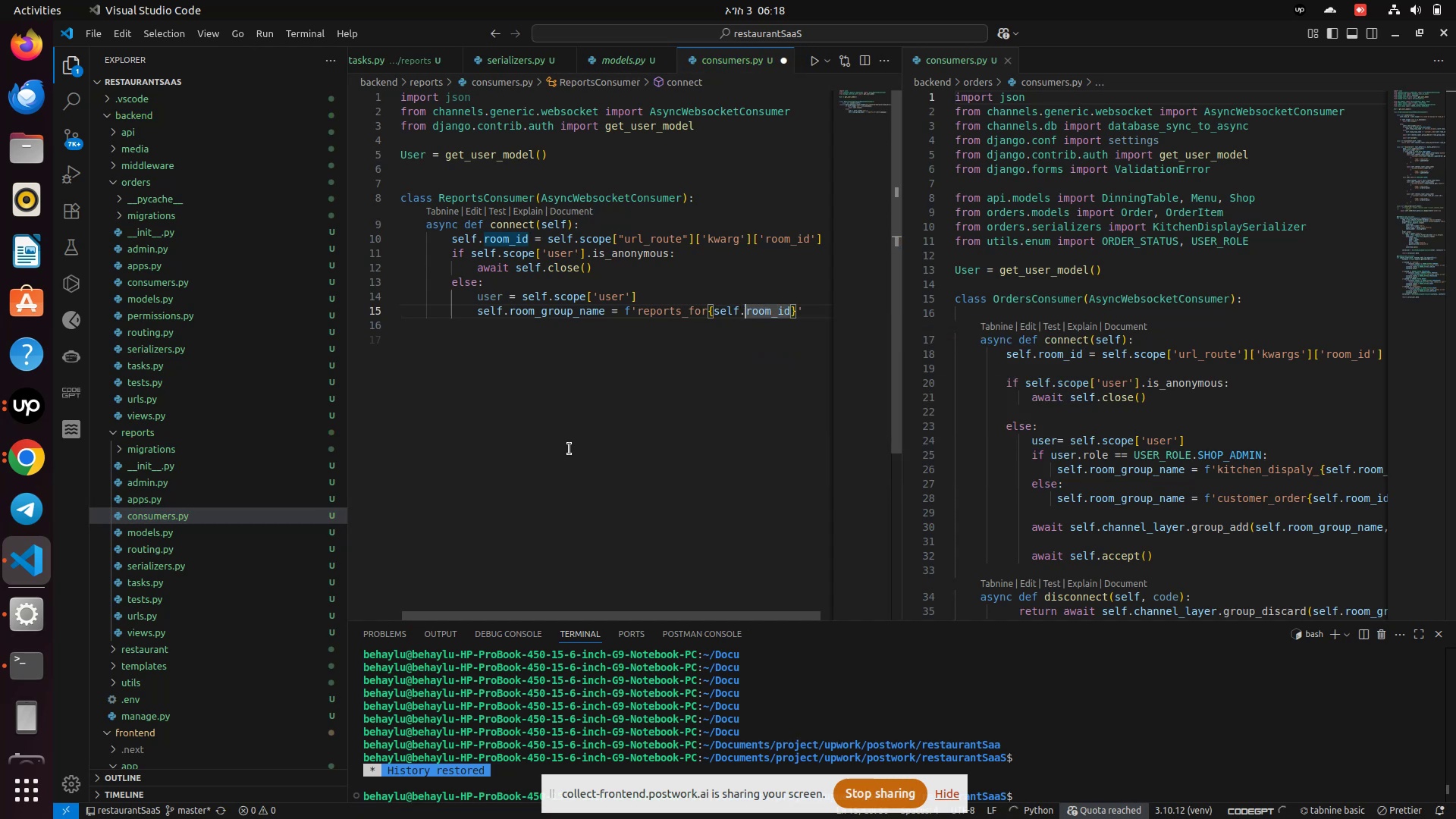 
key(ArrowLeft)
 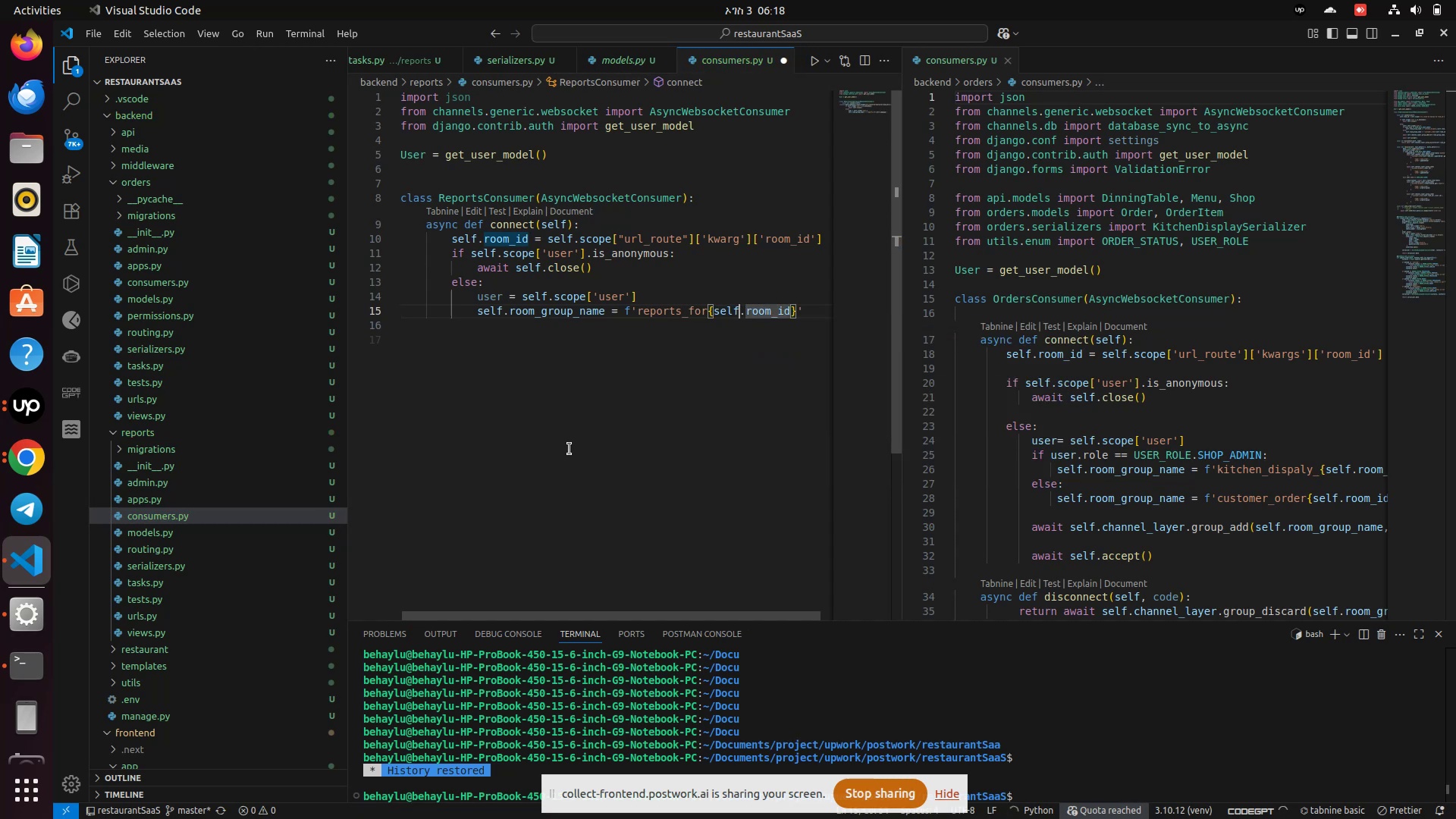 
key(ArrowLeft)
 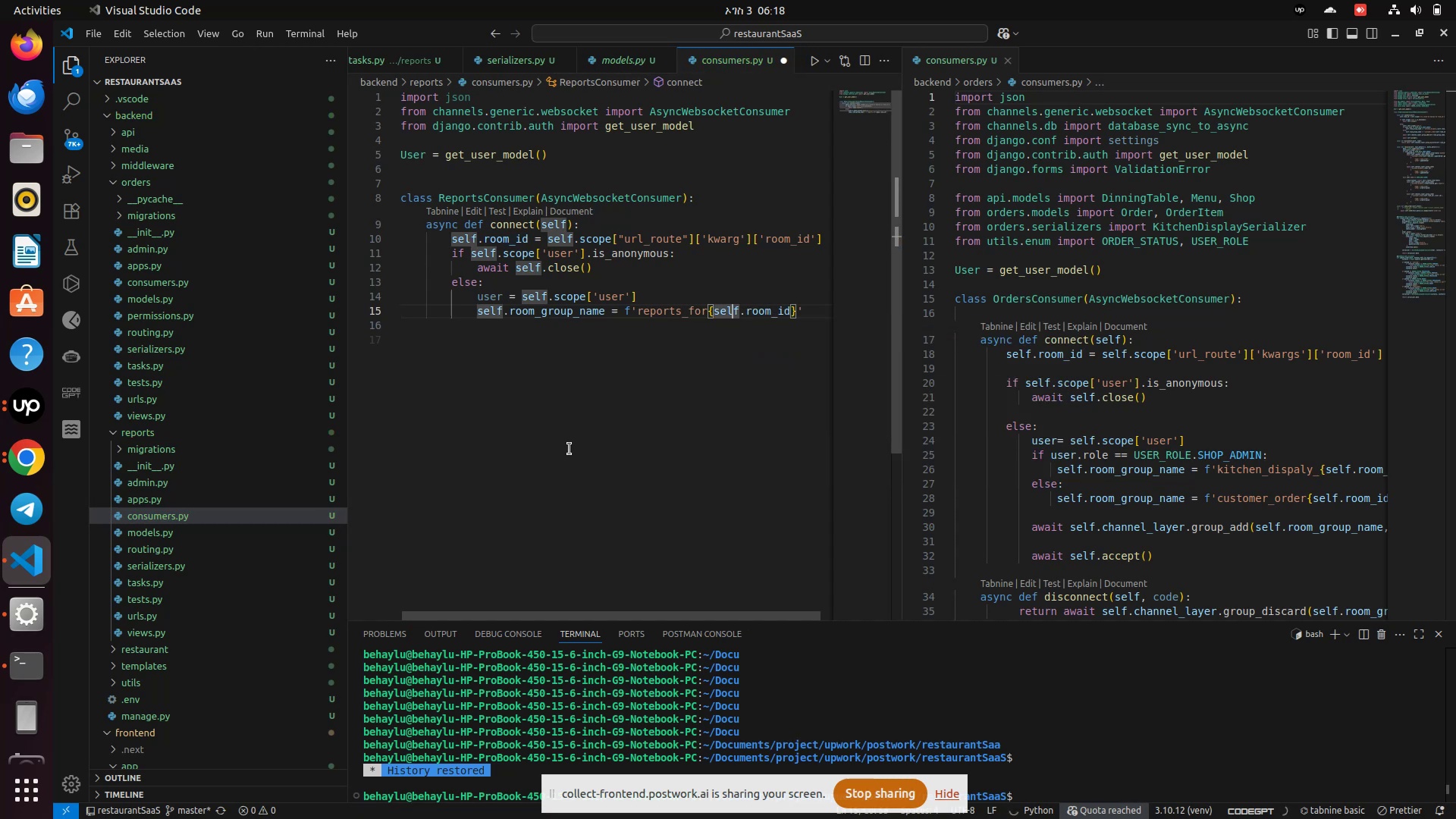 
key(ArrowLeft)
 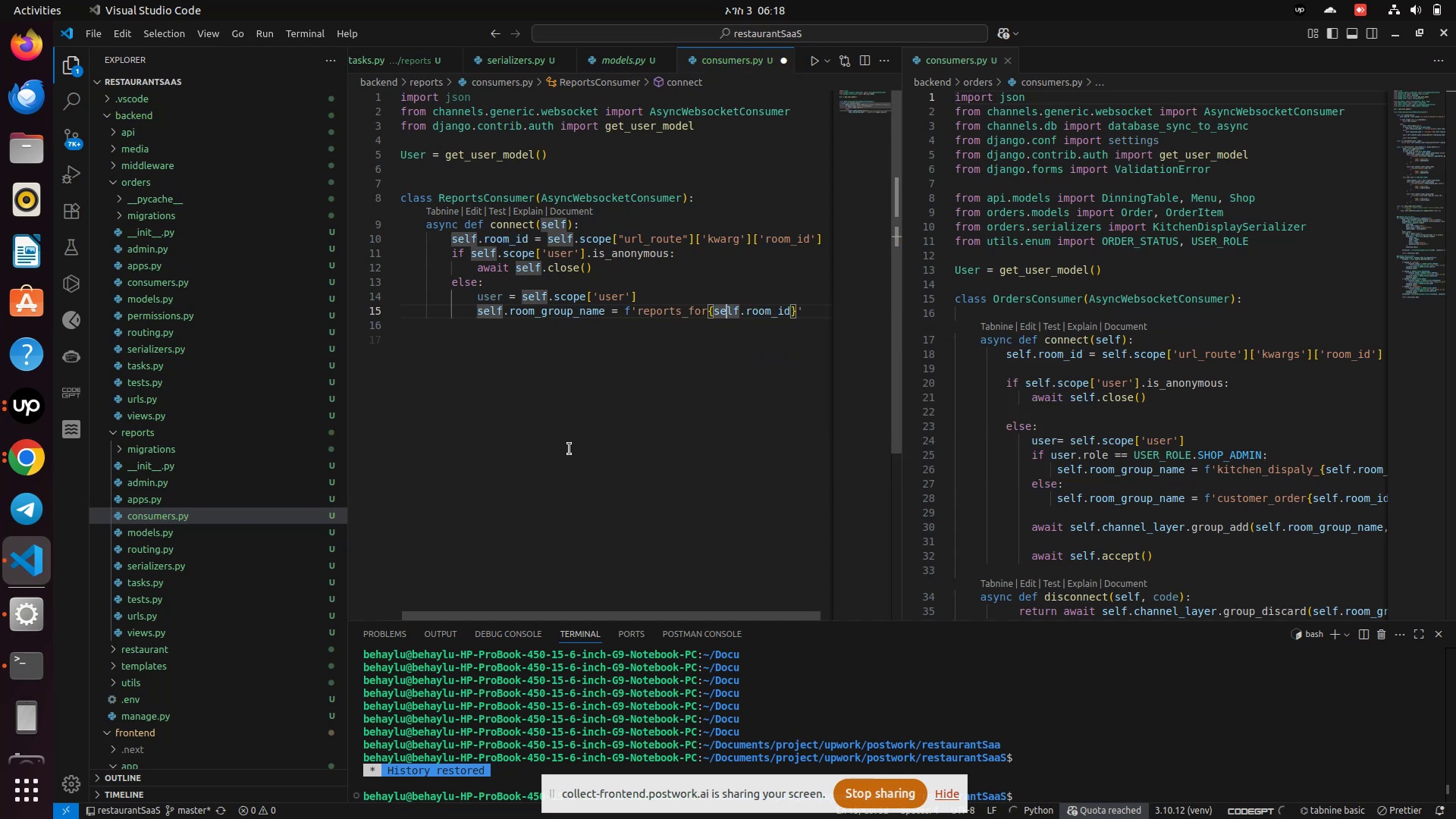 
key(ArrowLeft)
 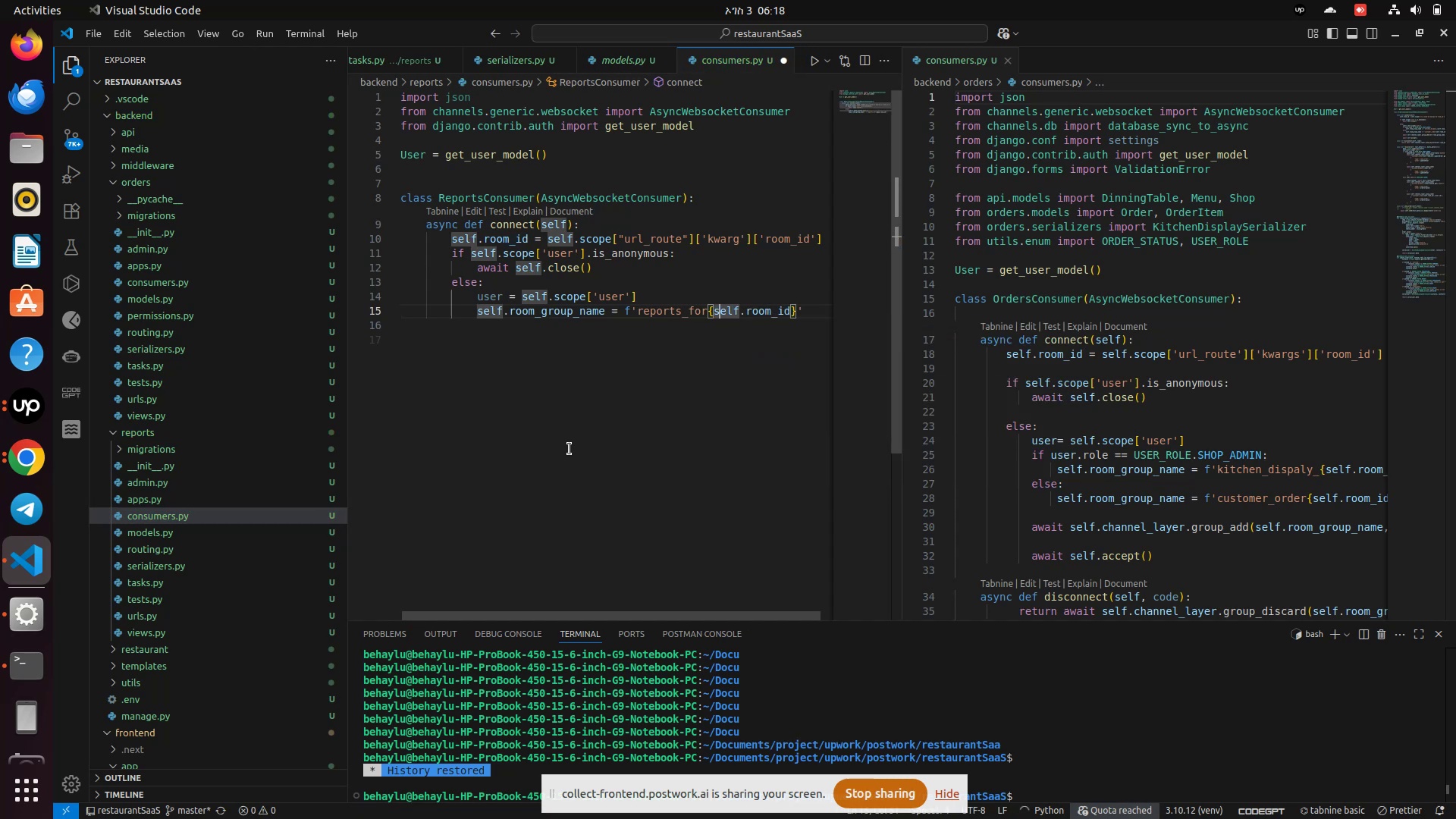 
key(ArrowLeft)
 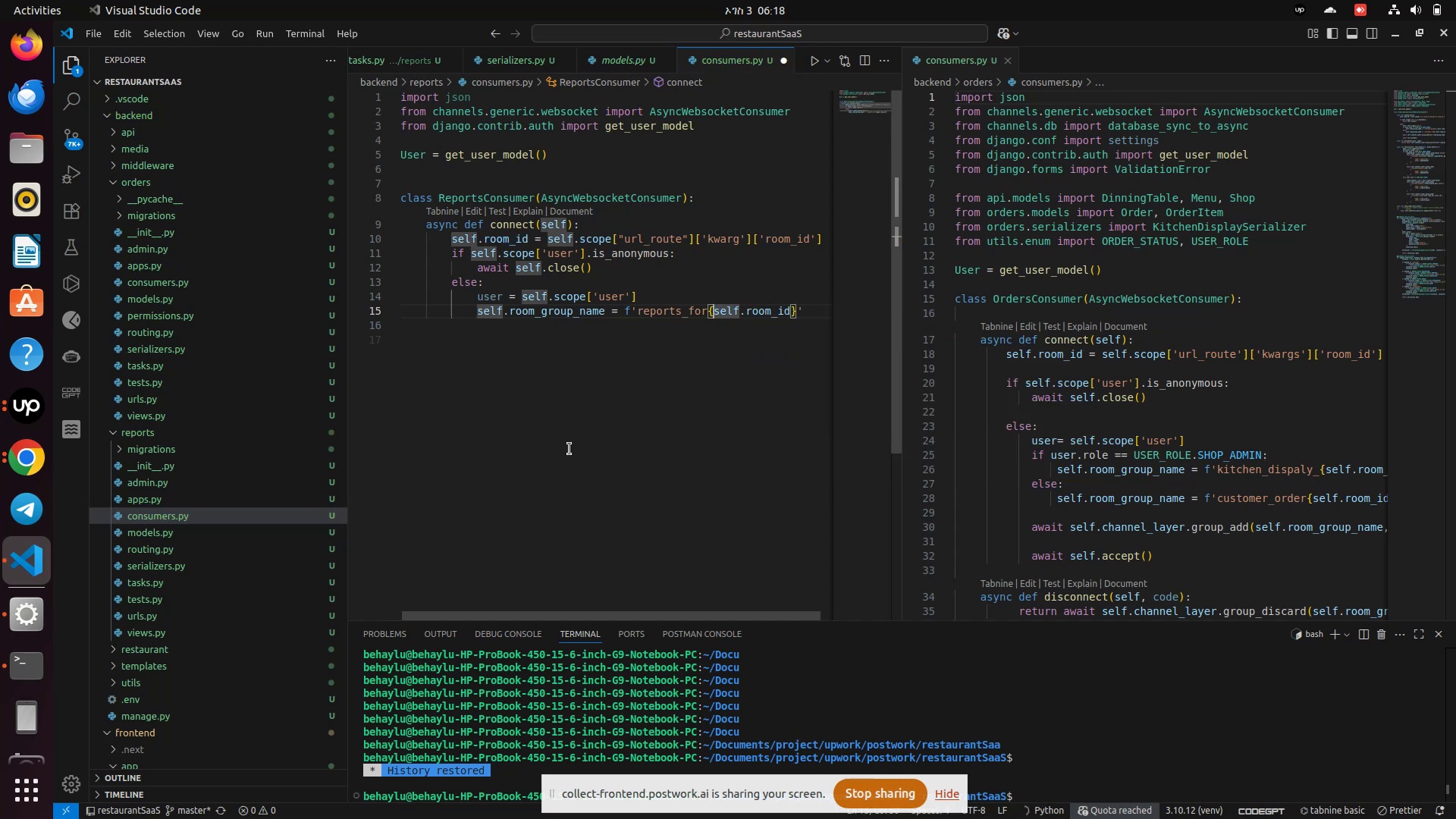 
key(ArrowLeft)
 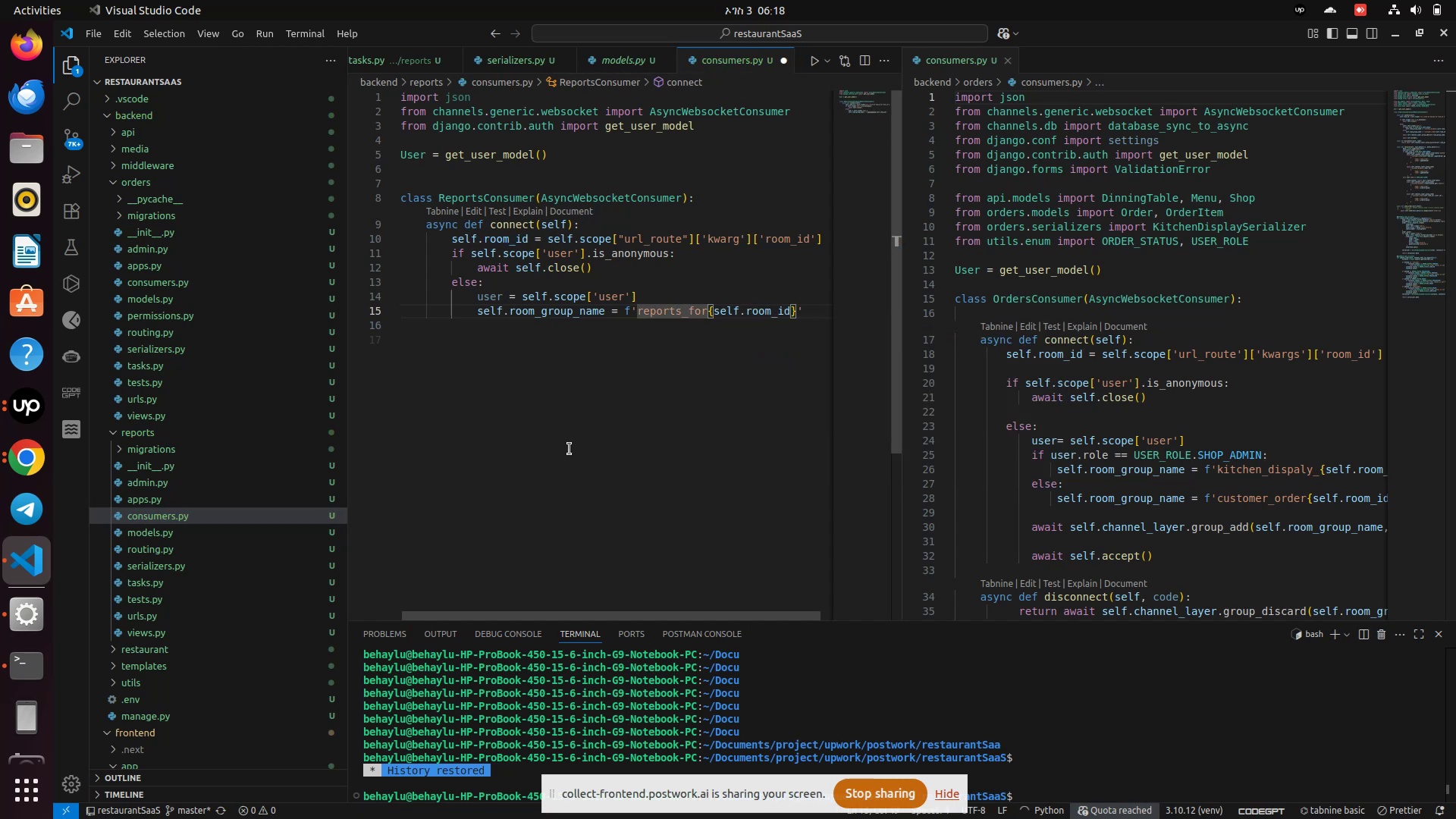 
key(Shift+Minus)
 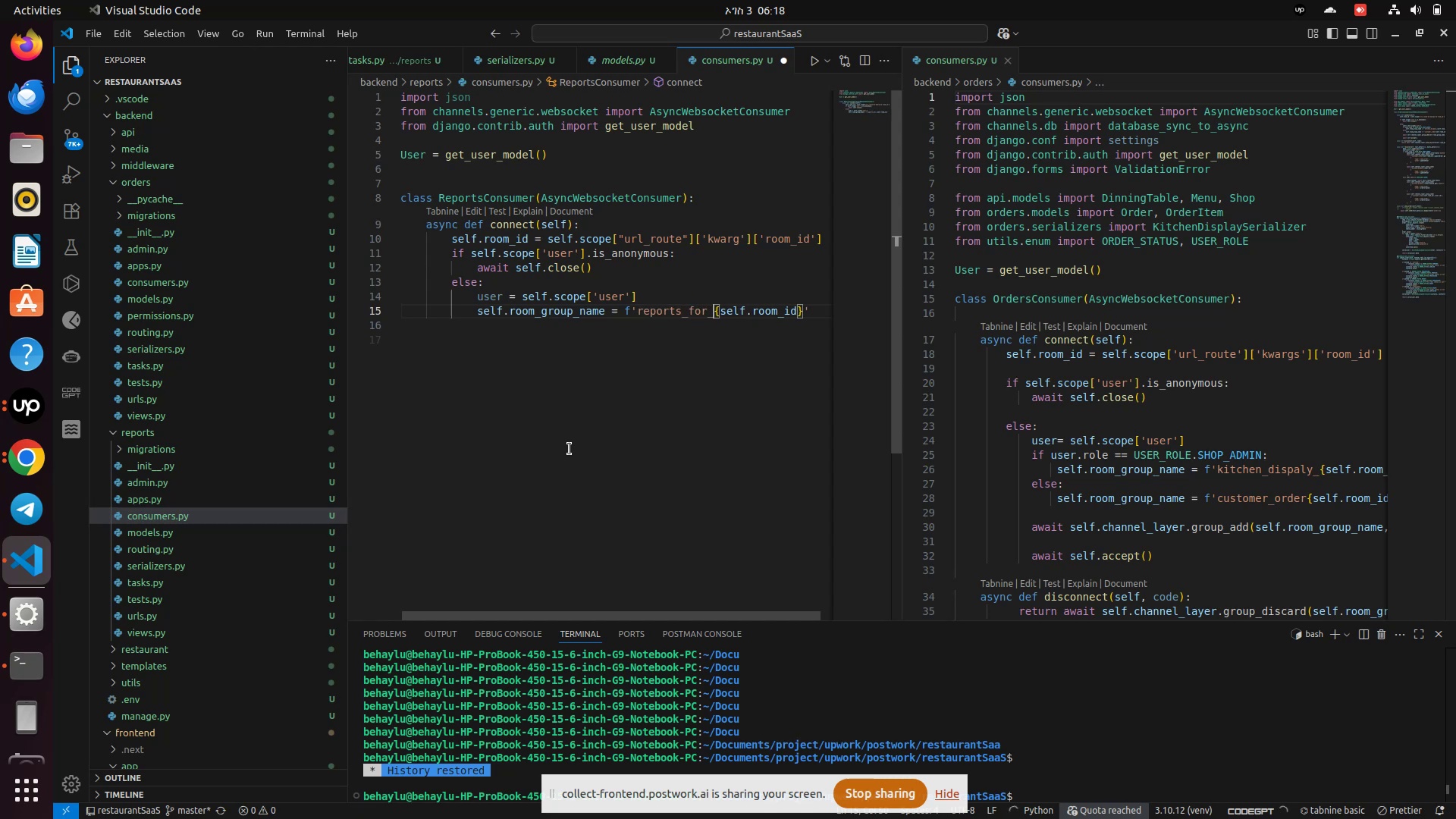 
key(ArrowRight)
 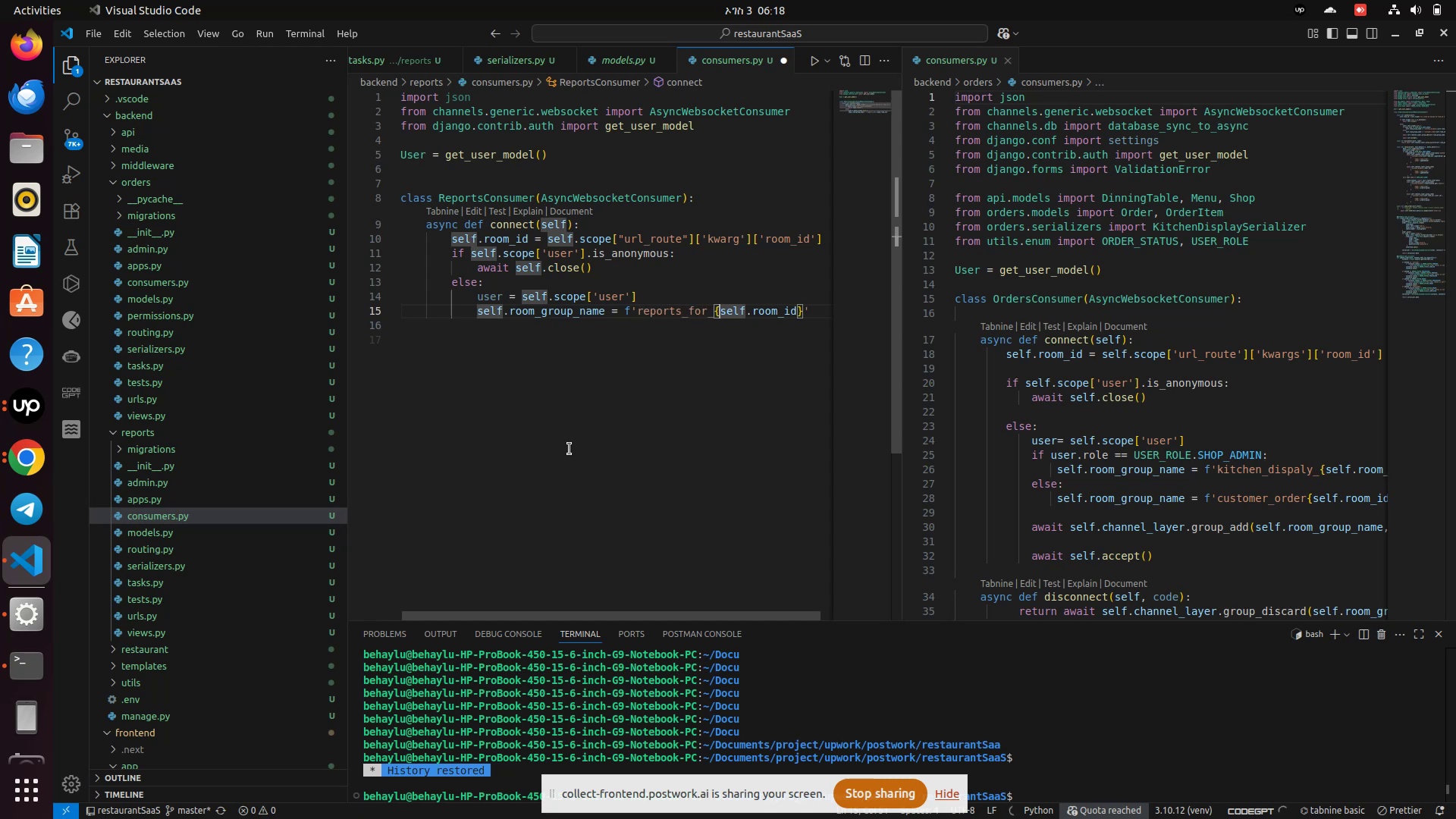 
key(ArrowRight)
 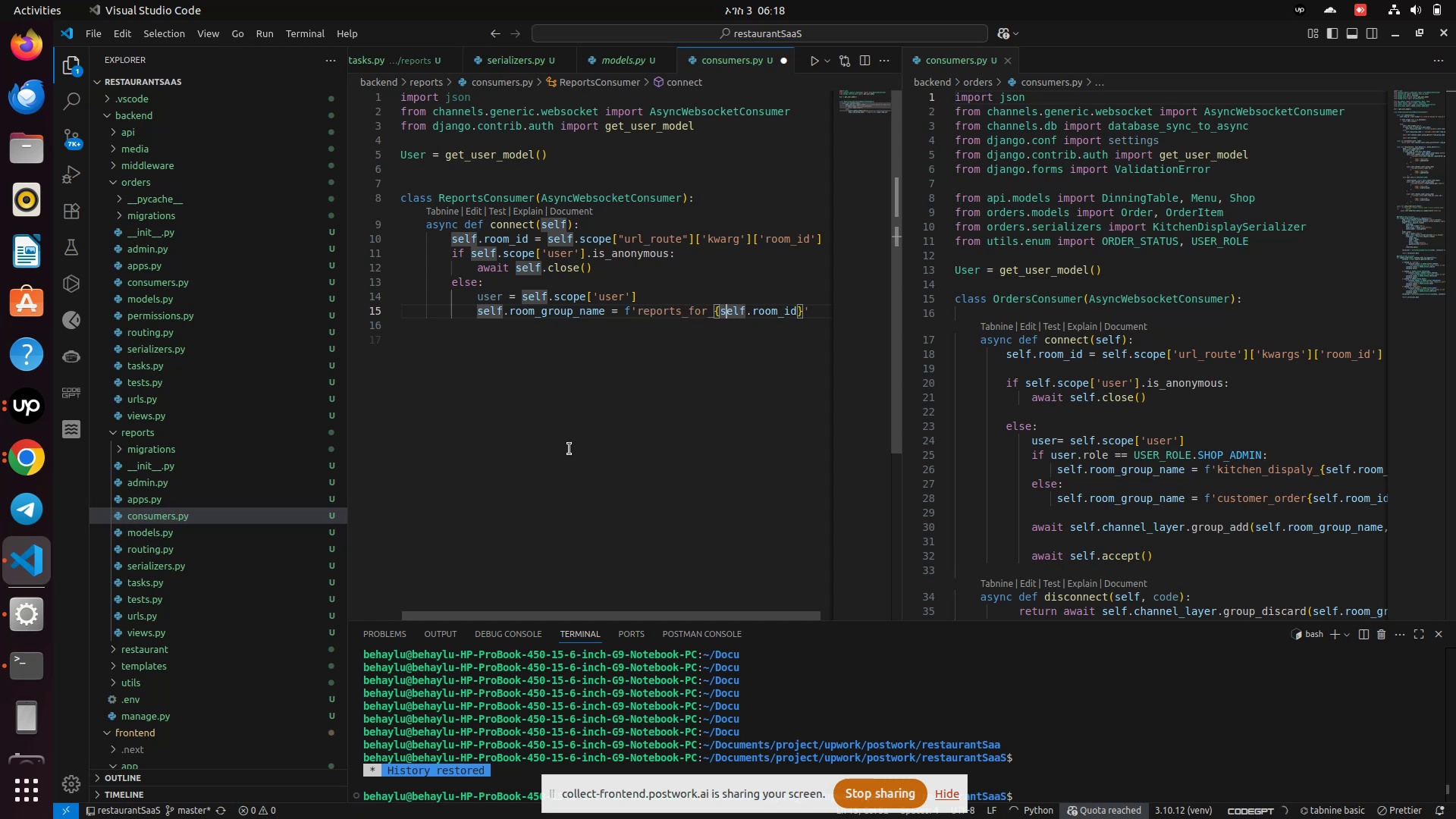 
hold_key(key=ArrowRight, duration=0.7)
 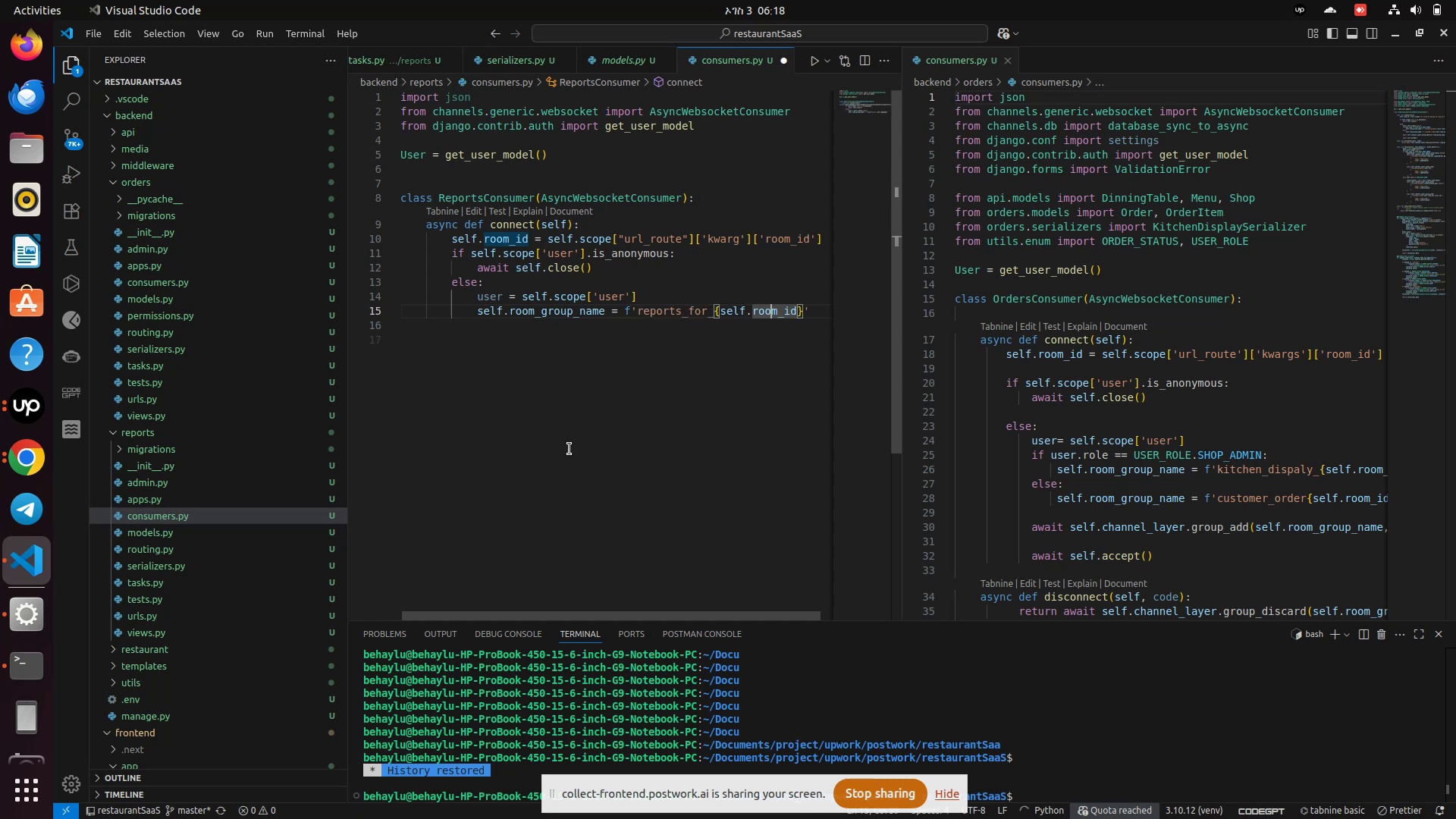 
key(ArrowRight)
 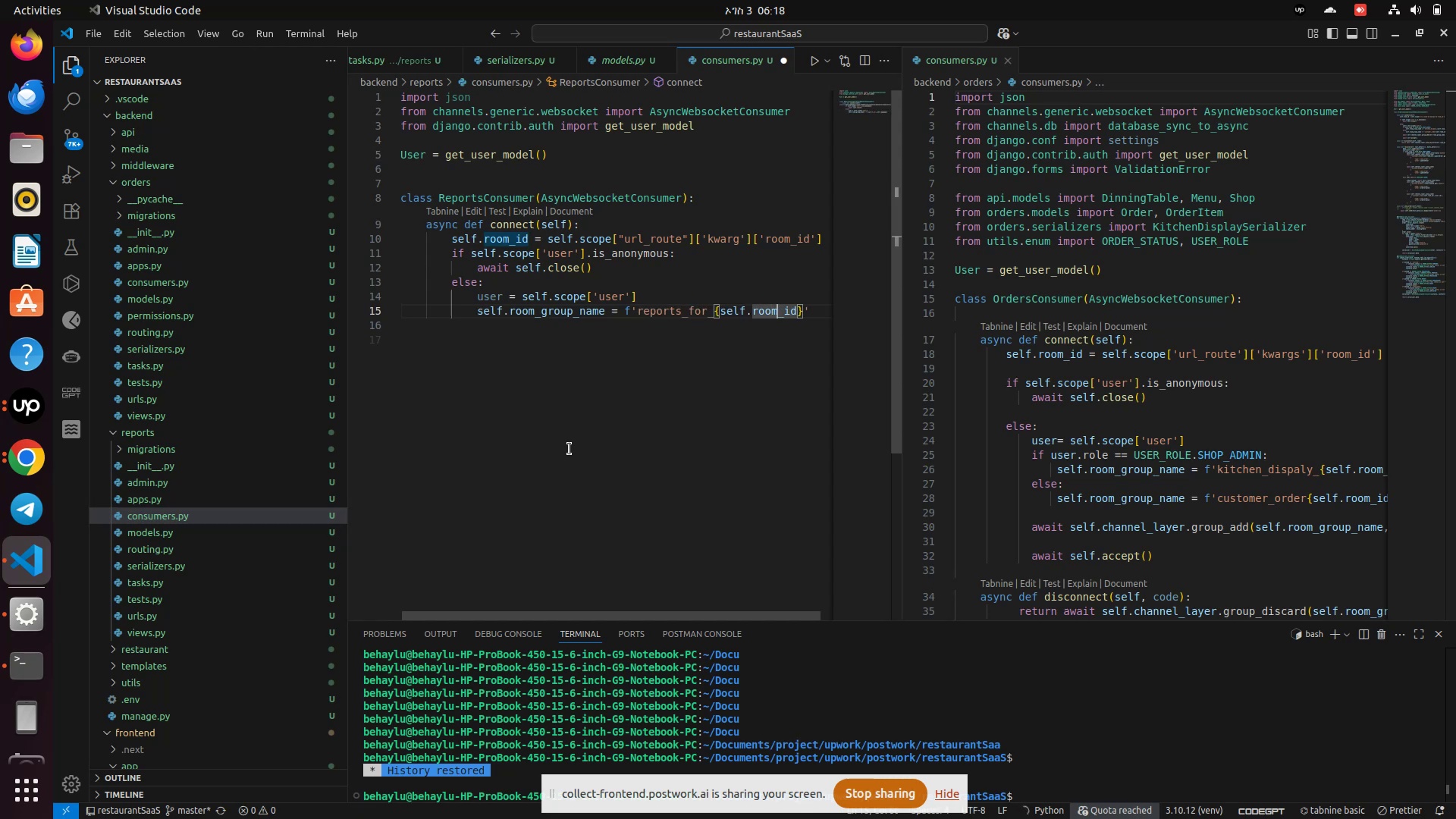 
key(ArrowRight)
 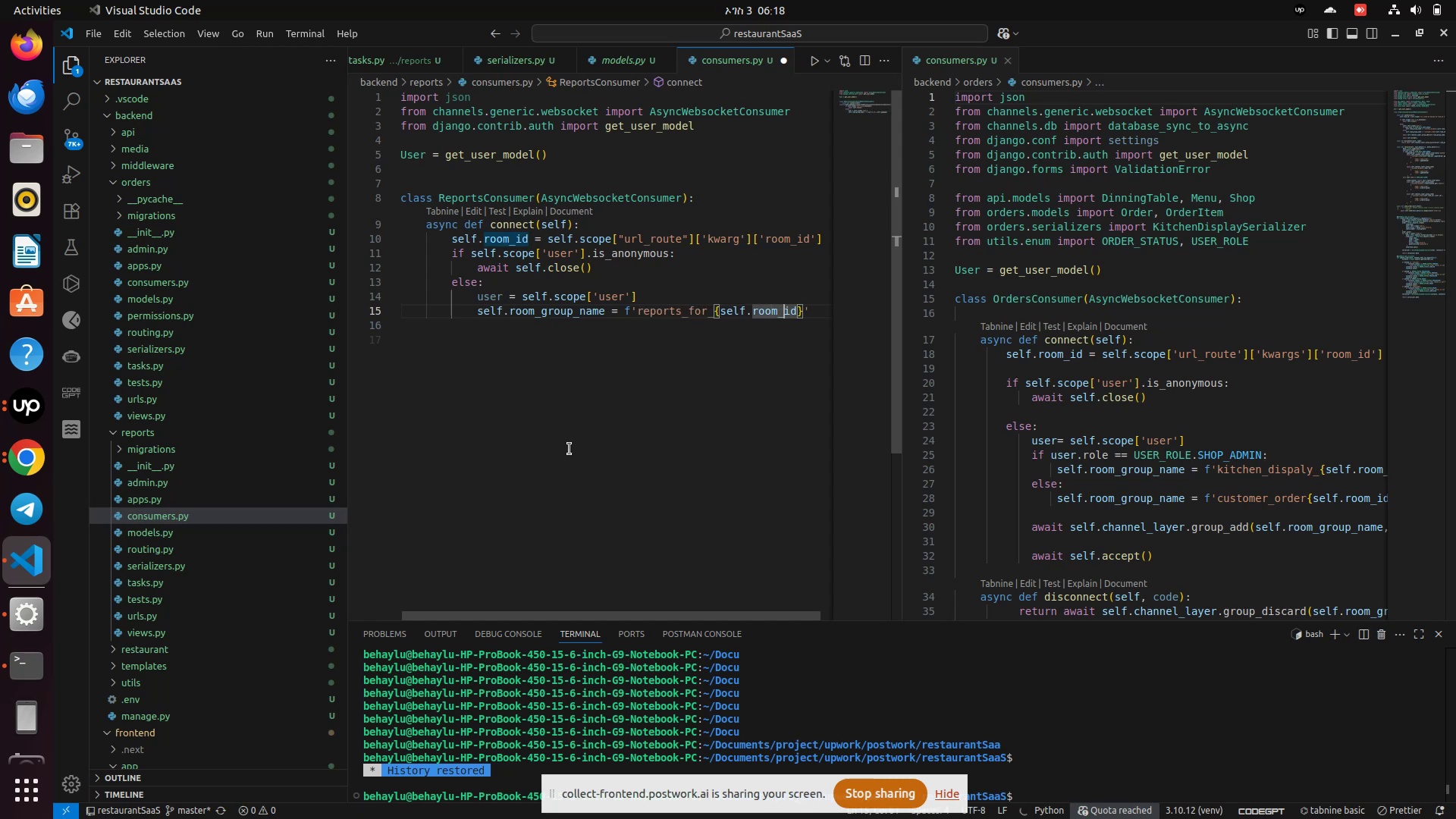 
key(ArrowRight)
 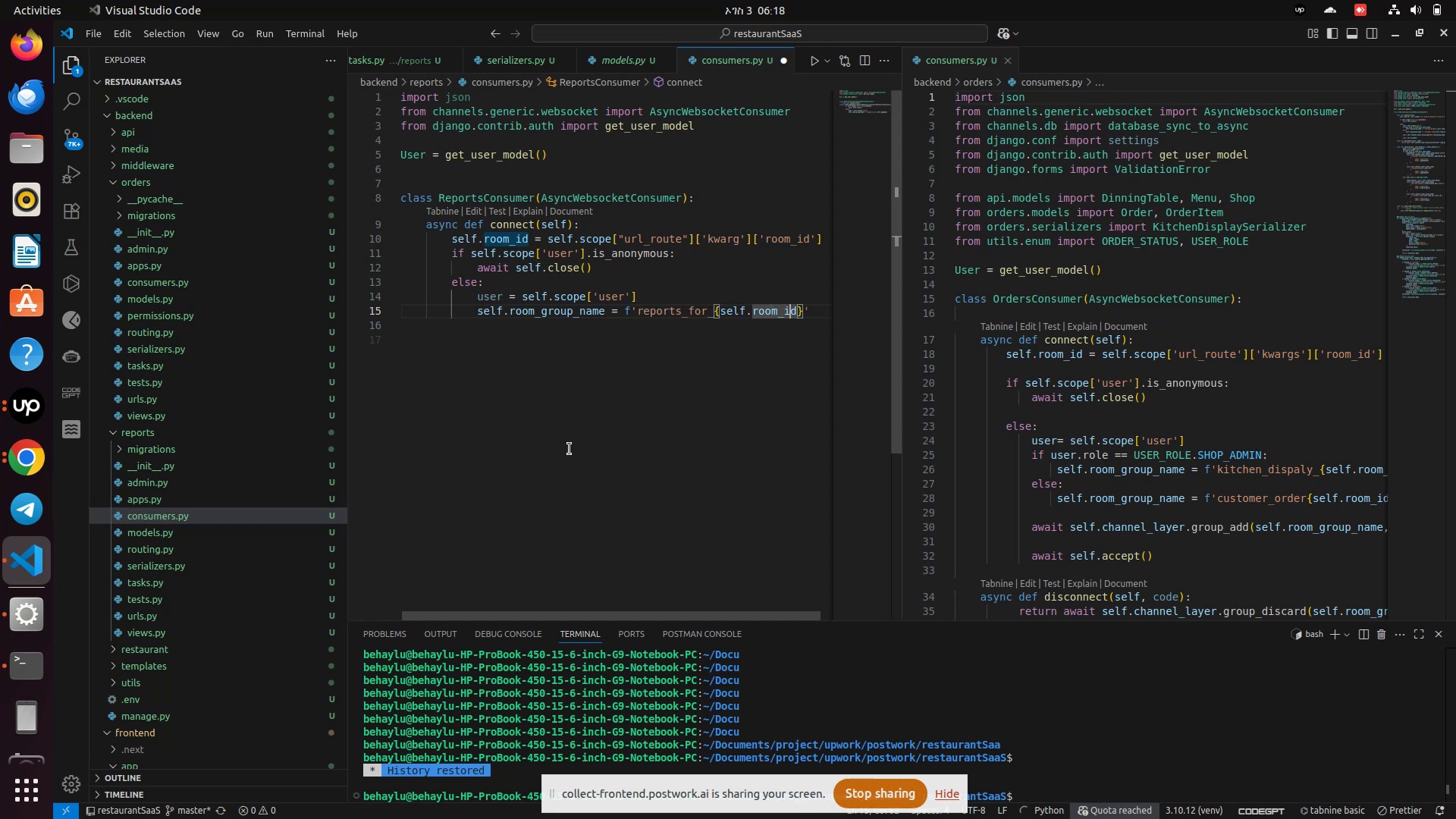 
key(ArrowRight)
 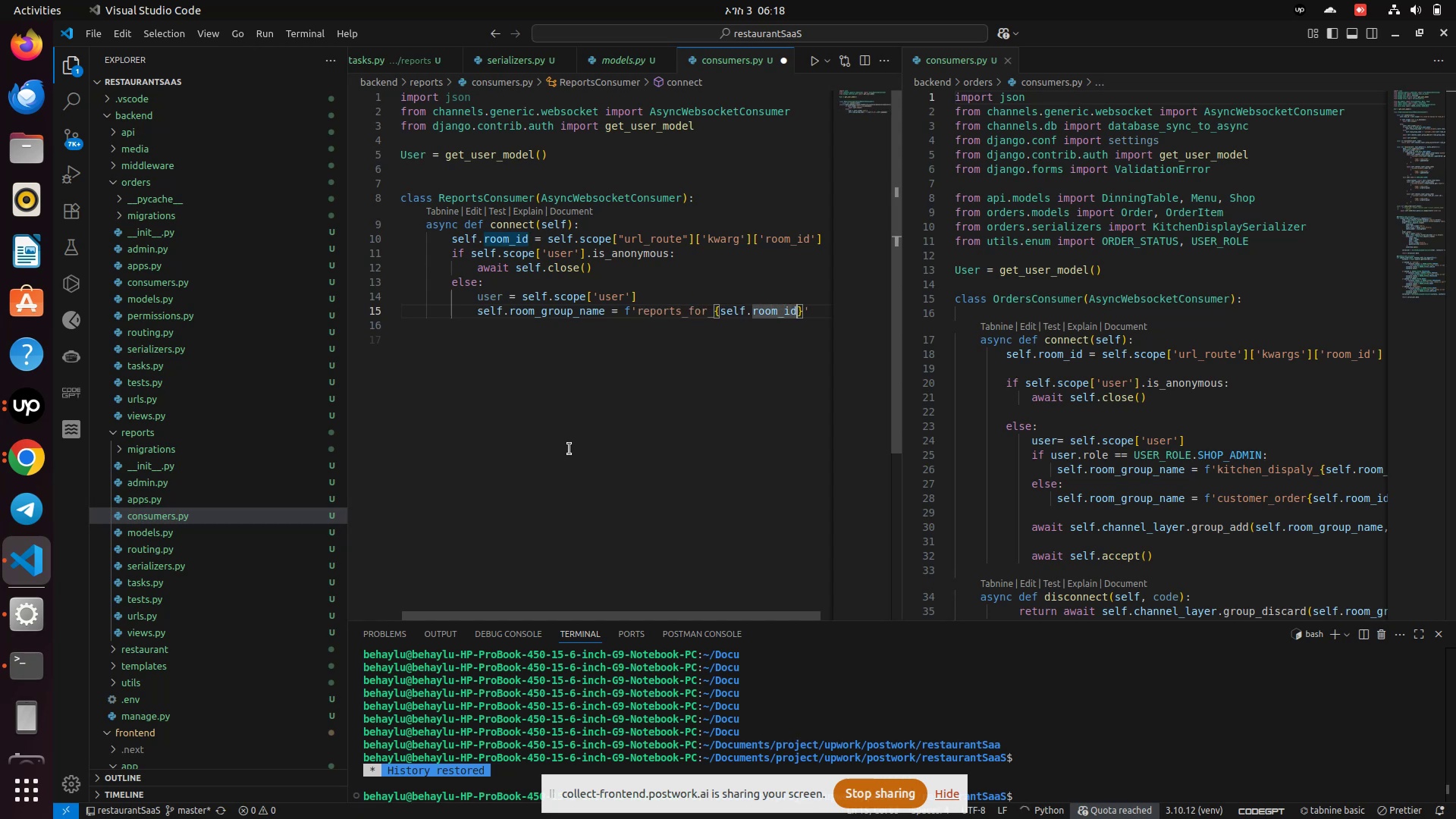 
key(ArrowRight)
 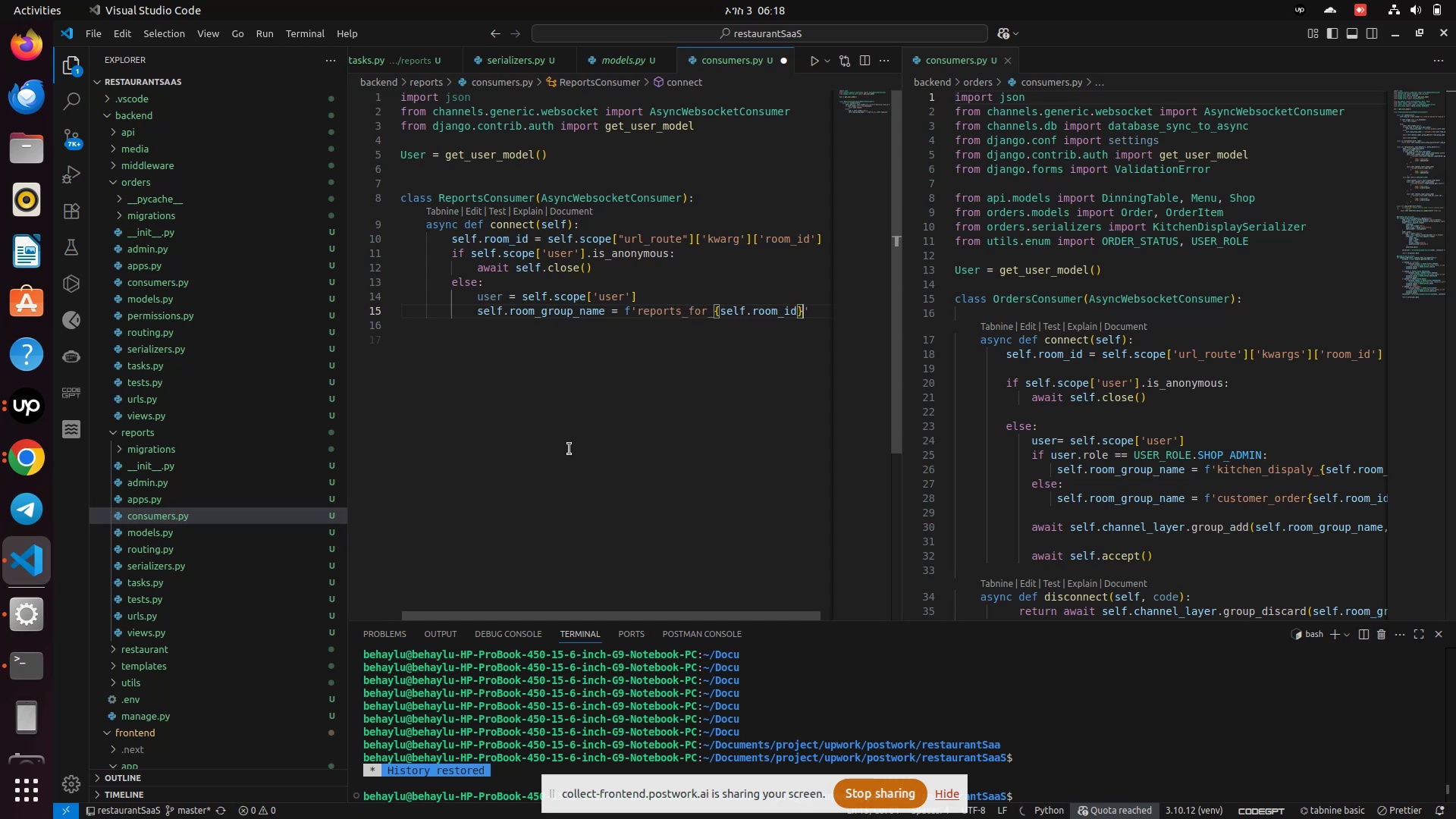 
key(ArrowRight)
 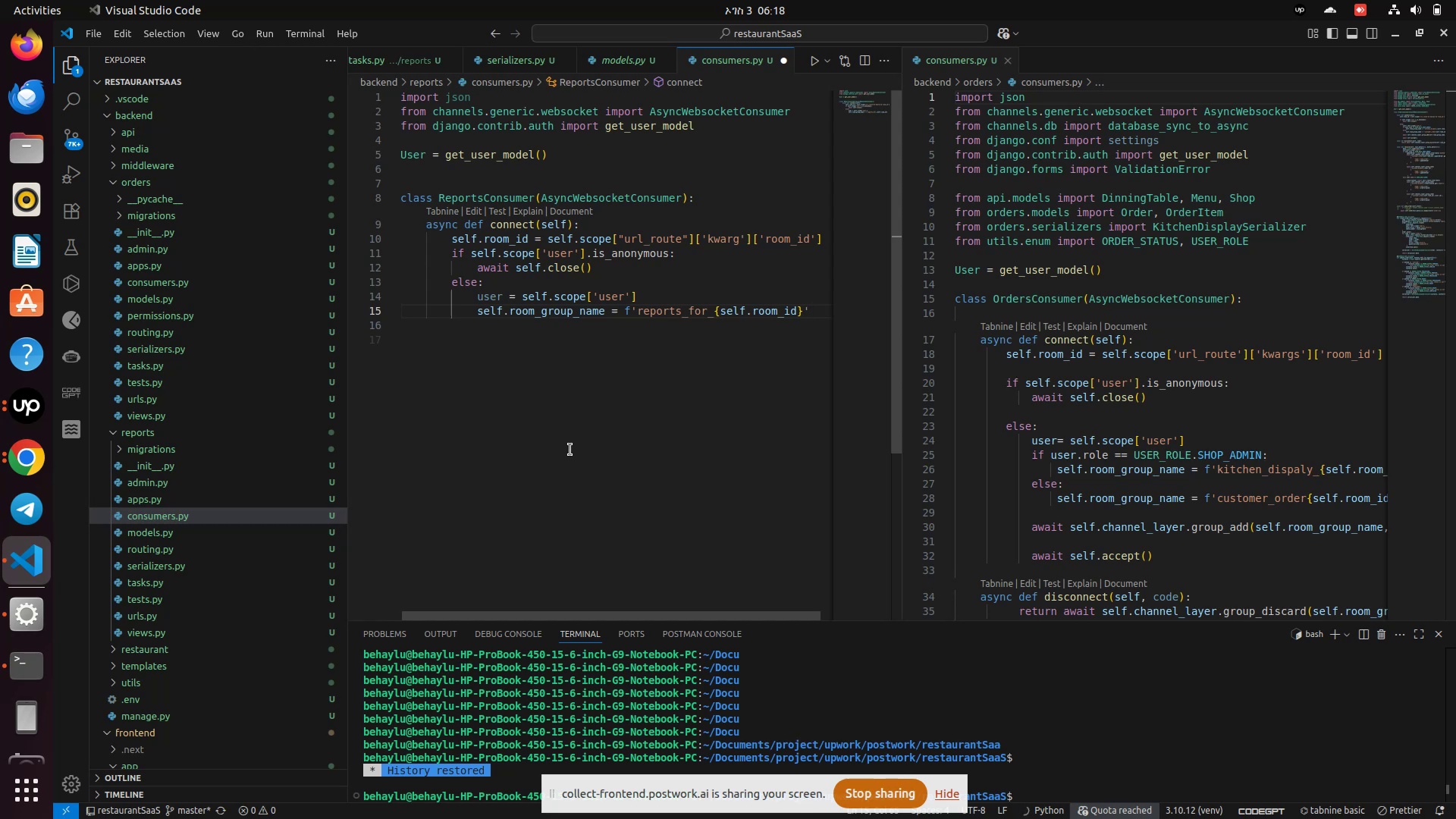 
wait(7.51)
 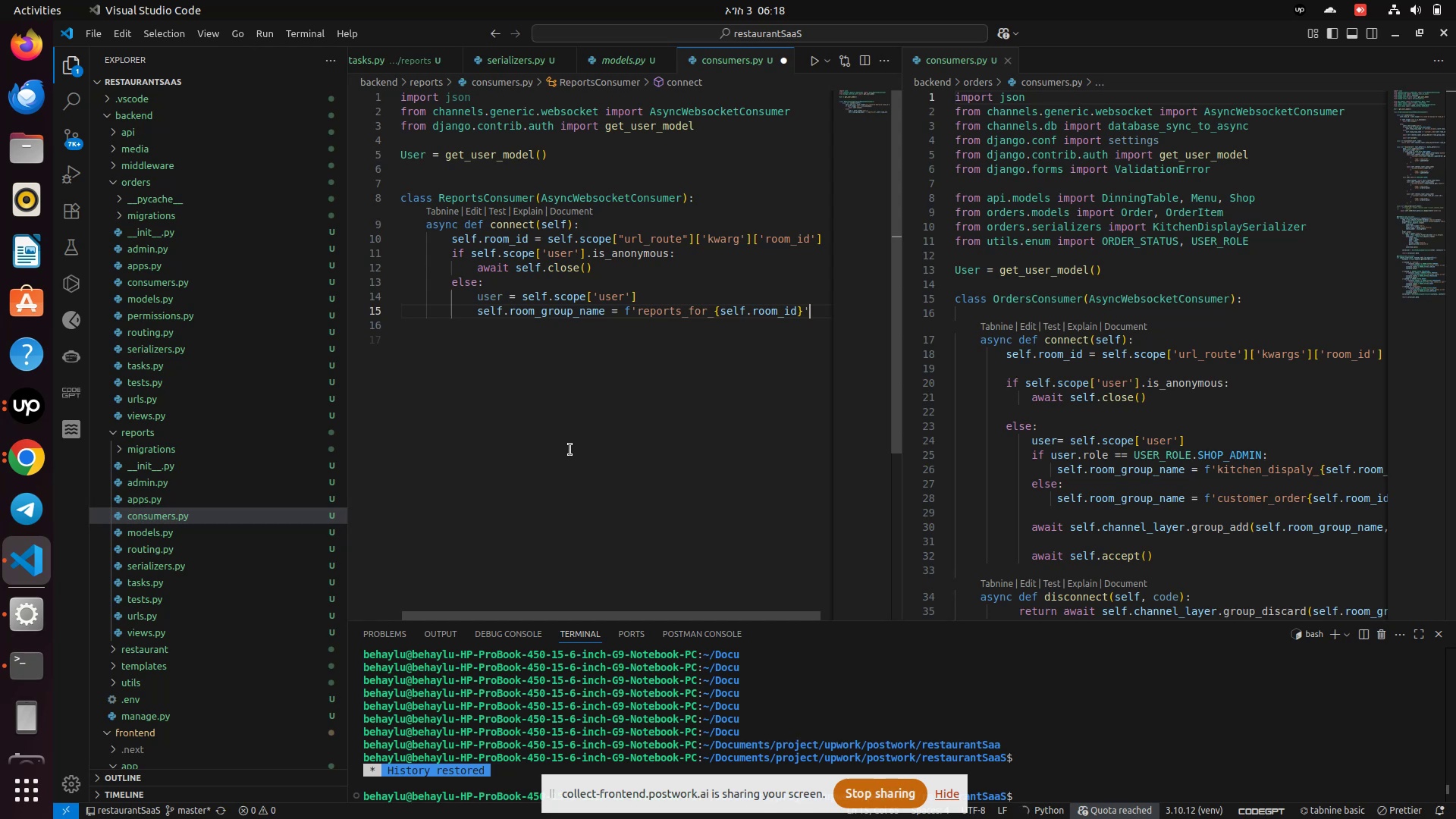 
key(Enter)
 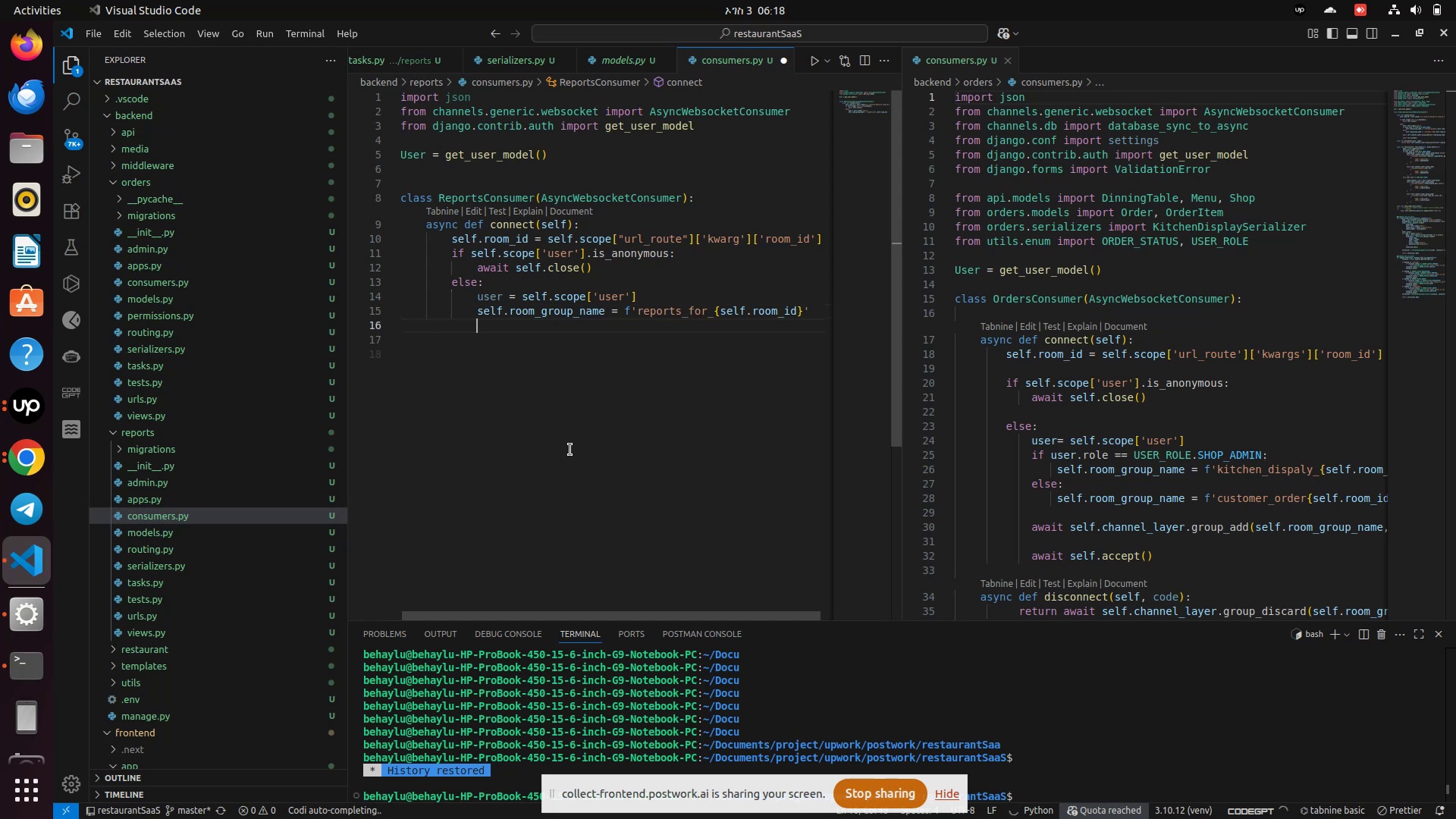 
key(Enter)
 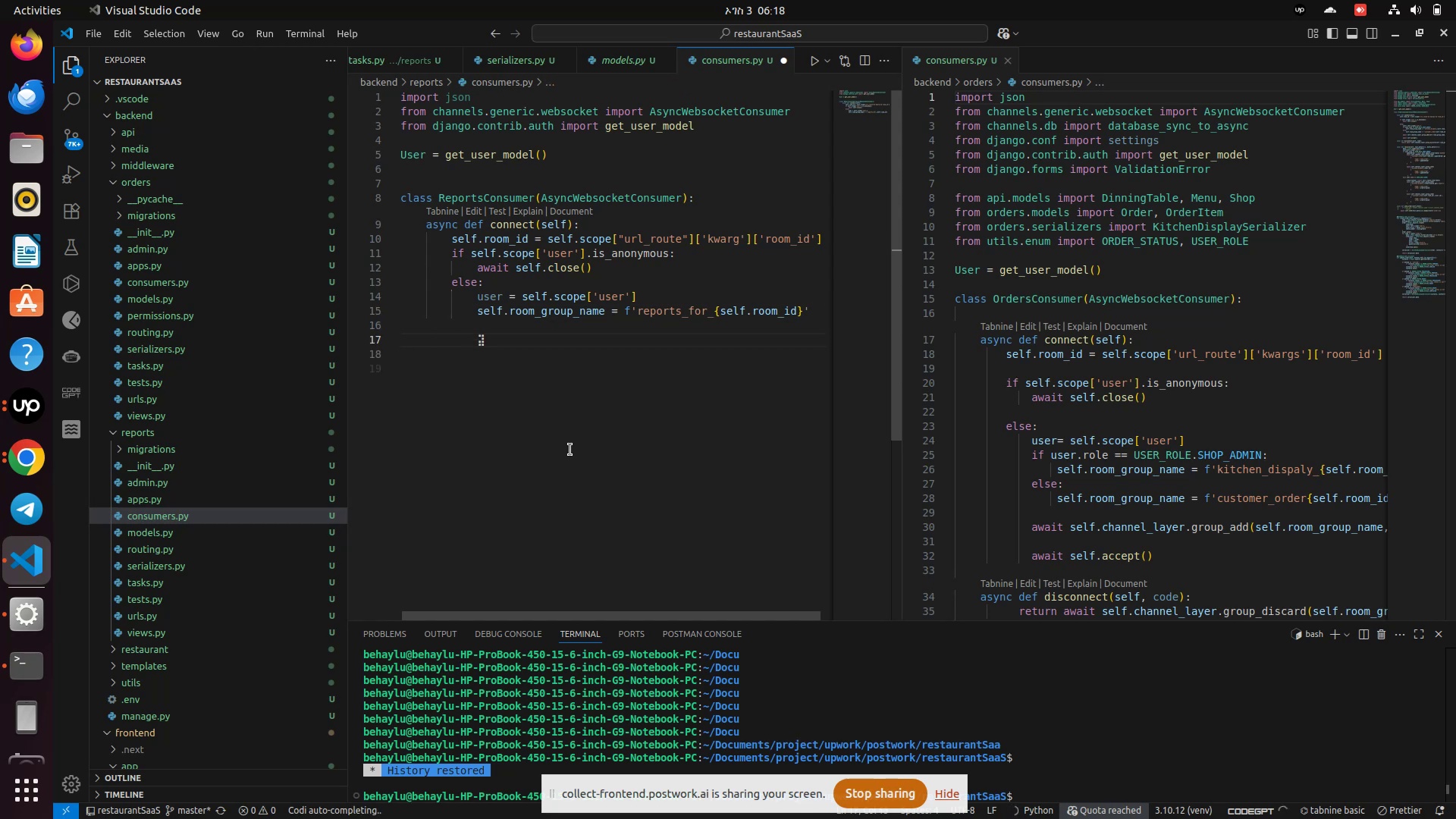 
type(awa)
 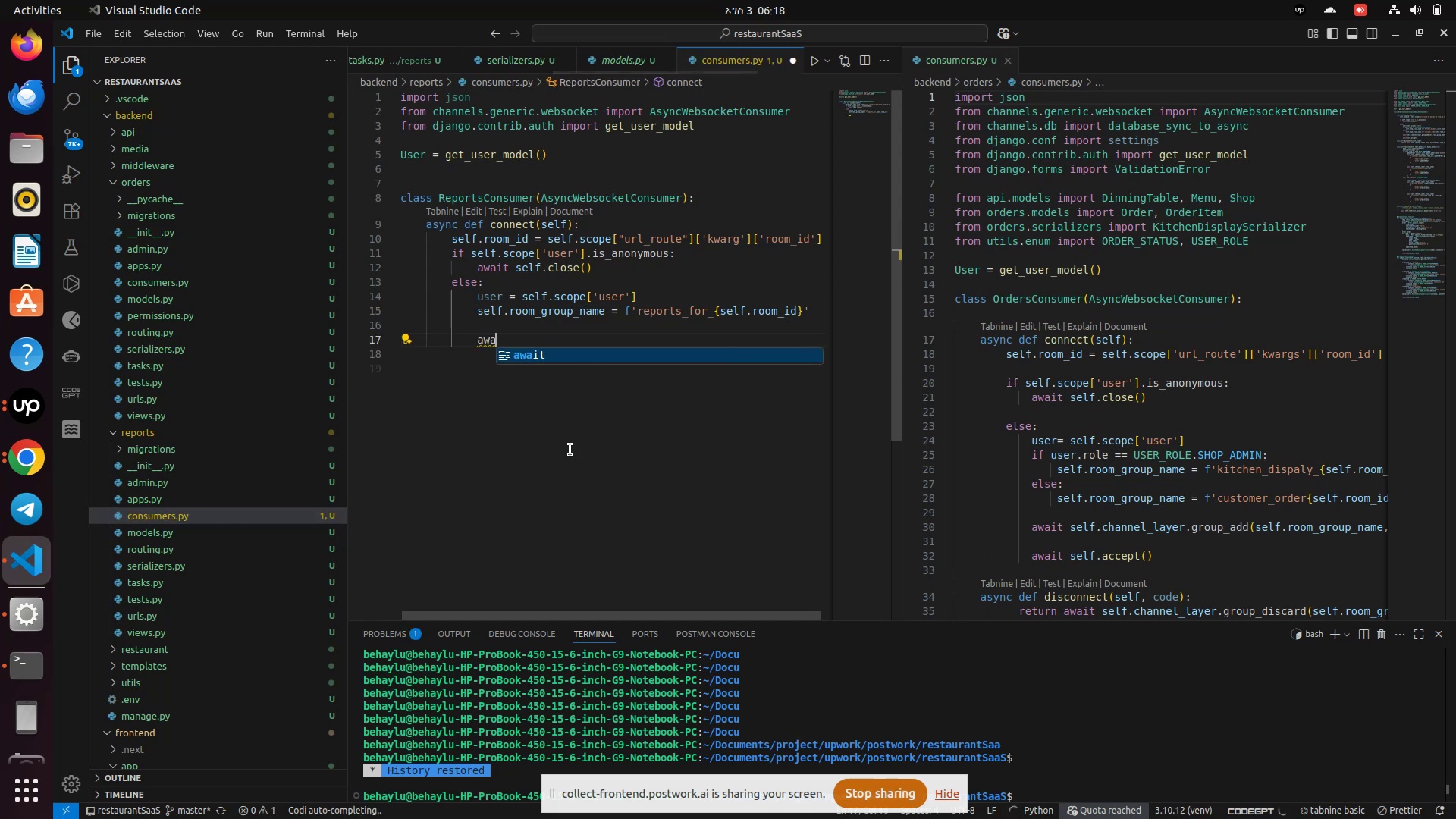 
key(Enter)
 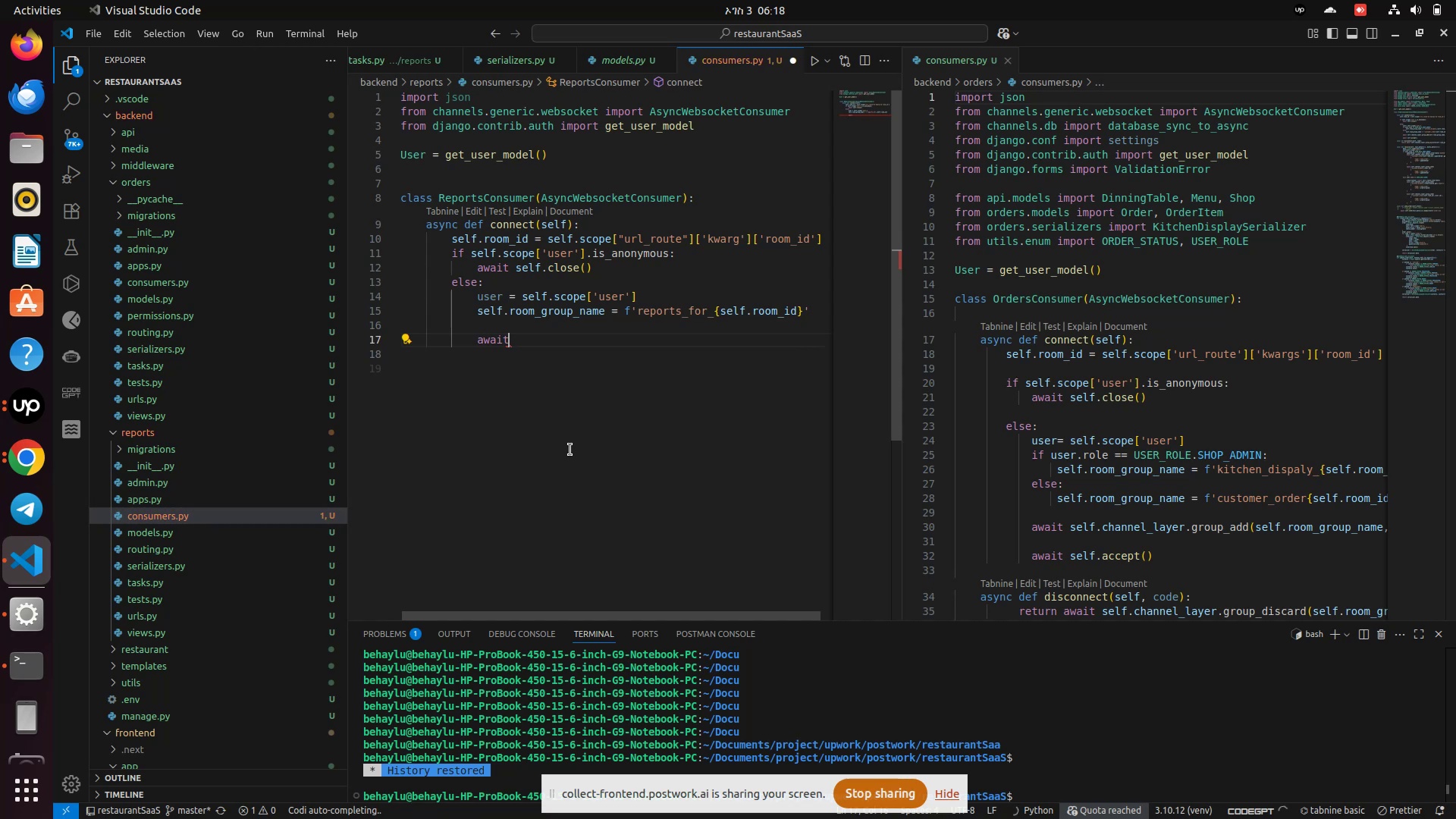 
key(Space)
 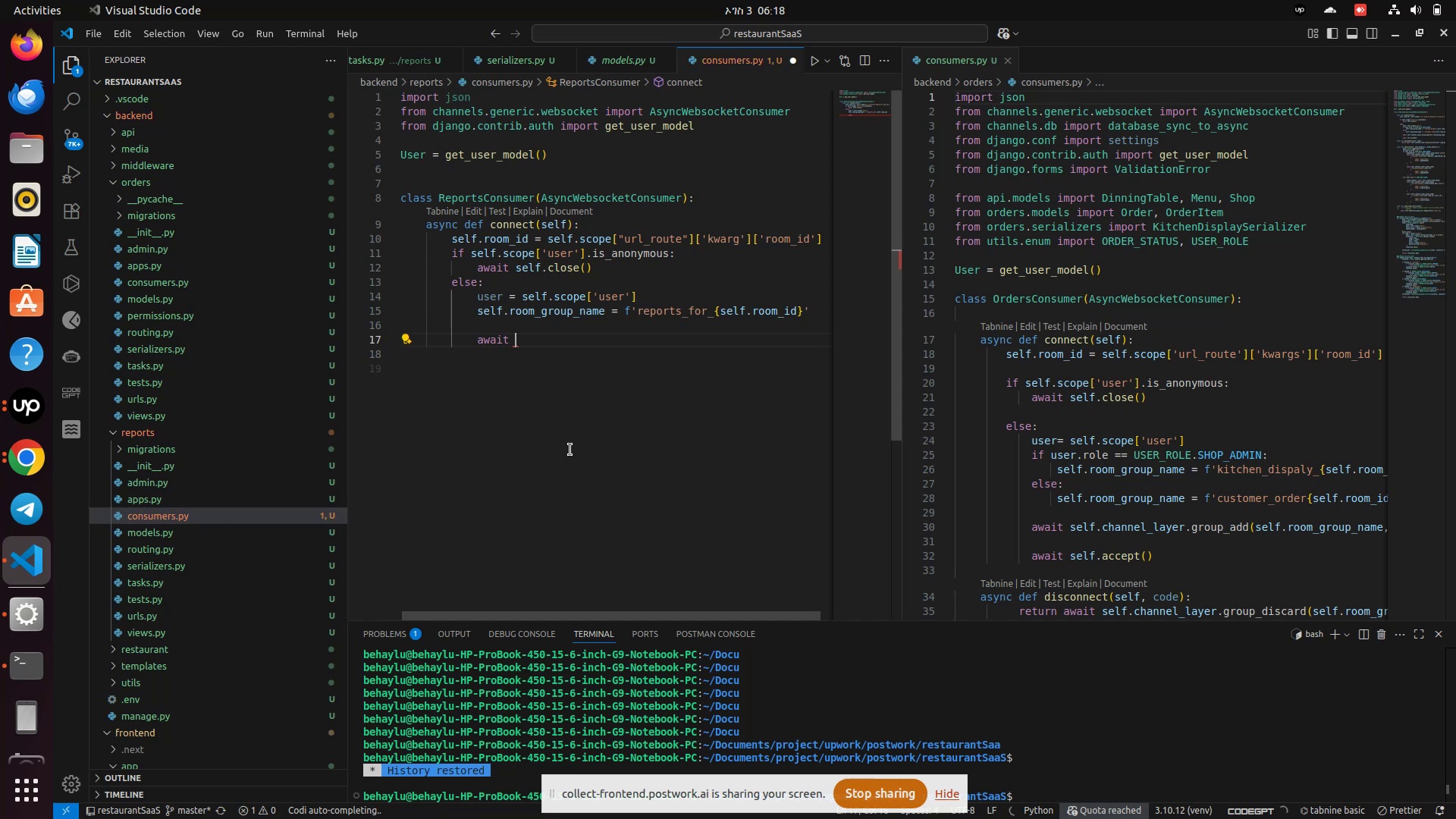 
key(A)
 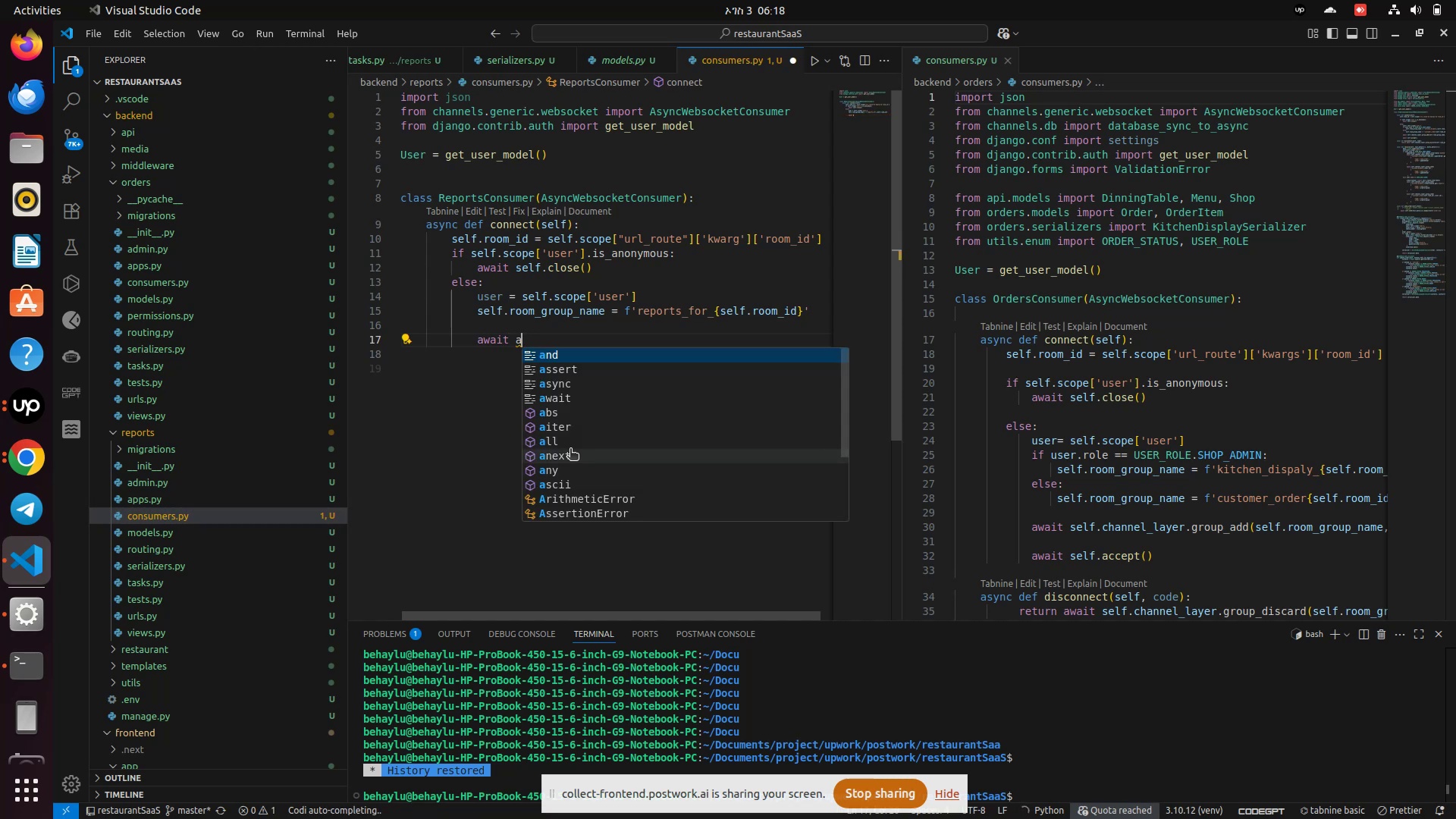 
key(C)
 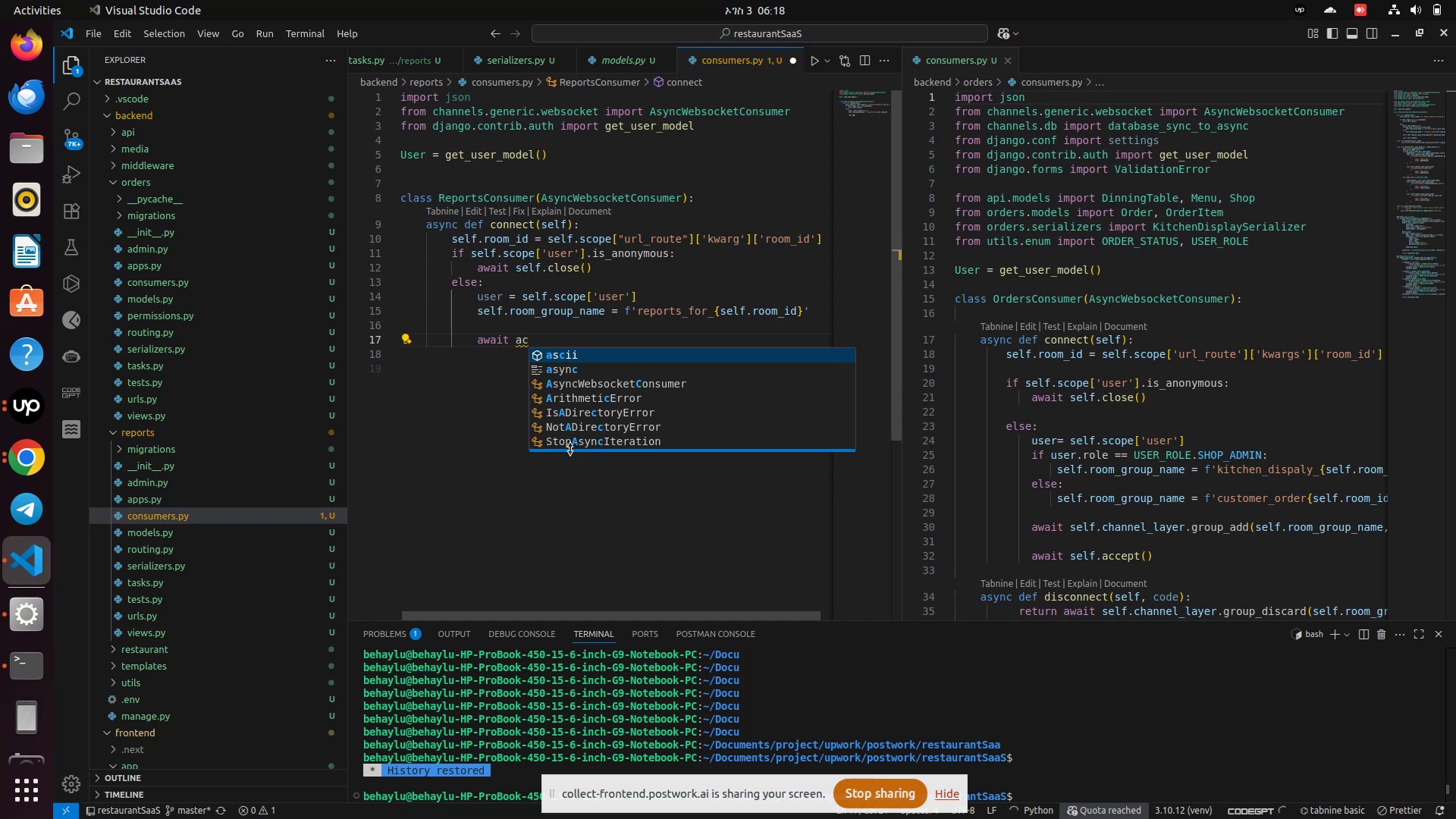 
key(Backspace)
 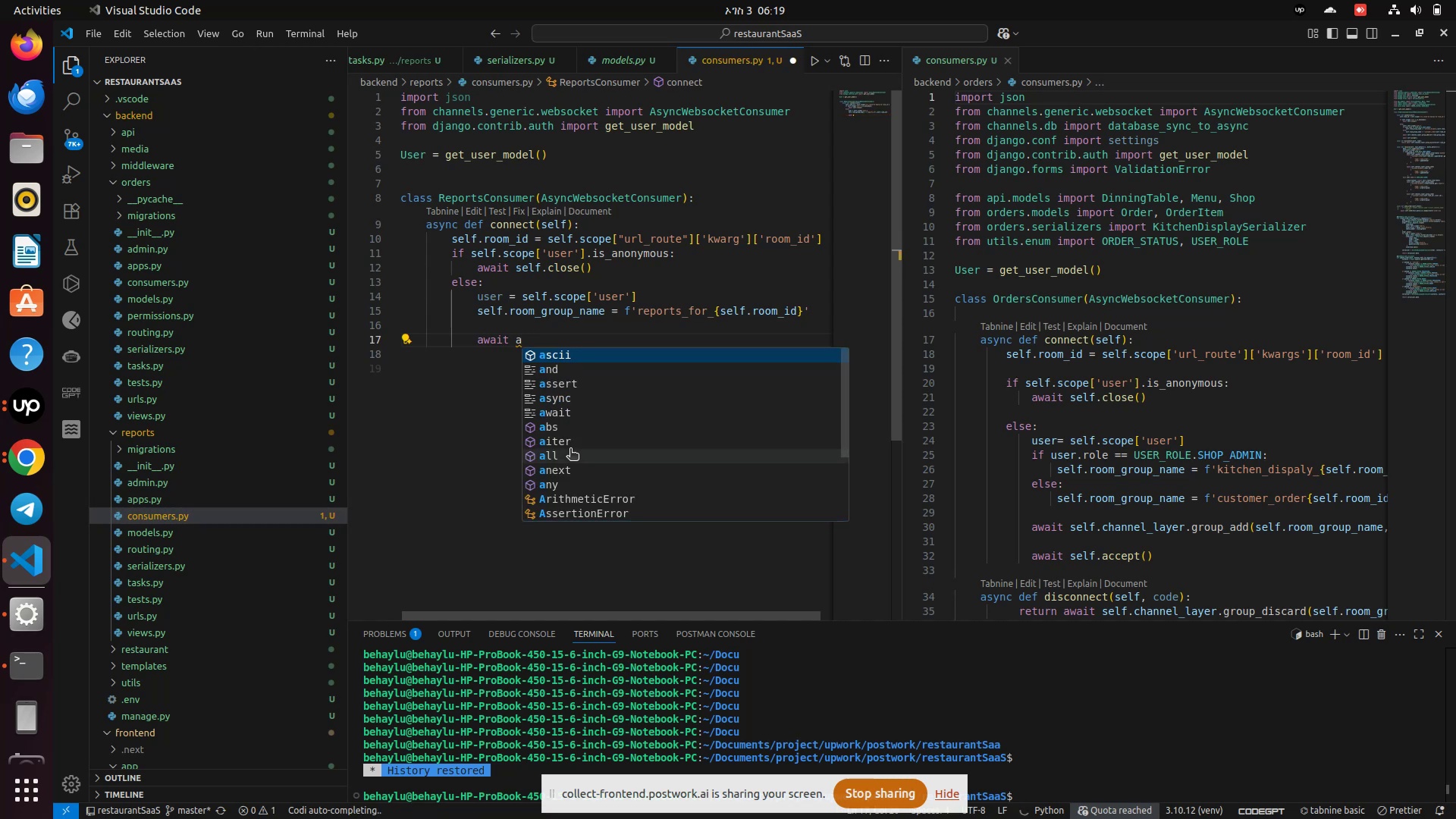 
key(Backspace)
type(self.ac)
 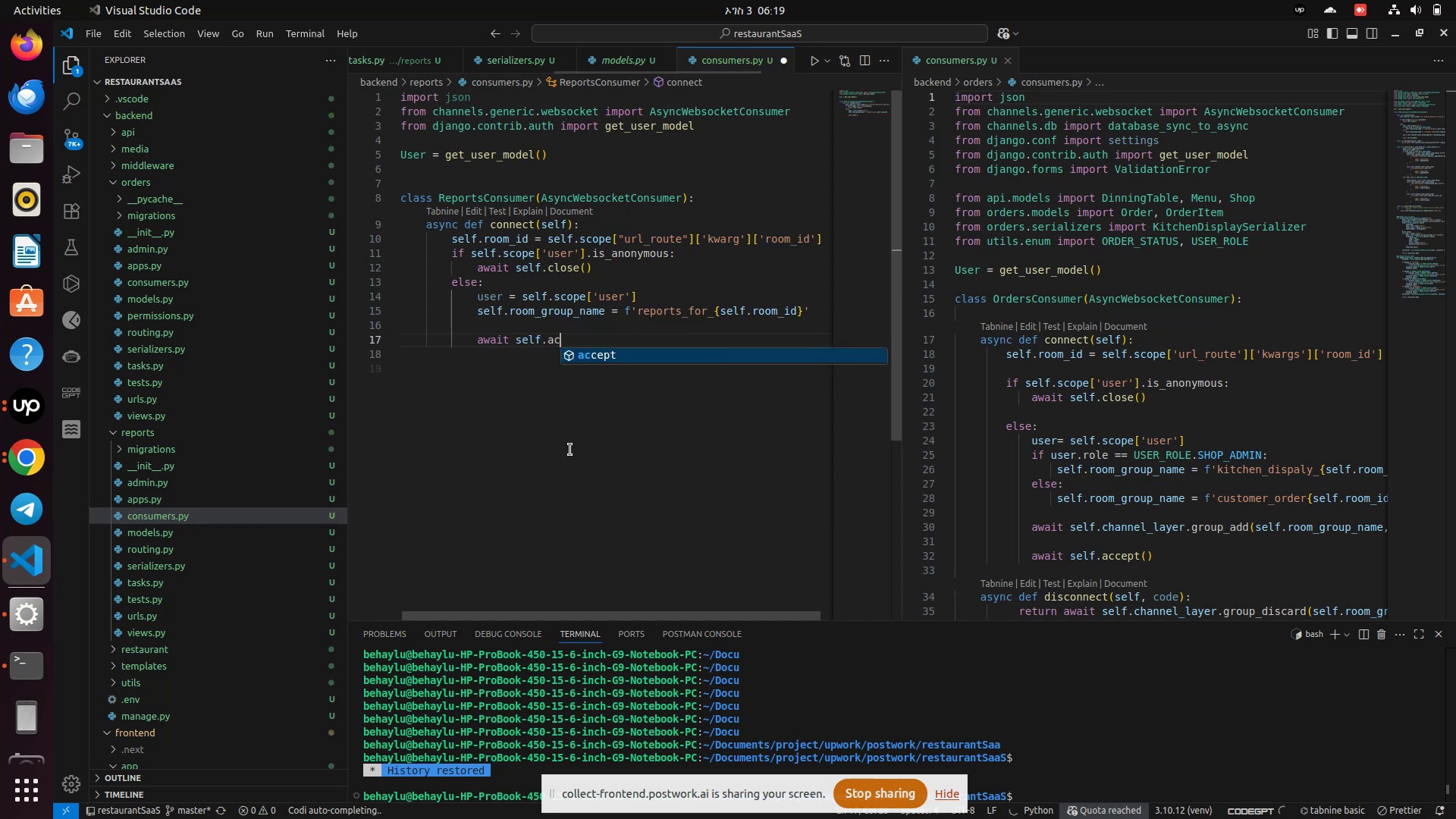 
key(Enter)
 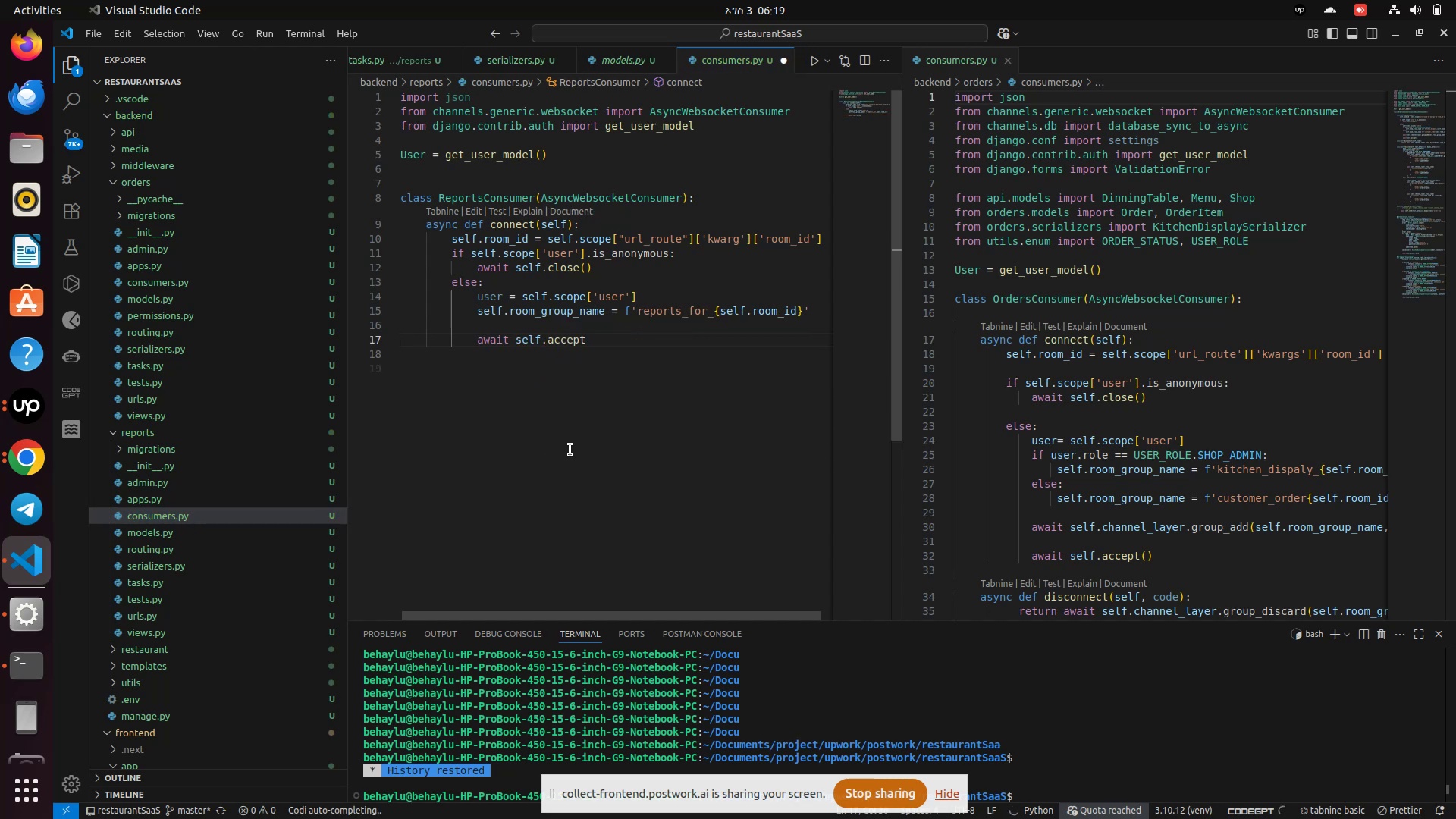 
key(Shift+9)
 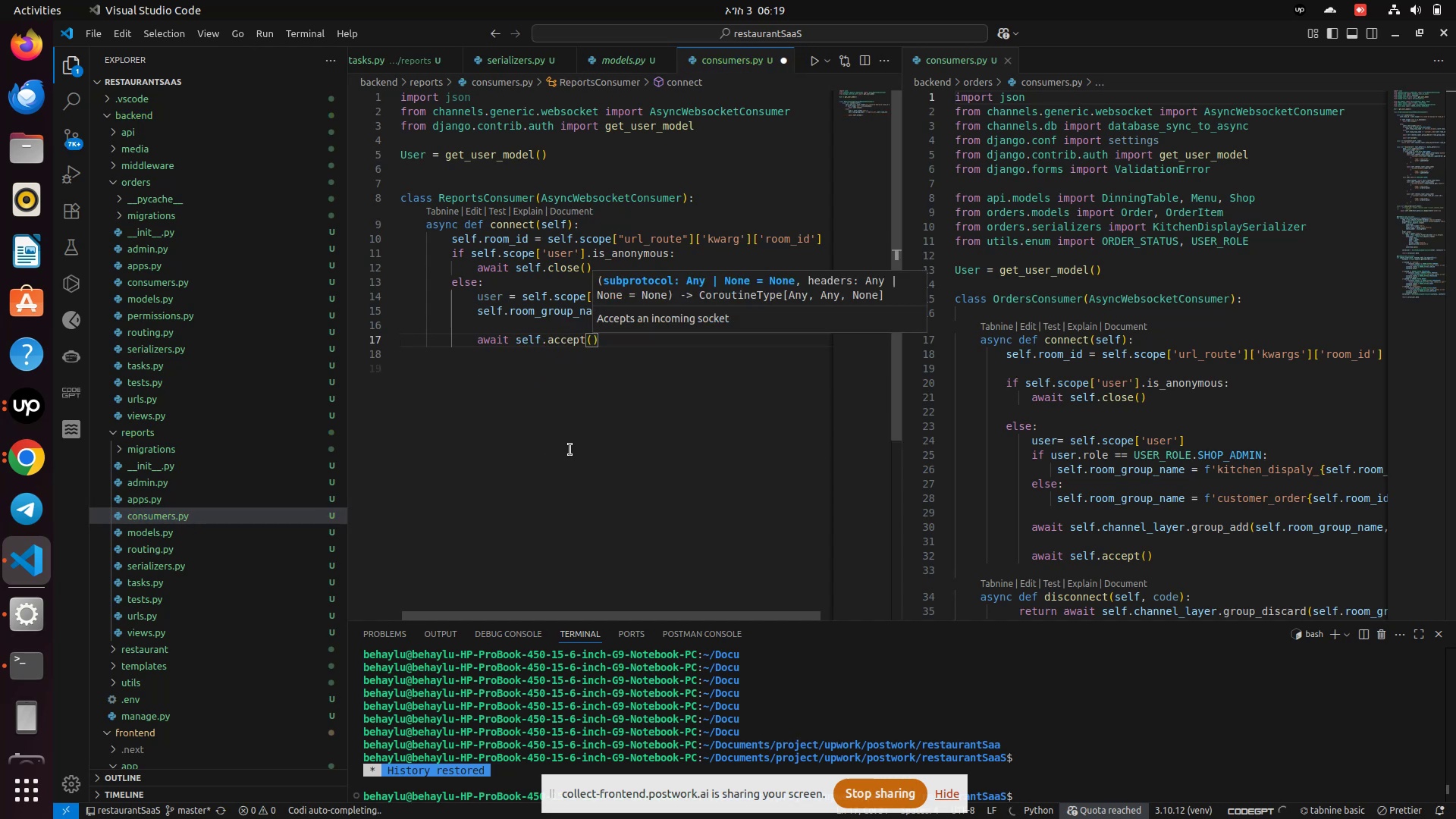 
key(ArrowUp)
 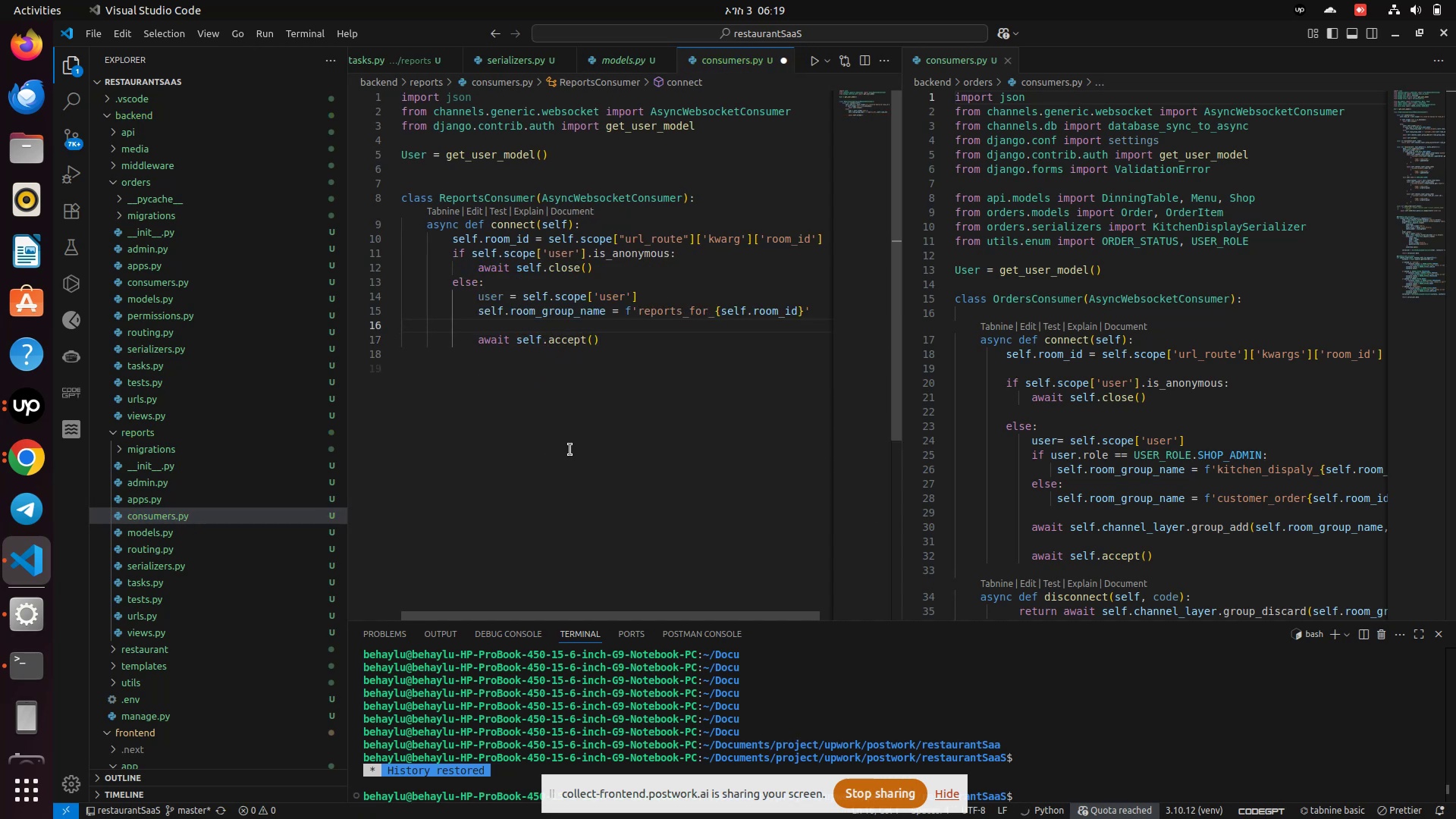 
hold_key(key=Space, duration=0.81)
 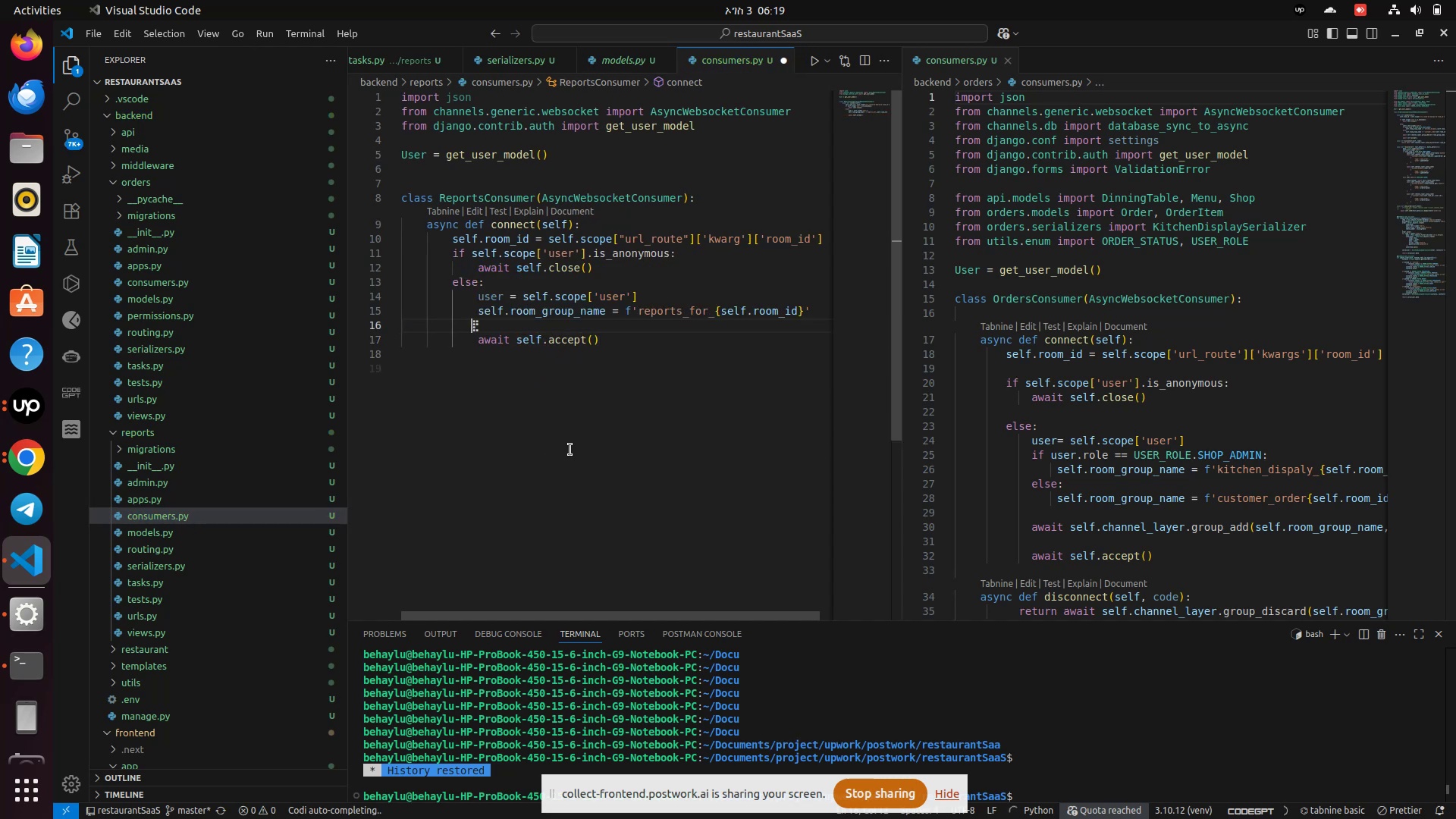 
type( awa)
 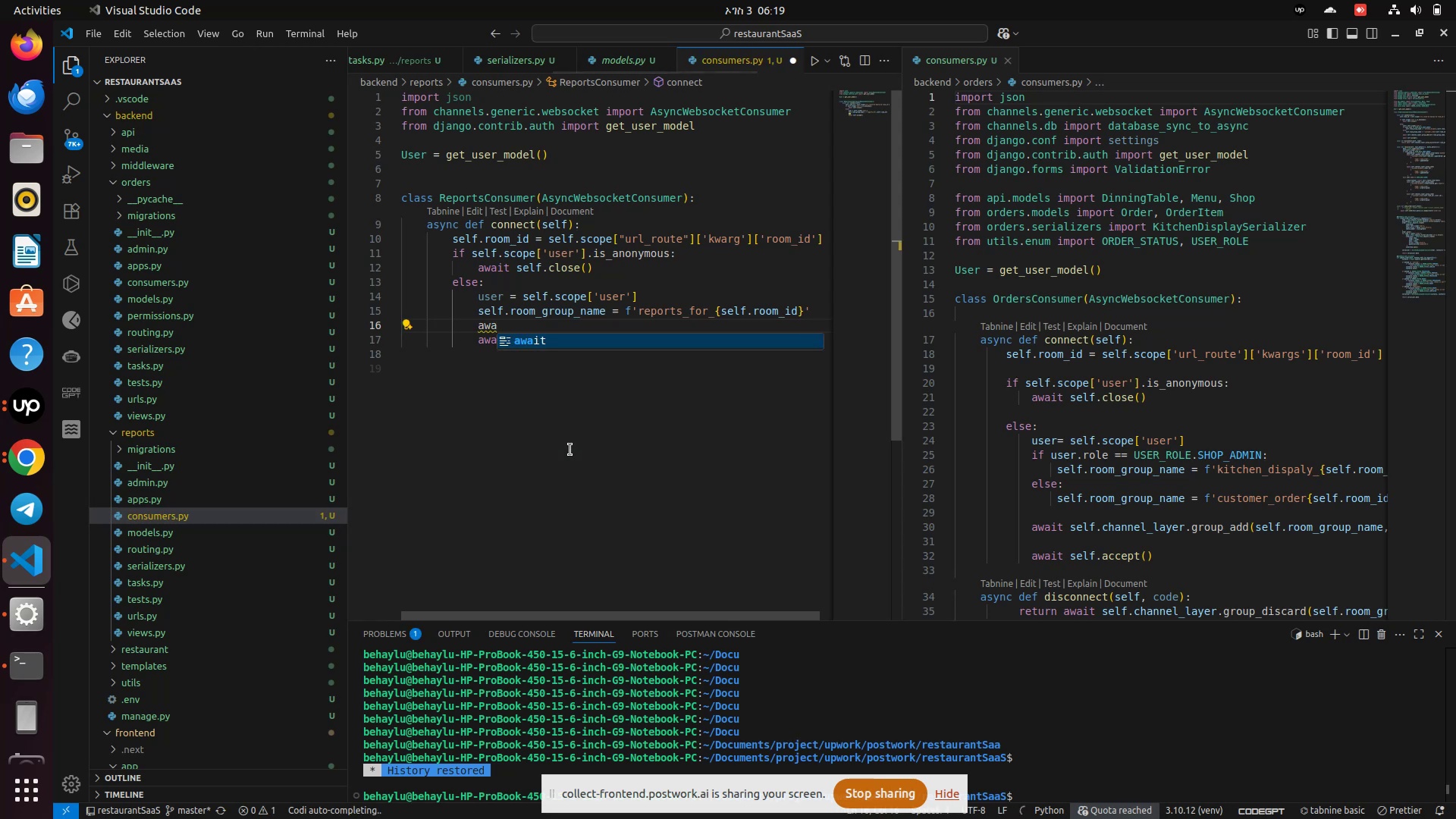 
key(Enter)
 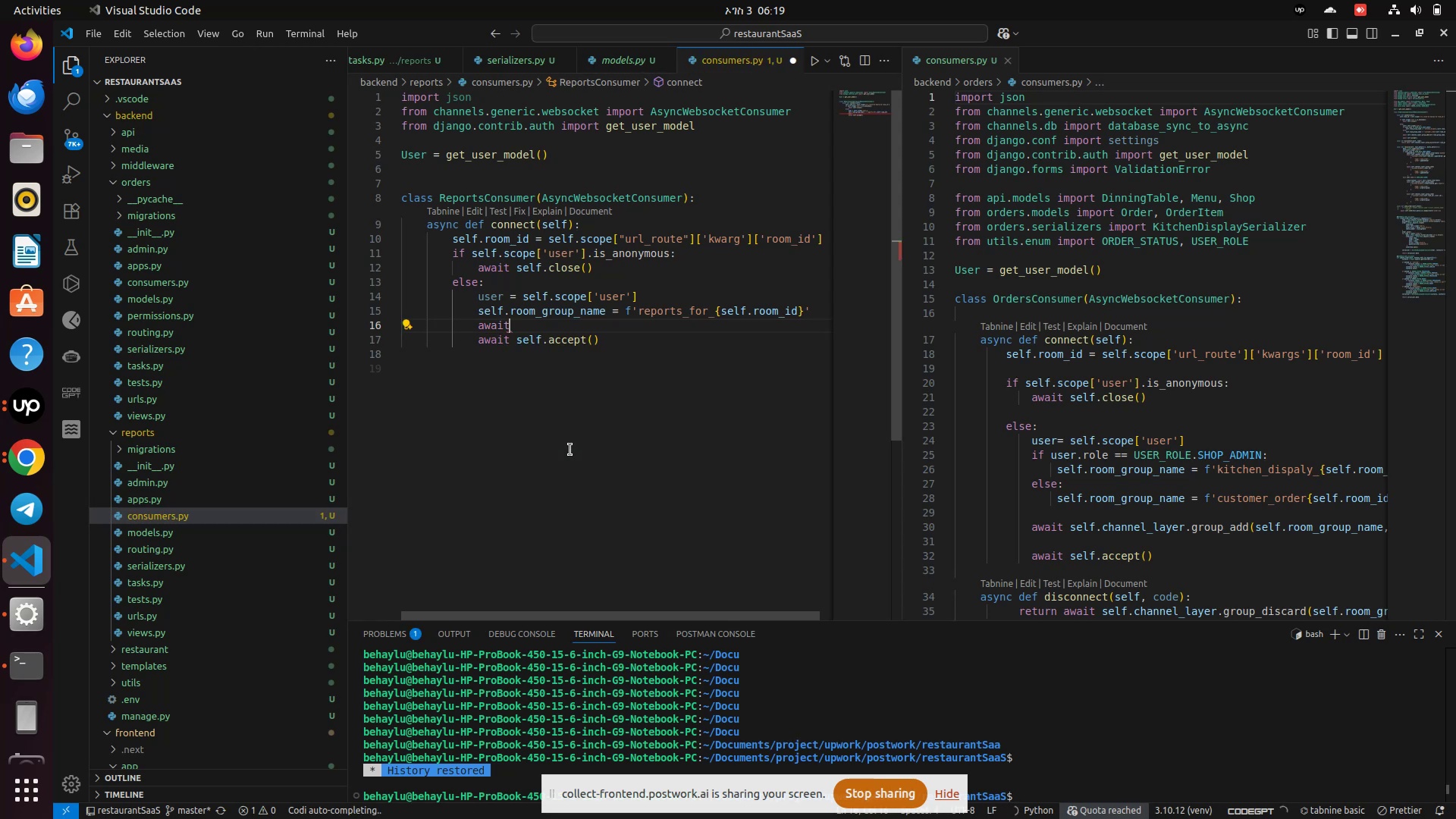 
type( self.chn)
key(Backspace)
type(annel_layer.g)
key(Backspace)
key(Backspace)
type(.group_add()
 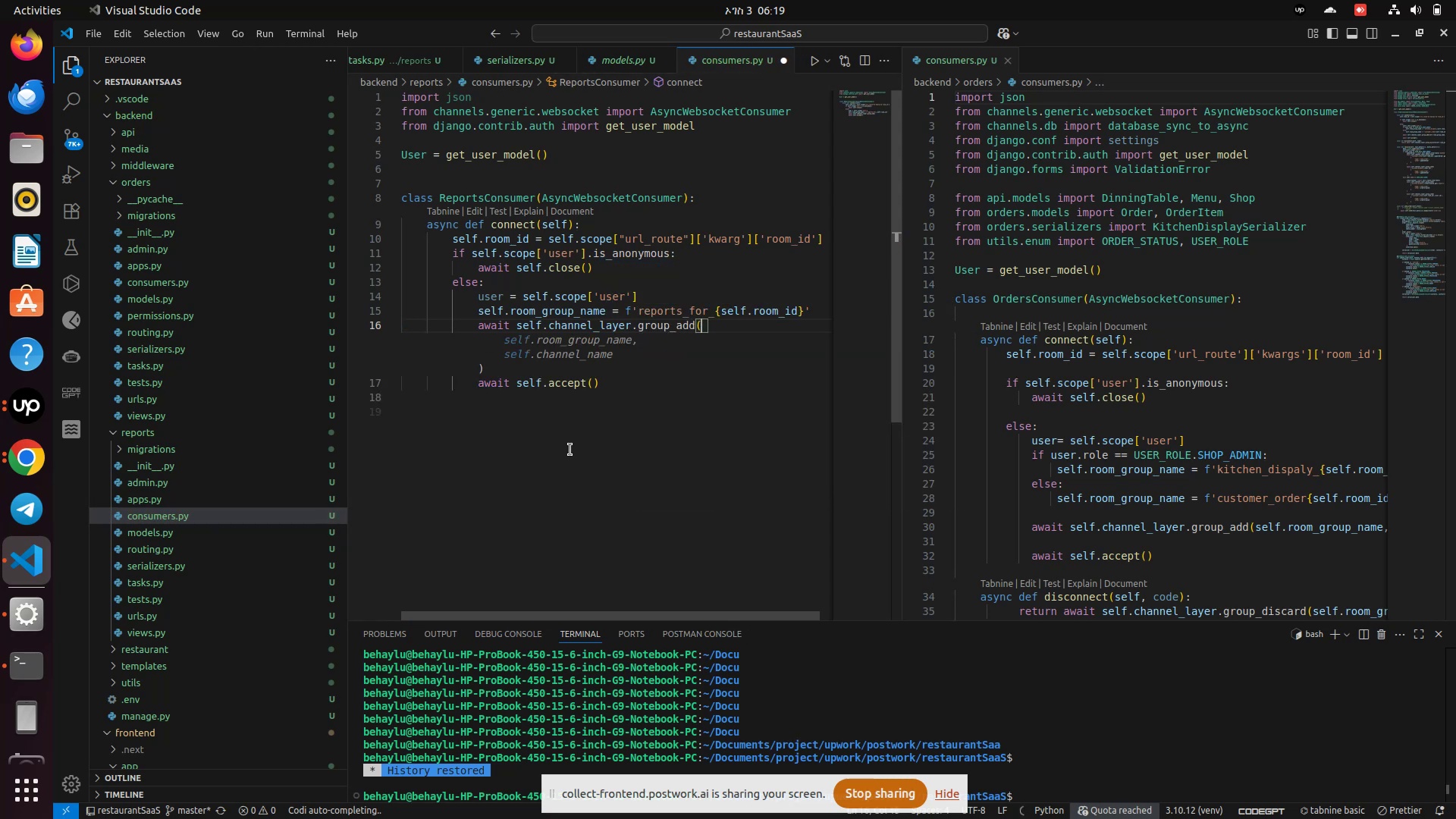 
key(Enter)
 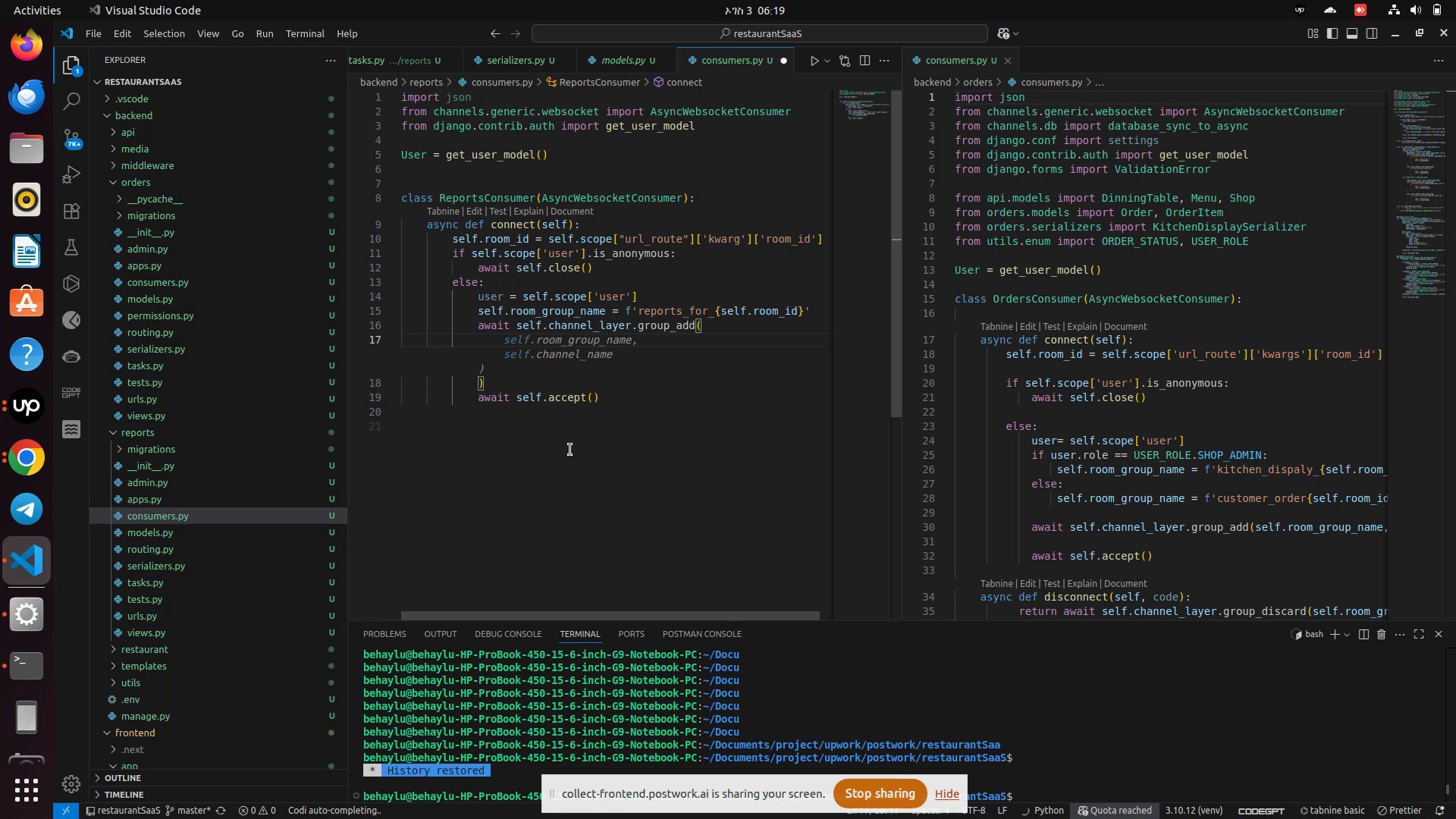 
type(self.room_group_name,)
 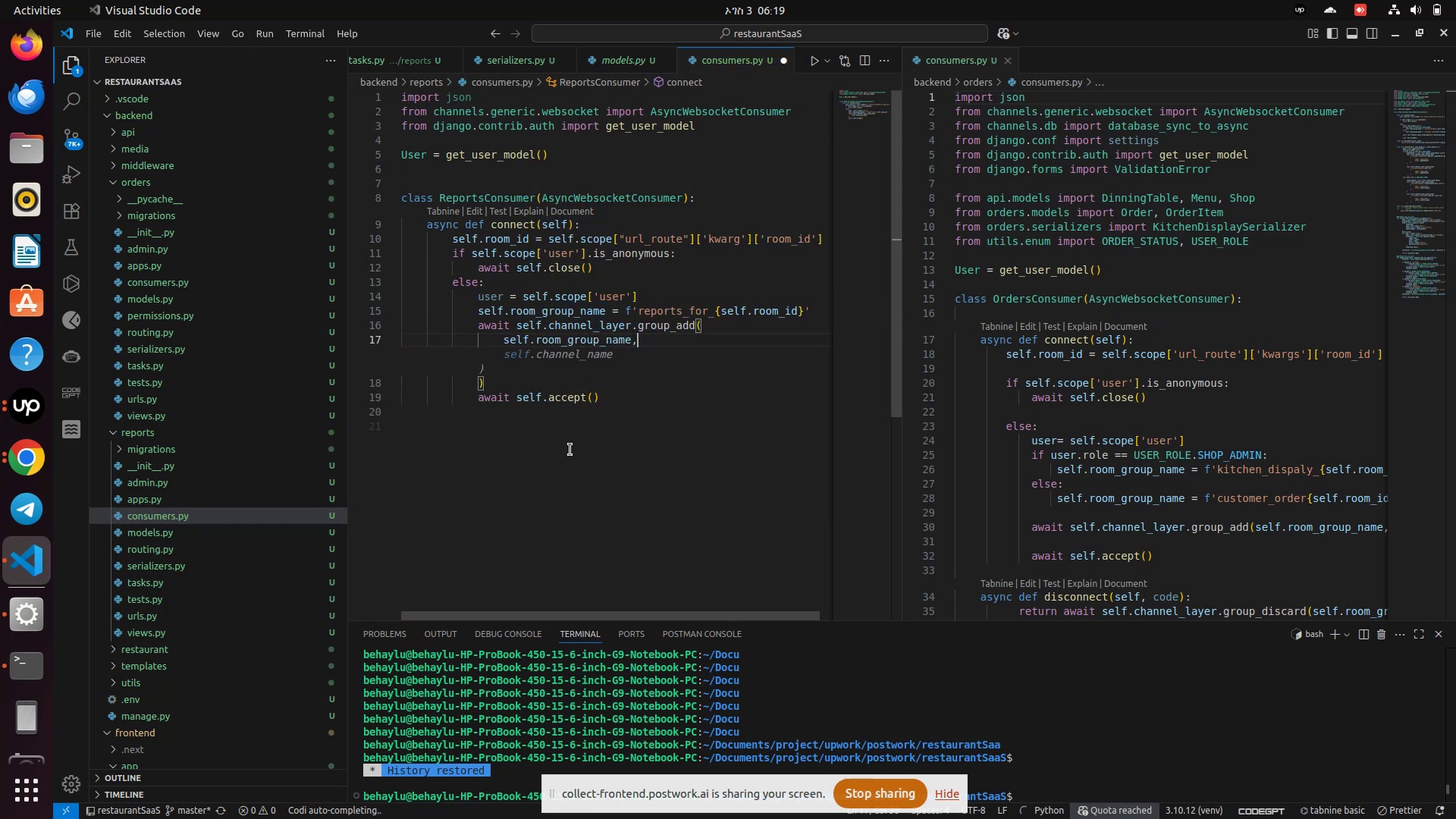 
key(Enter)
 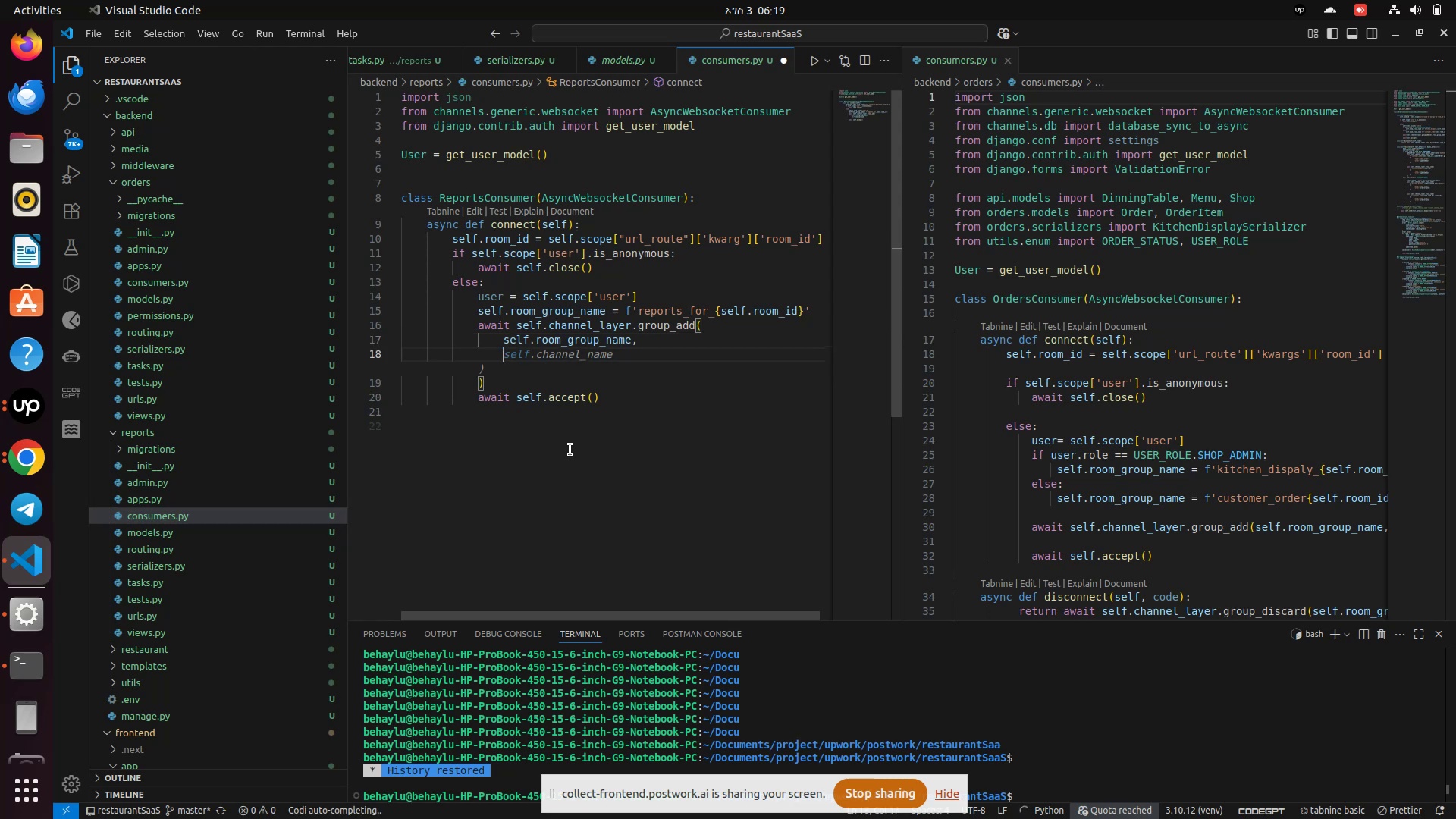 
type(self.cha)
 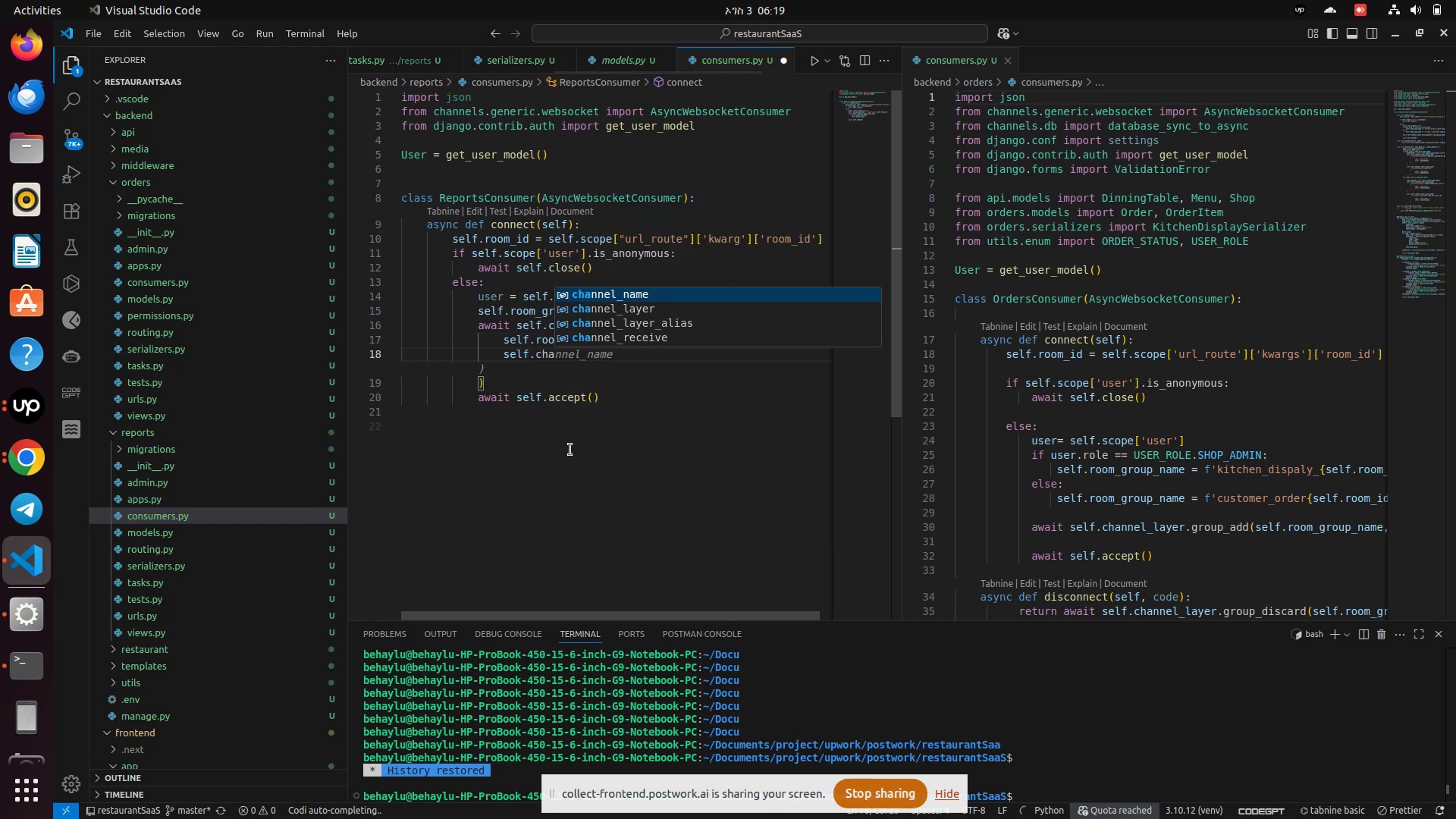 
key(Enter)
 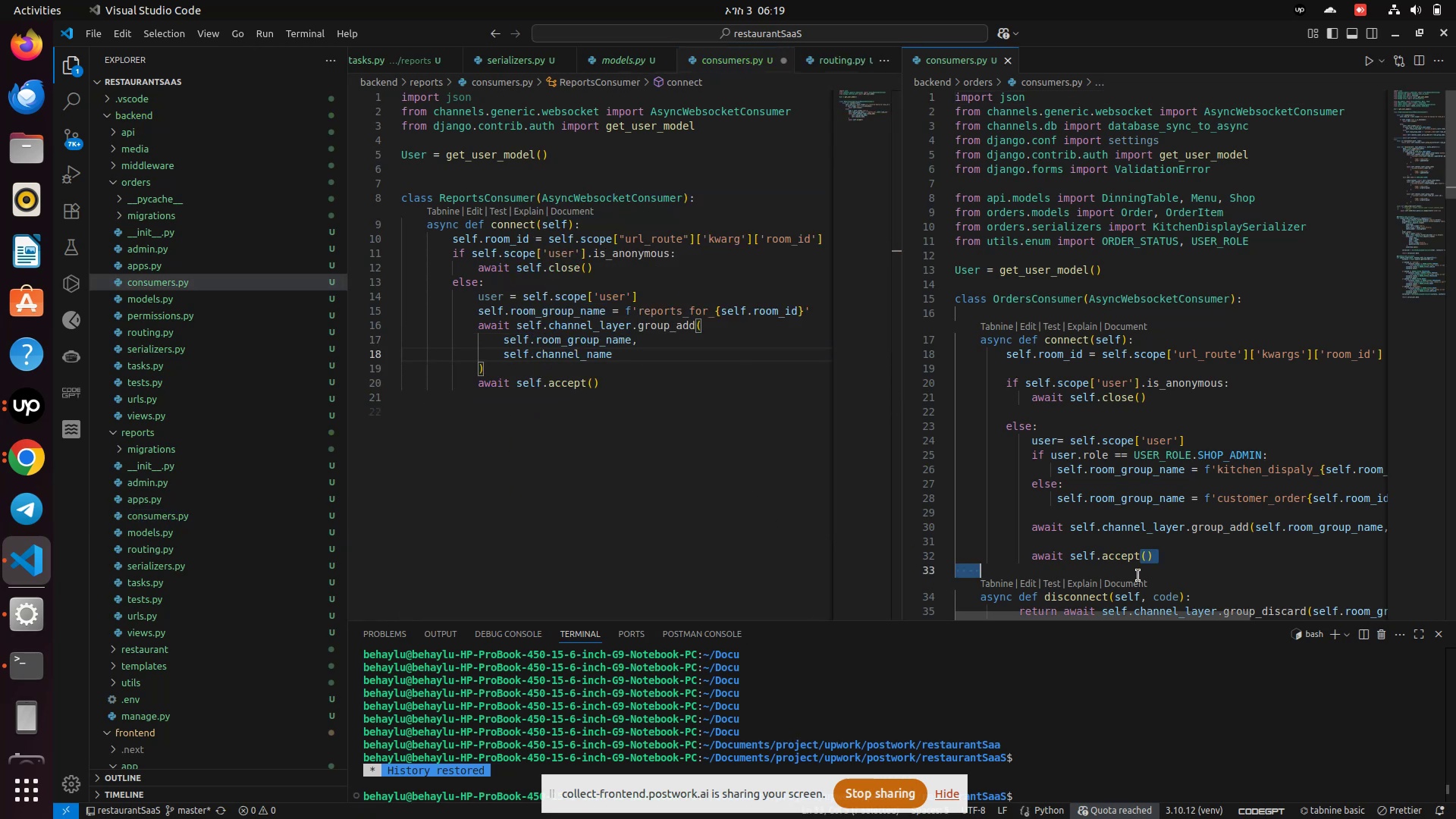 
left_click_drag(start_coordinate=[1111, 617], to_coordinate=[1141, 626])
 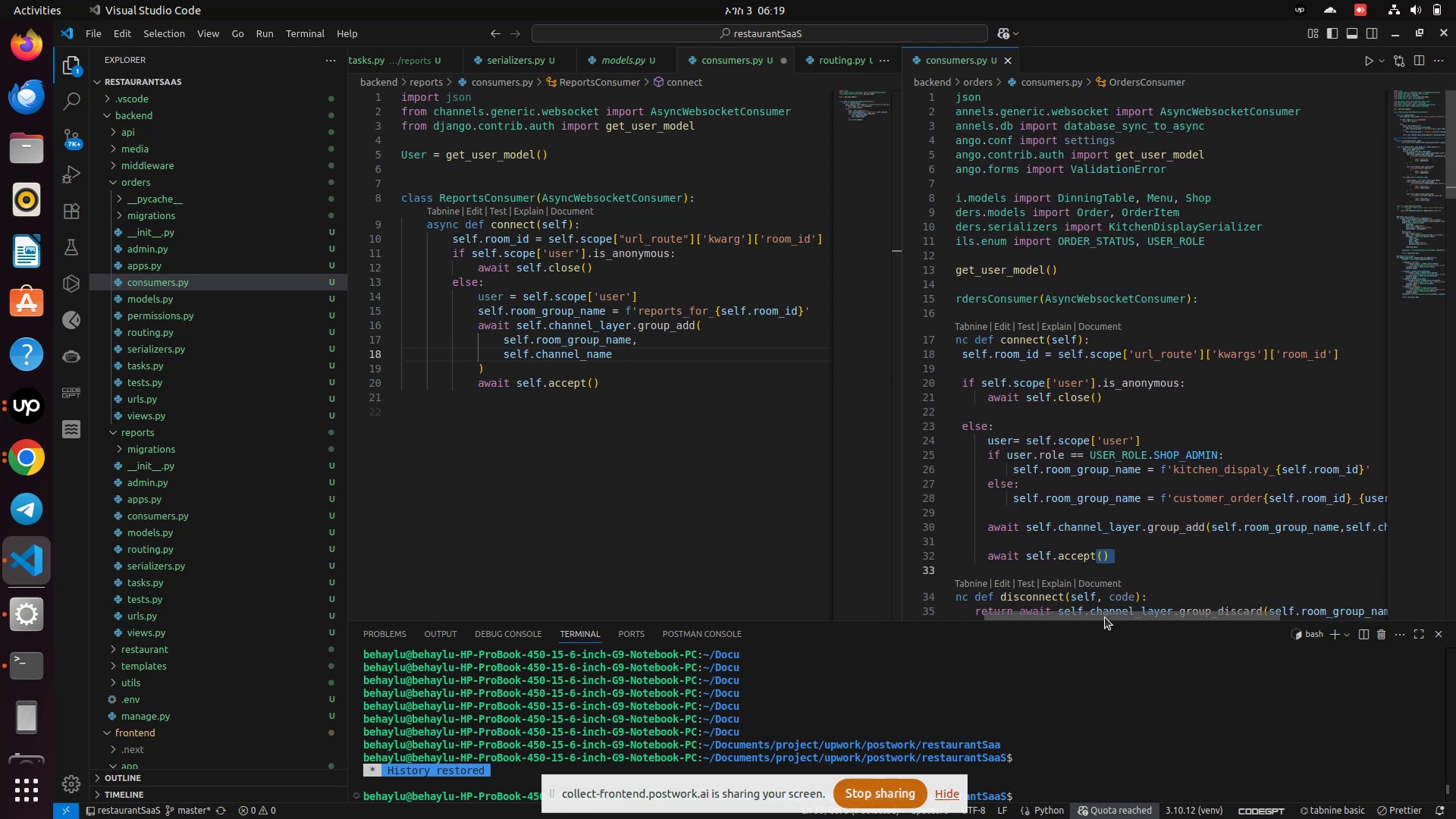 
left_click_drag(start_coordinate=[1105, 617], to_coordinate=[1052, 645])
 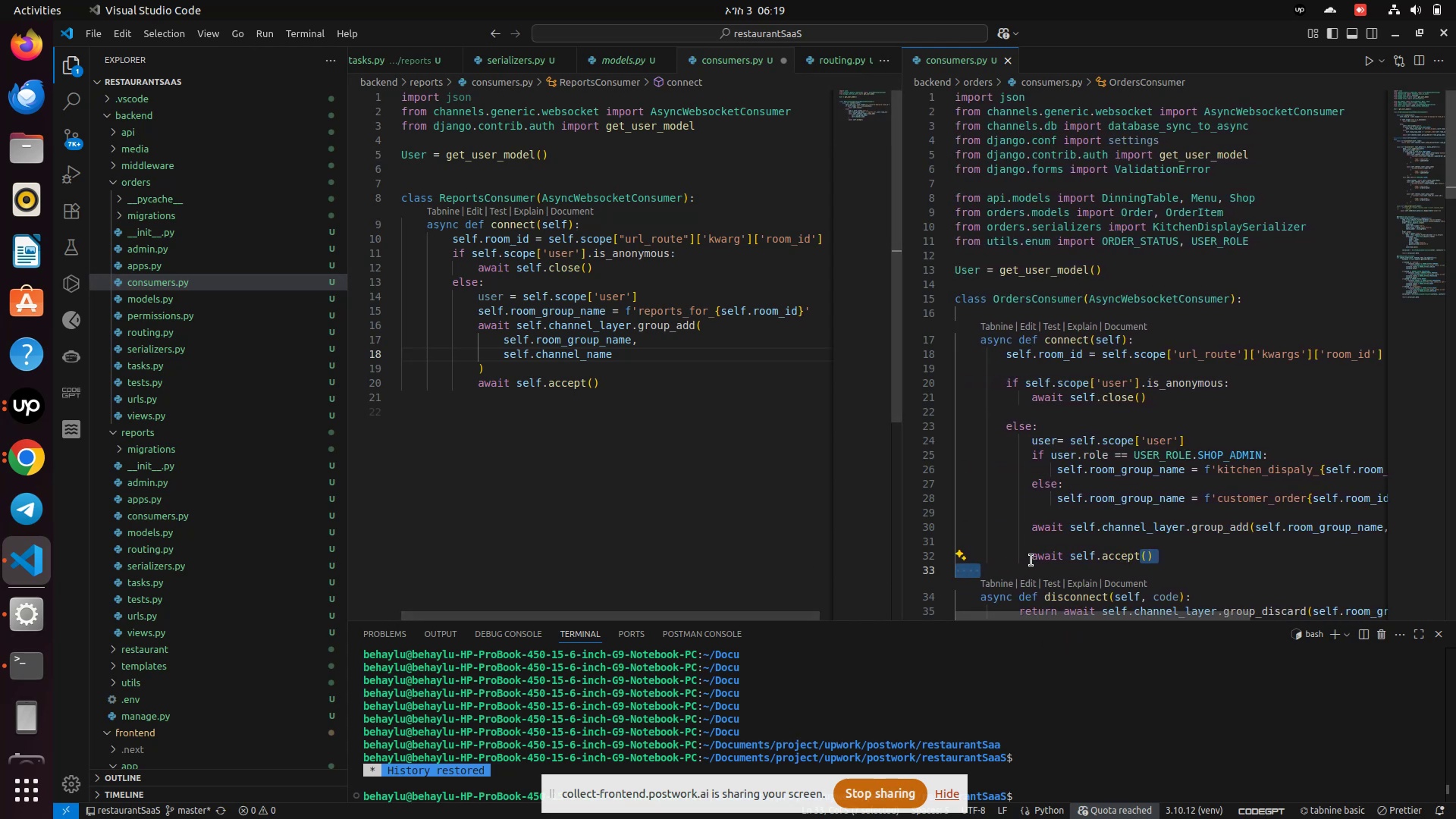 
left_click([1033, 559])
 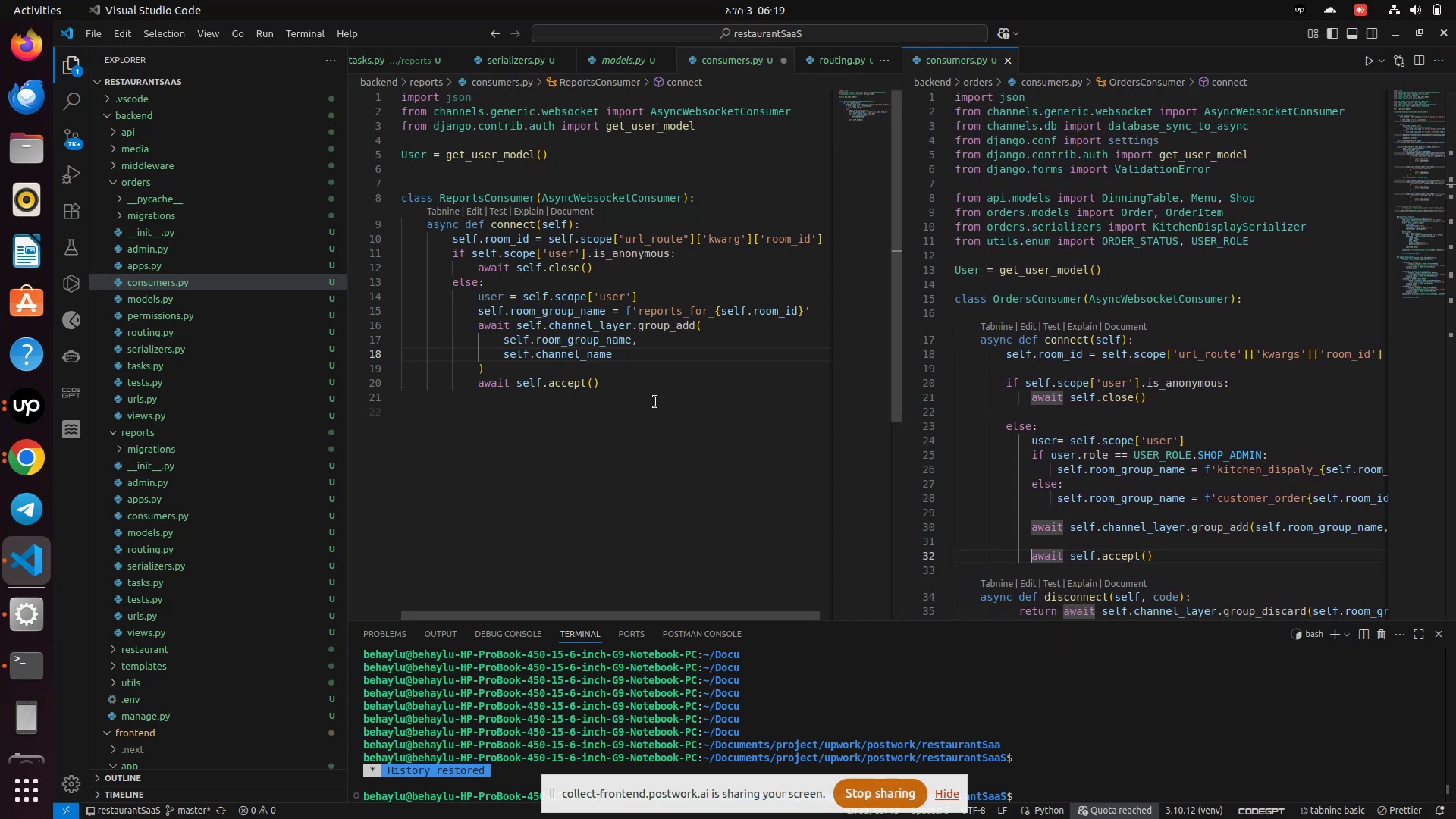 
left_click([669, 397])
 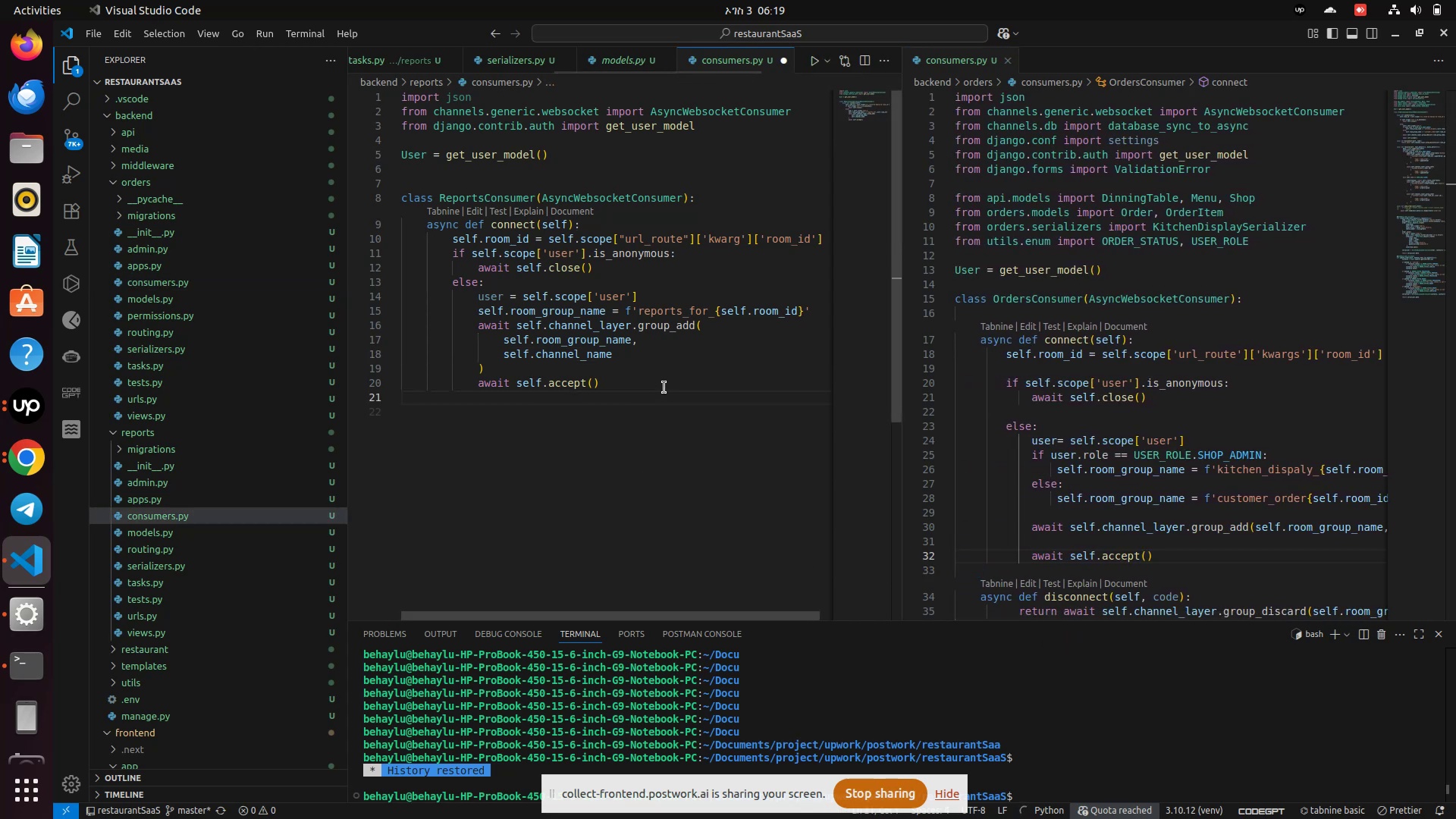 
left_click([664, 388])
 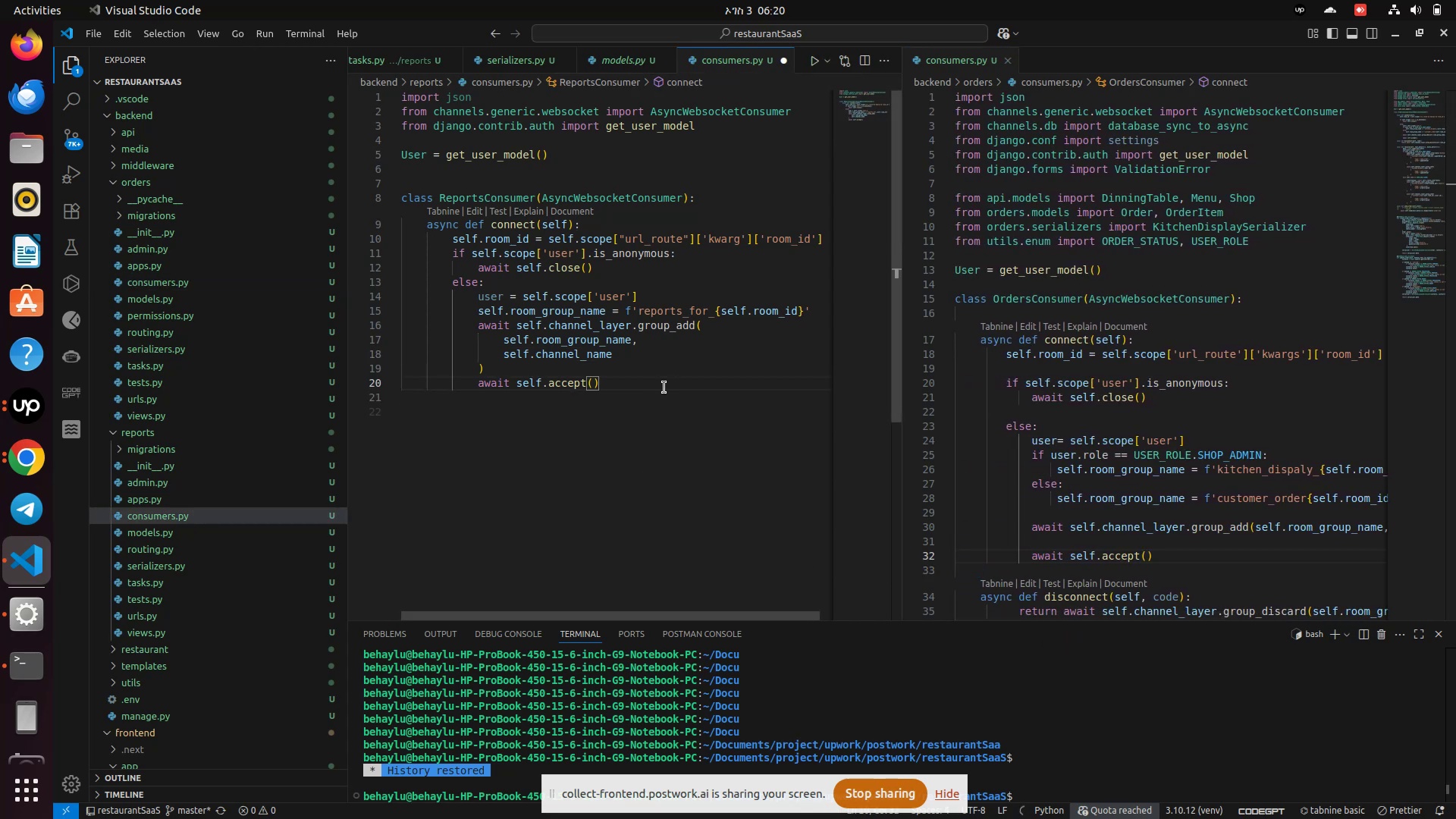 
key(Enter)
 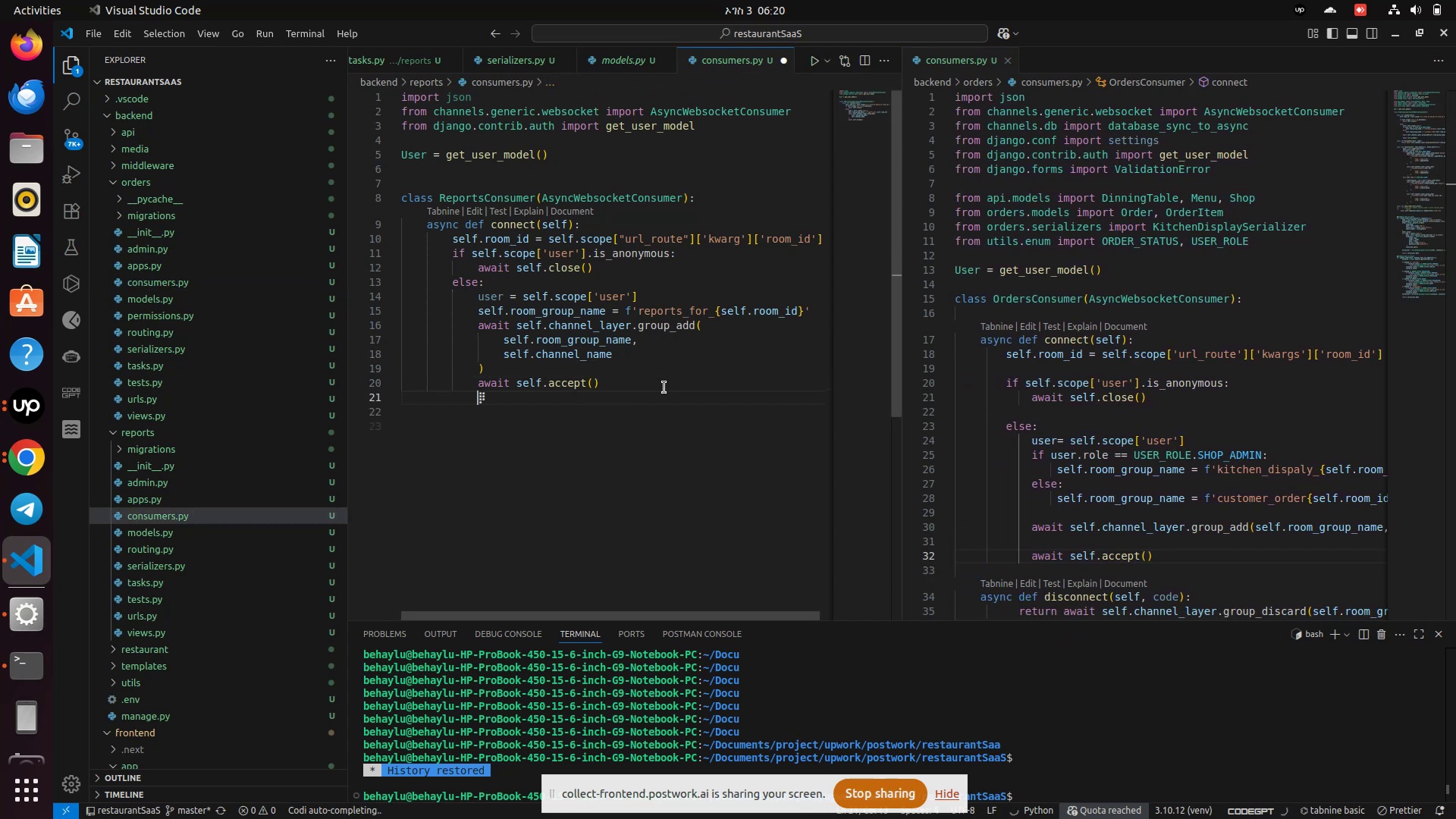 
key(Backspace)
 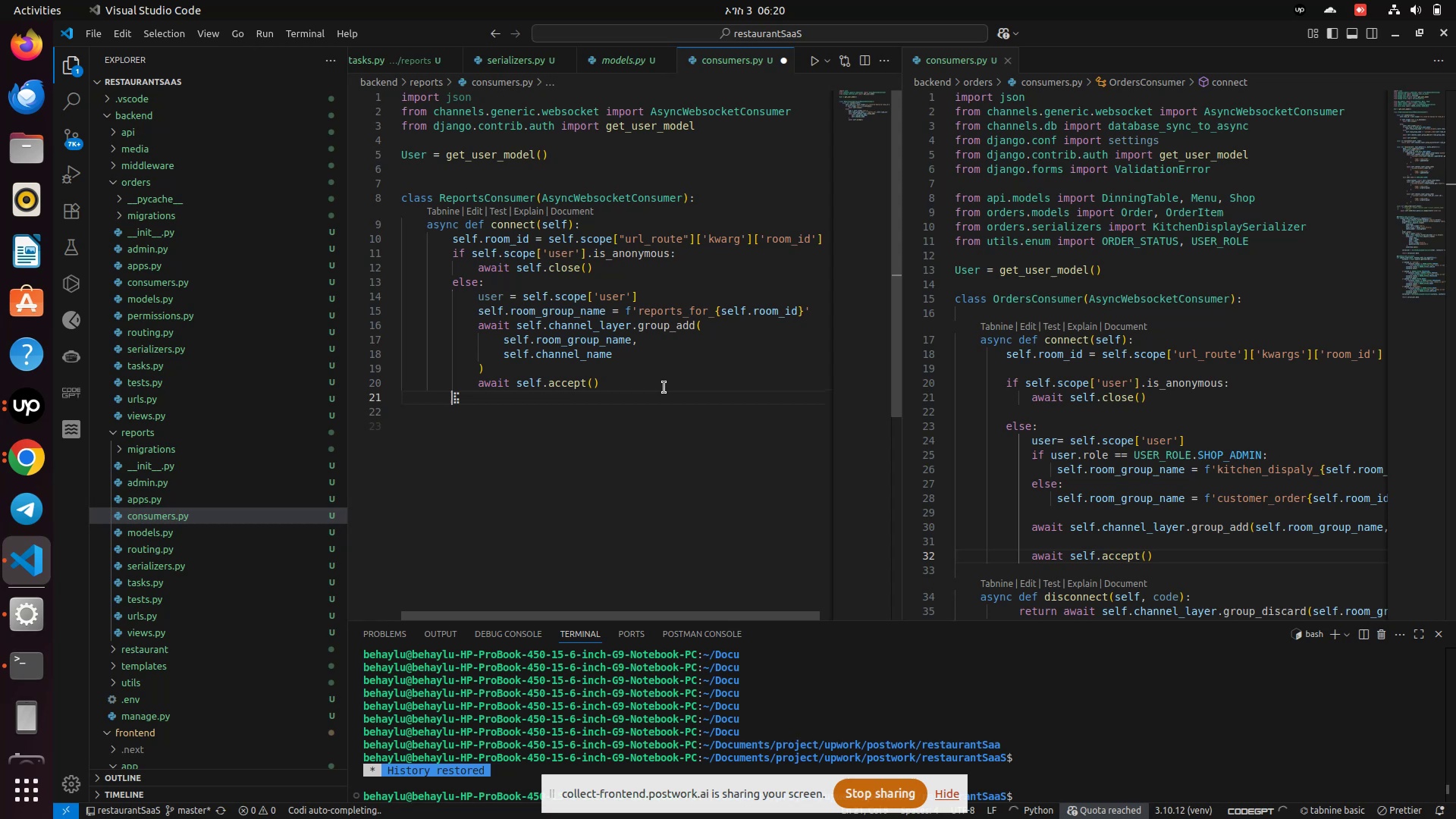 
key(Backspace)
 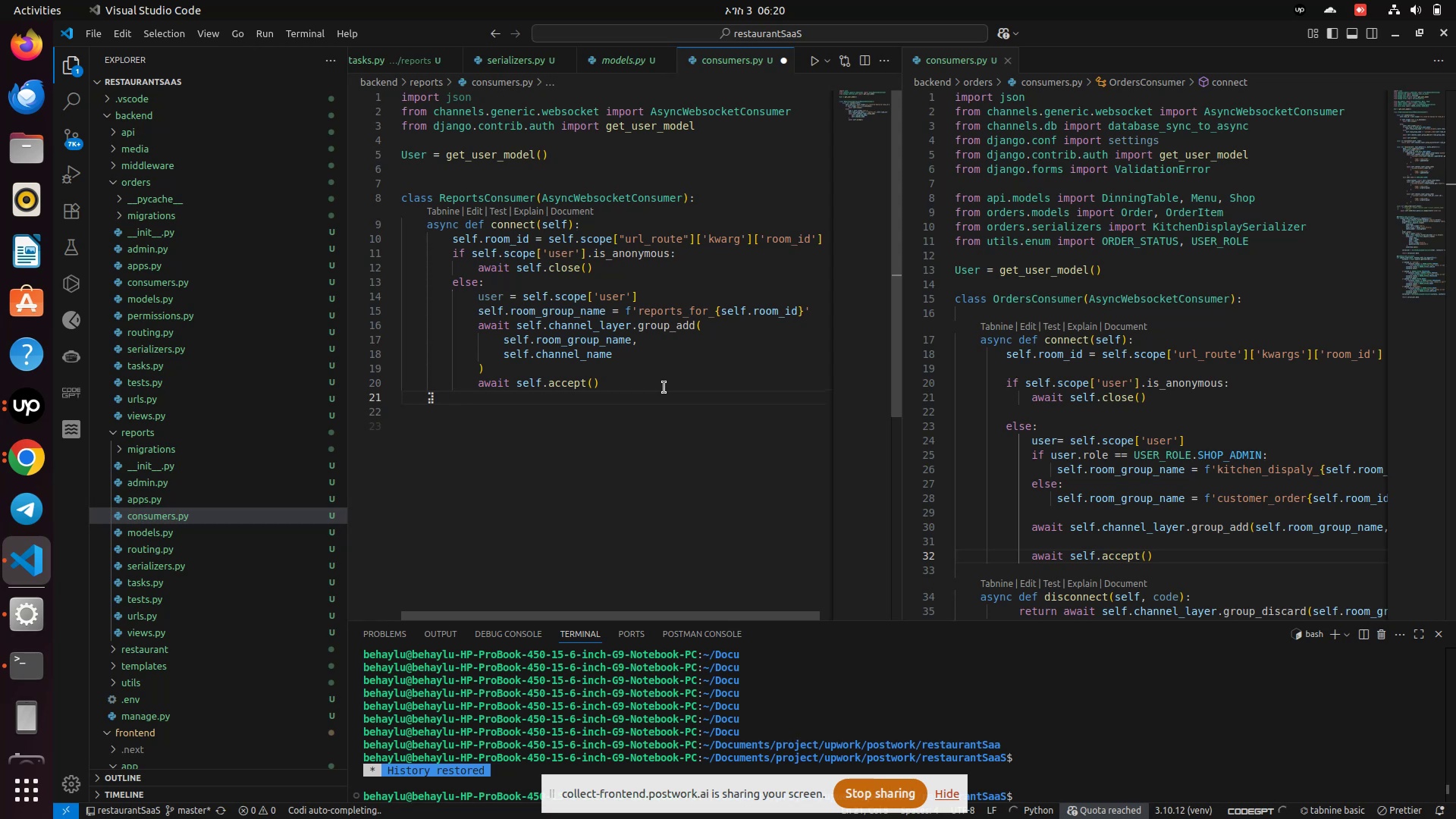 
key(Enter)
 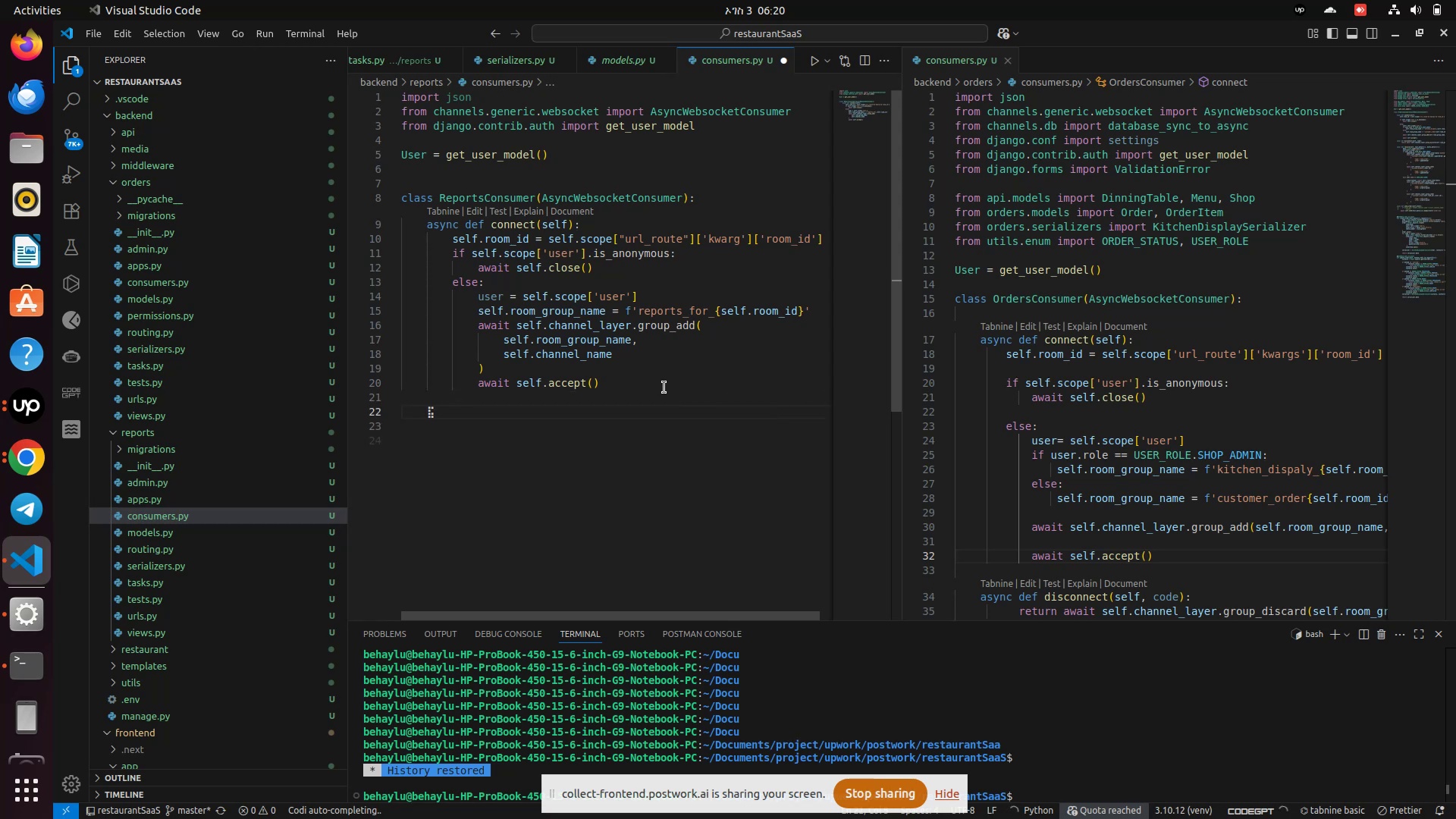 
type(async def dis)
 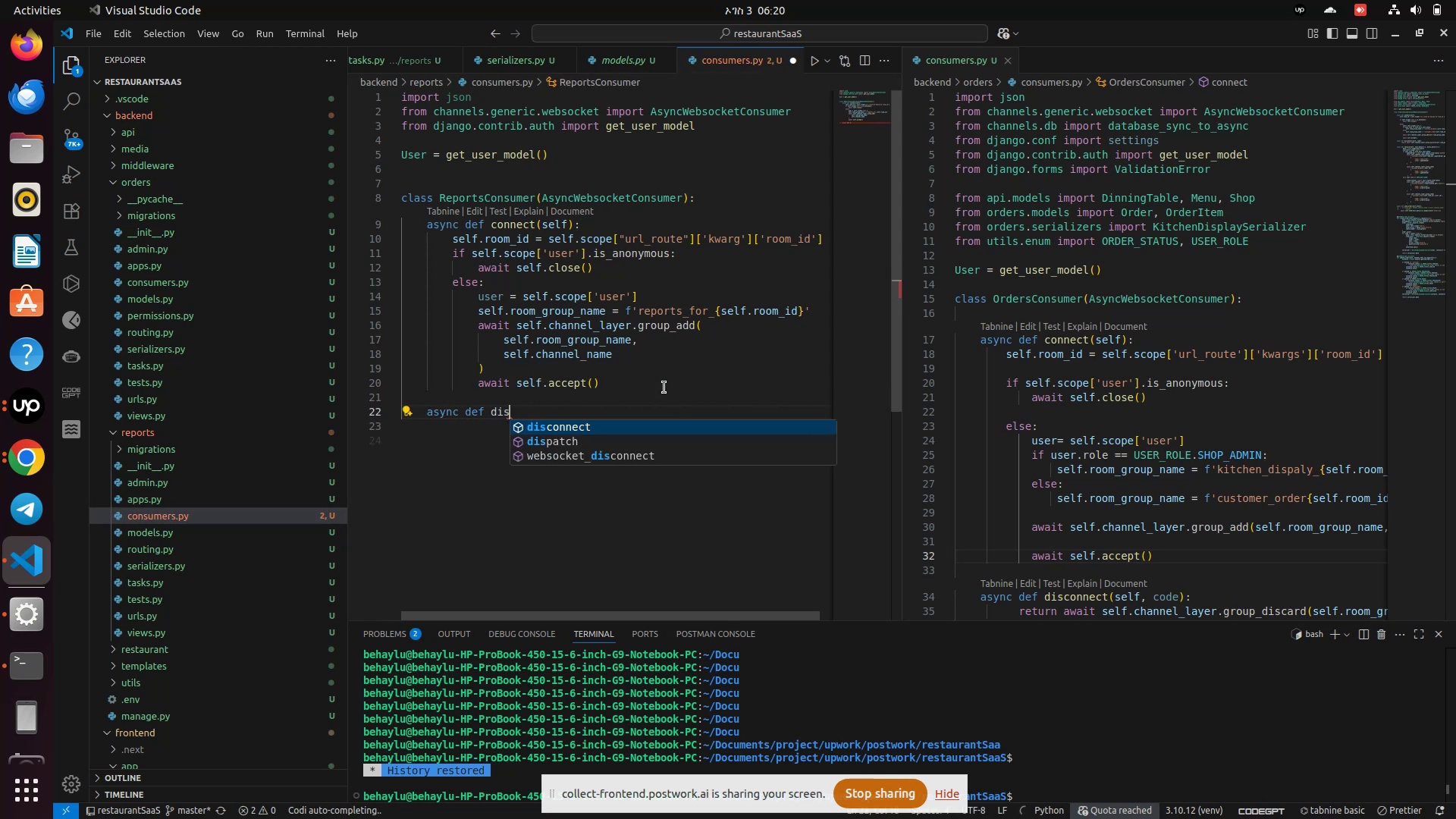 
key(Enter)
 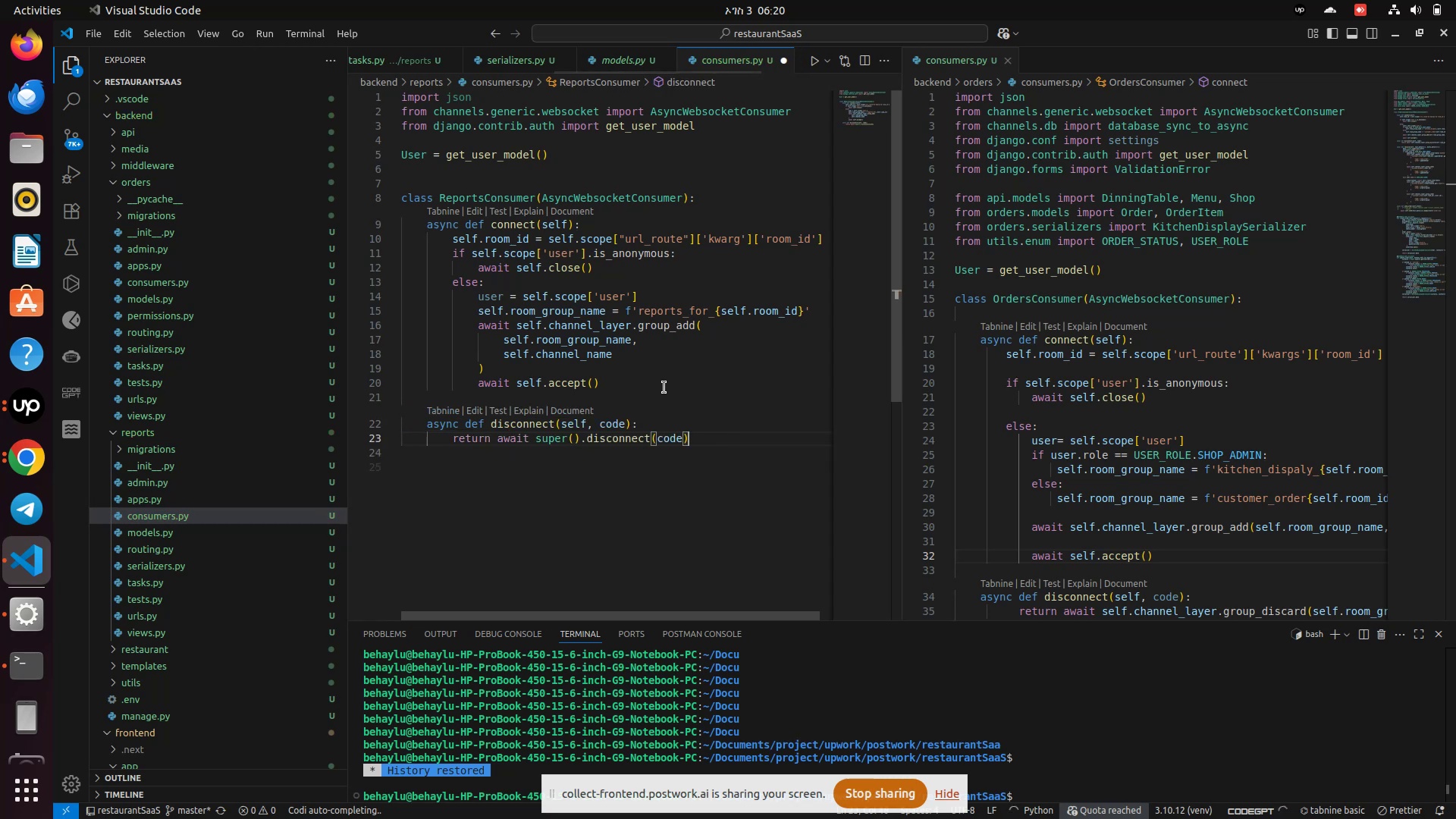 
hold_key(key=Backspace, duration=0.95)
 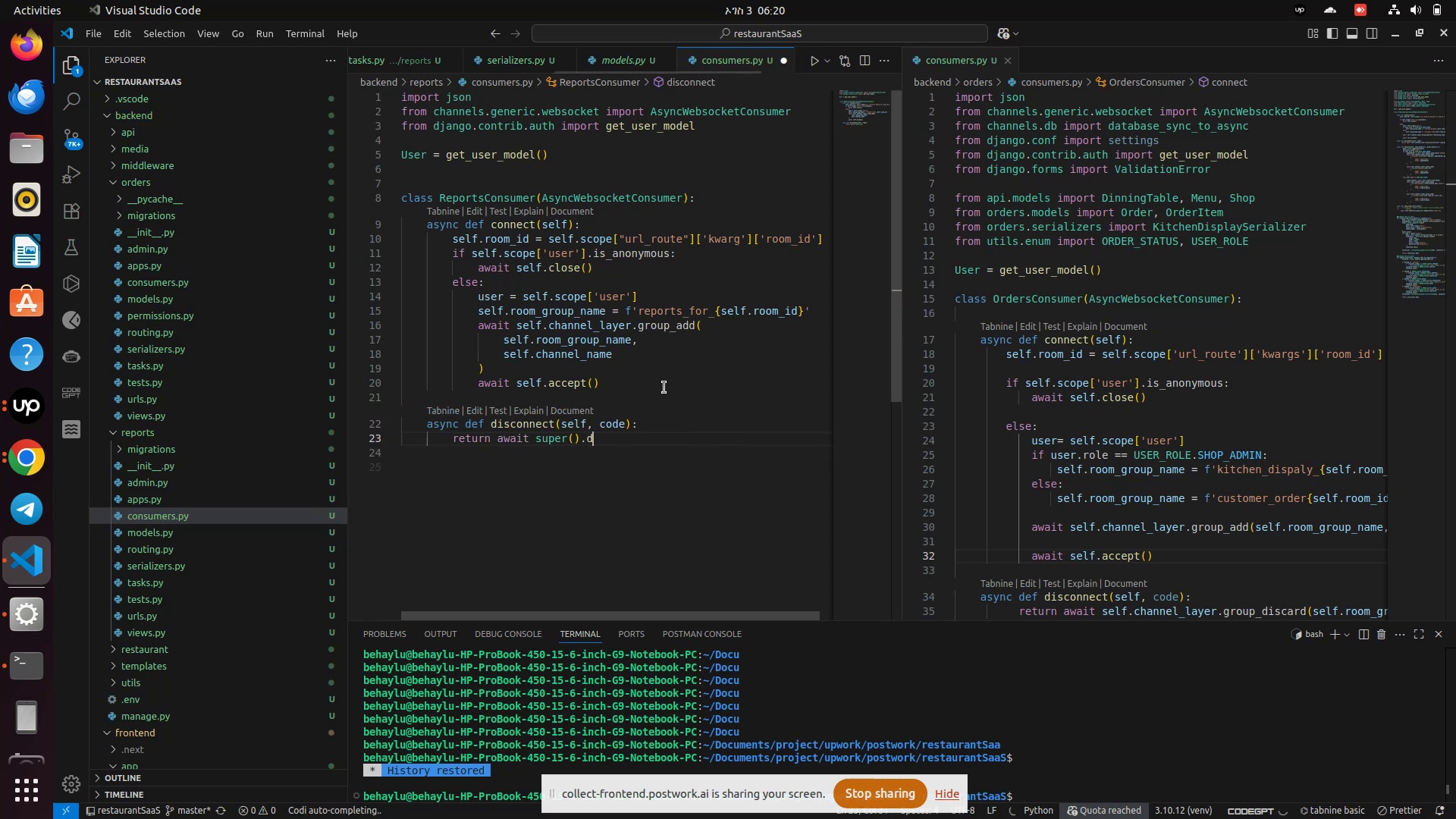 
hold_key(key=Backspace, duration=0.67)
 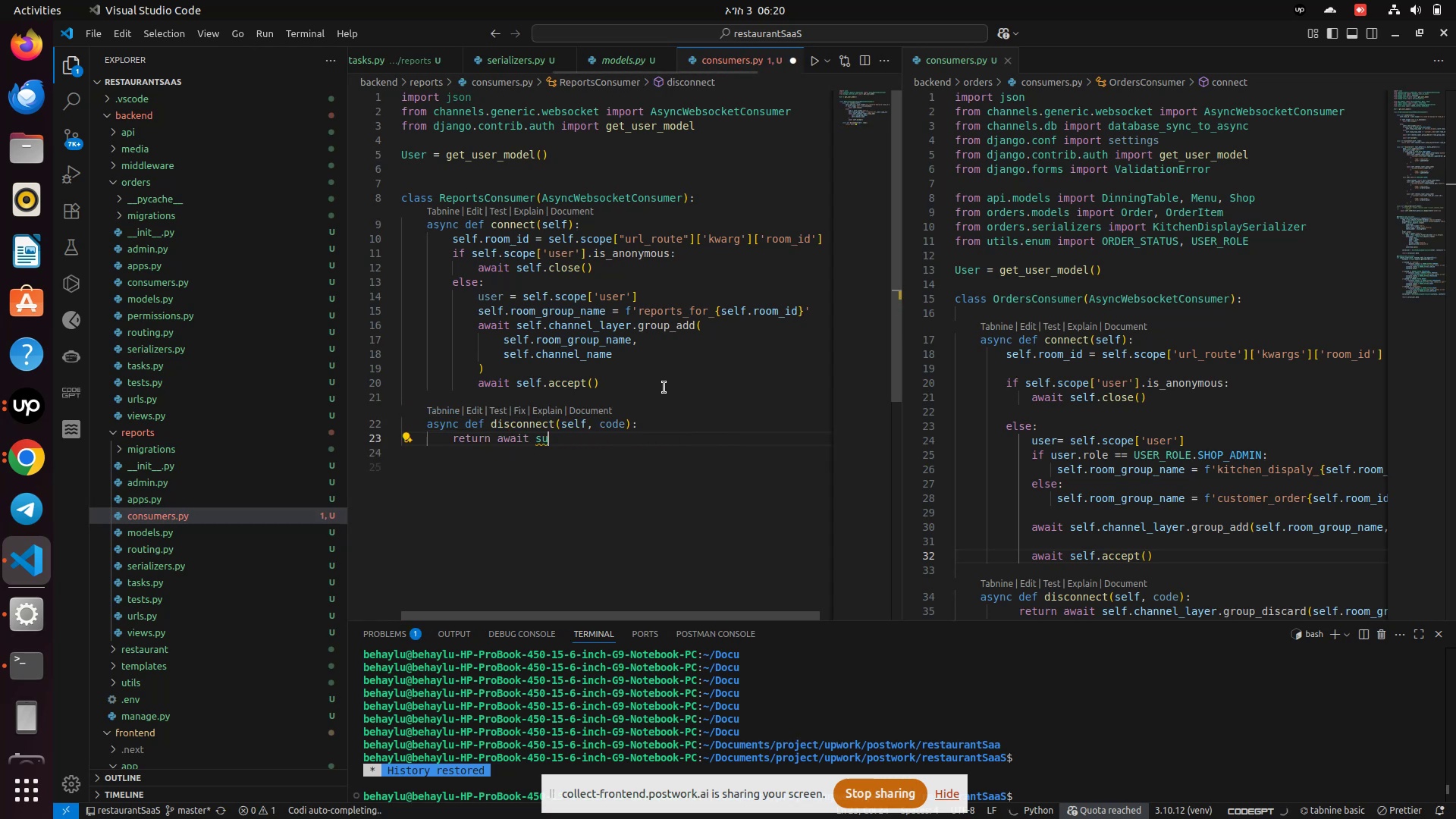 
key(Backspace)
key(Backspace)
type(sel)
 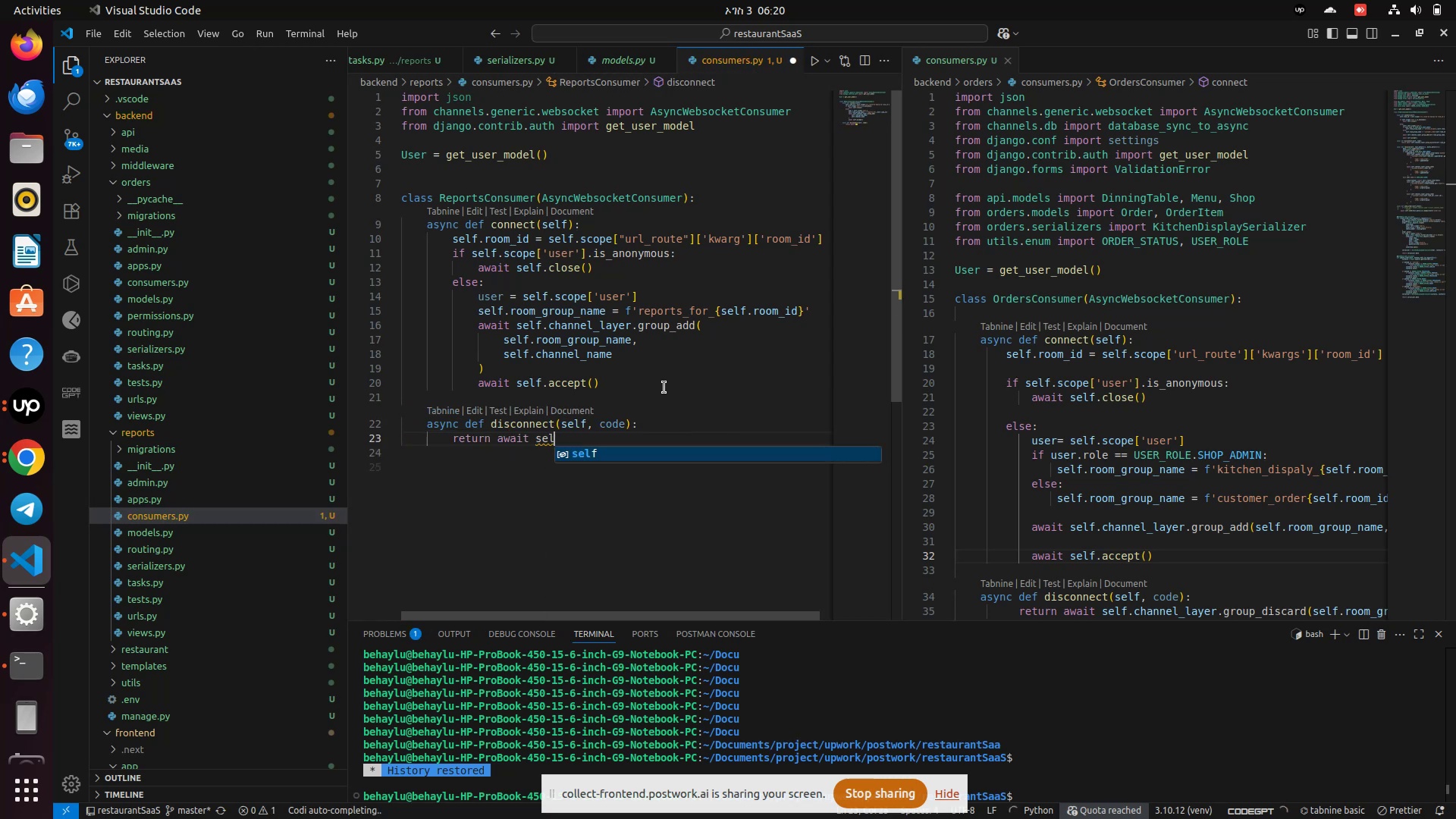 
key(Enter)
 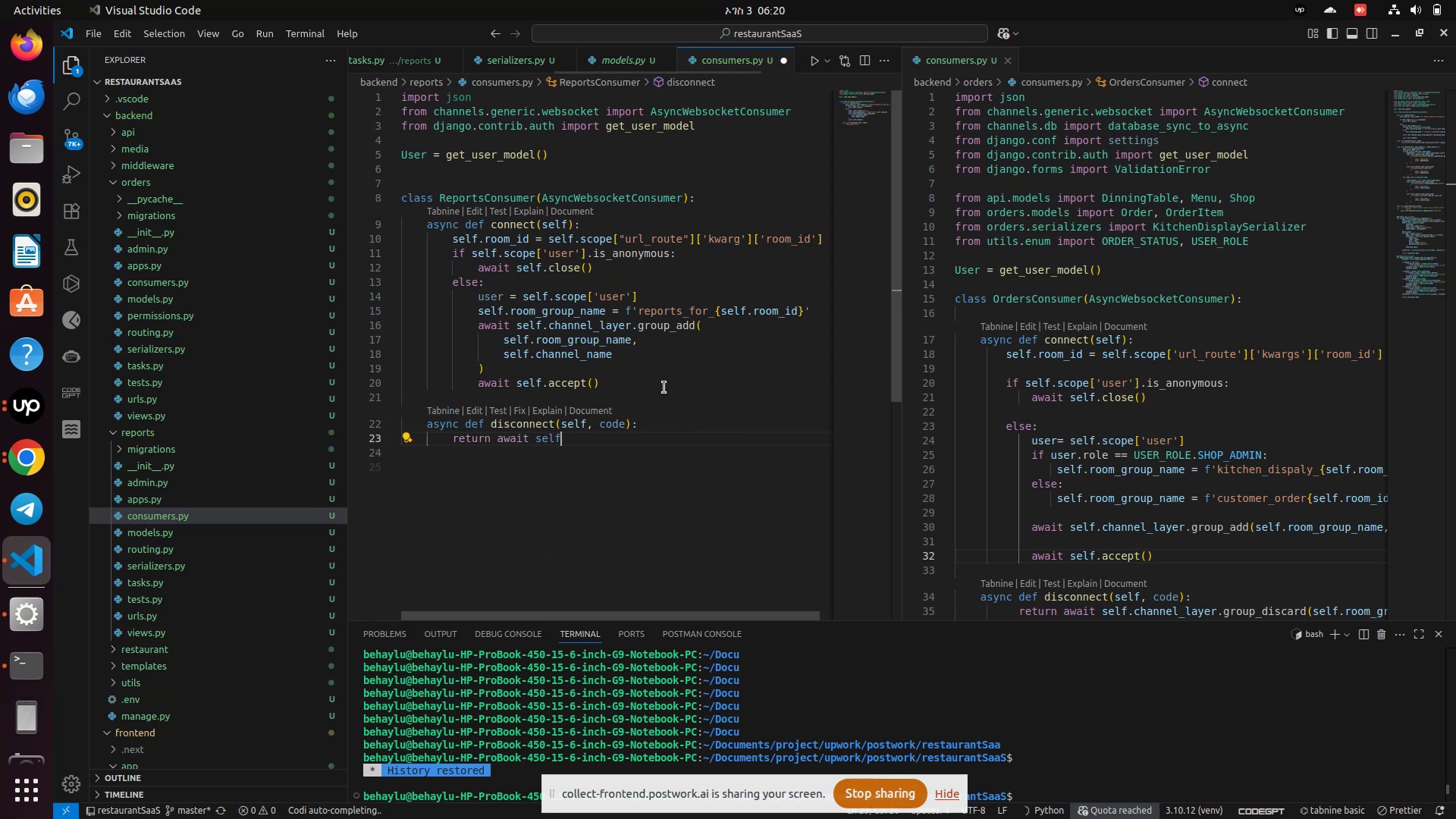 
type(.cha)
 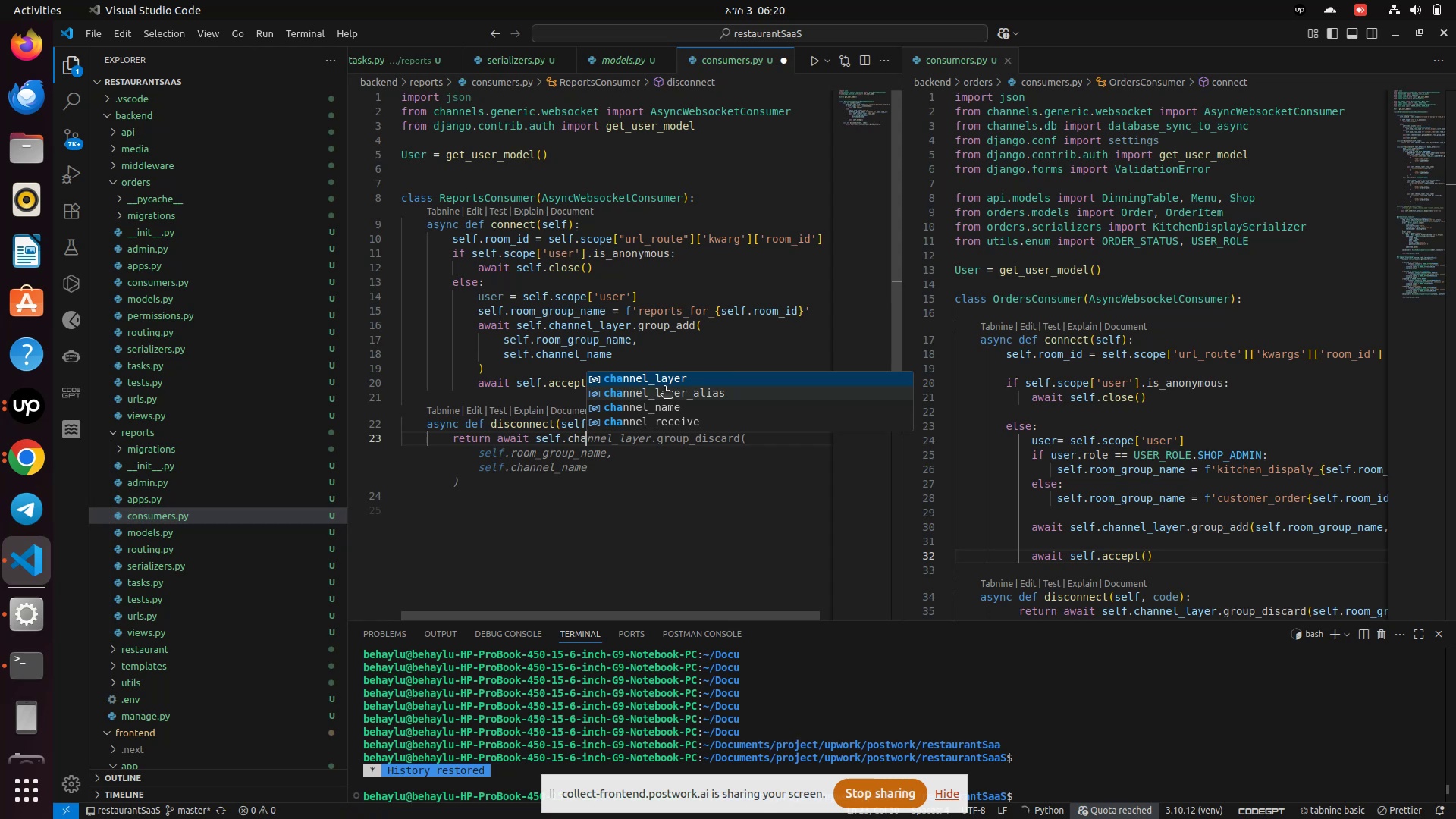 
key(Enter)
 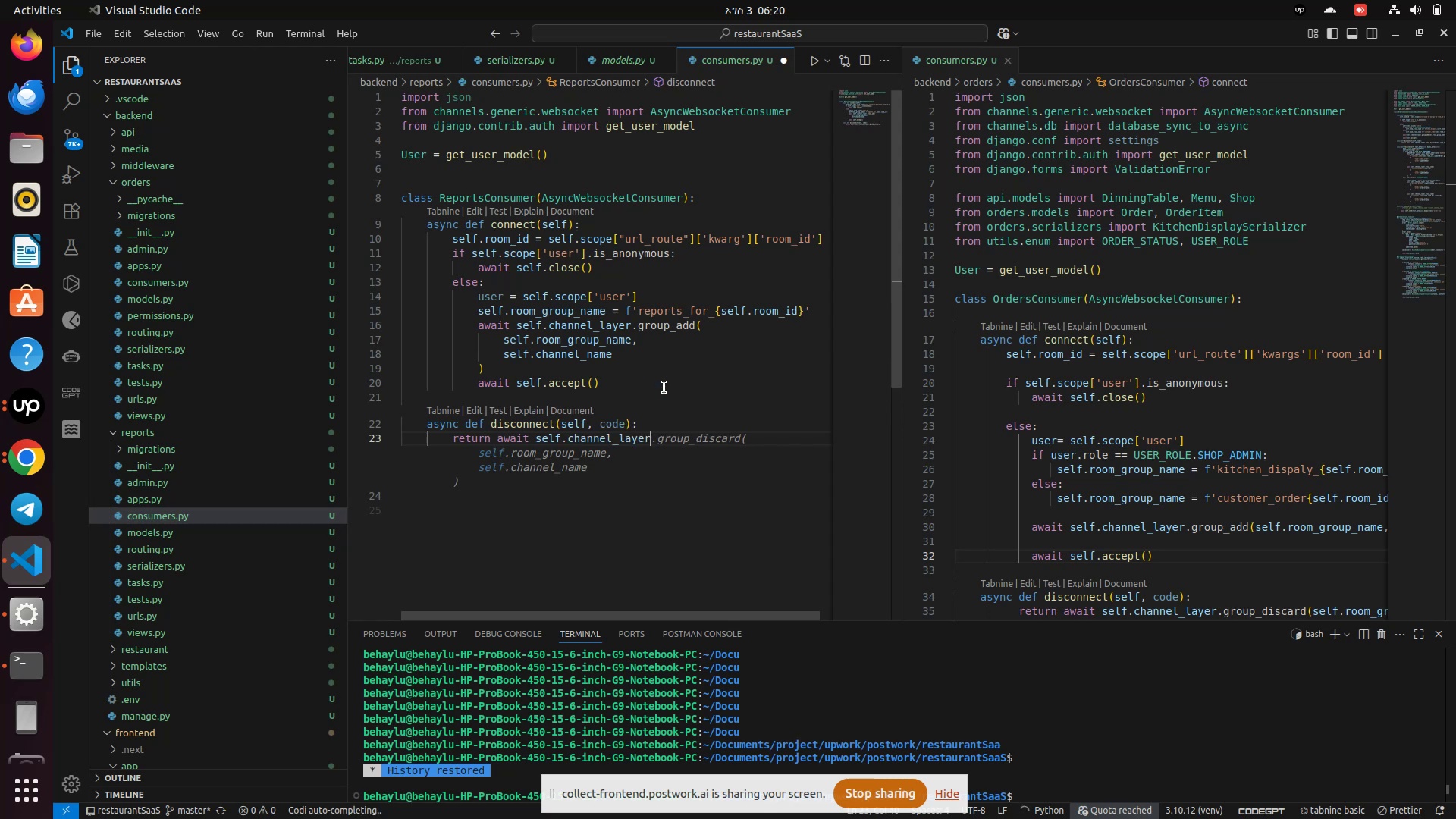 
type(.)
key(Backspace)
type(.grop)
key(Backspace)
type(up_s)
key(Backspace)
type(discard()
 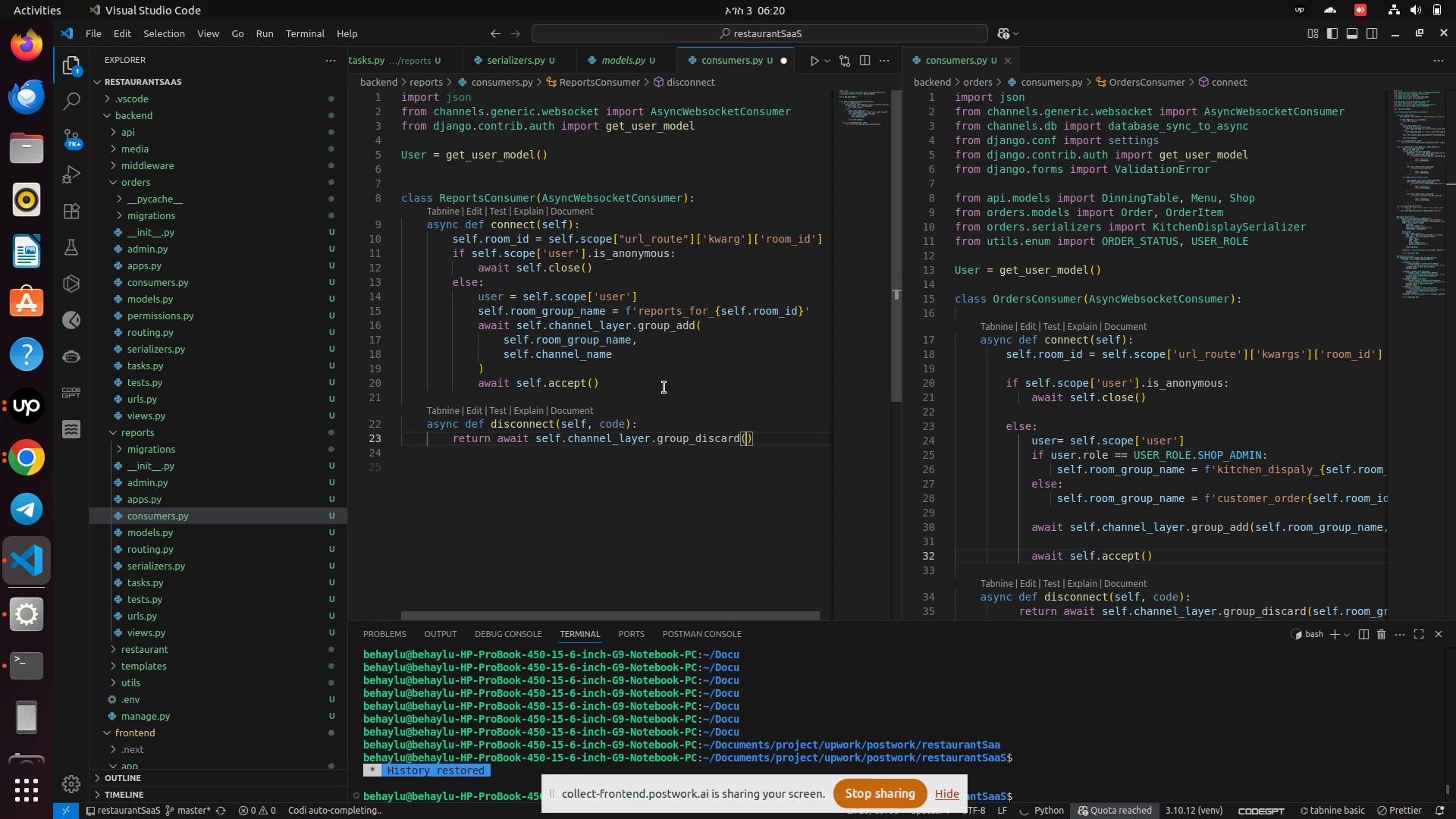 
scroll: coordinate [983, 448], scroll_direction: down, amount: 3.0
 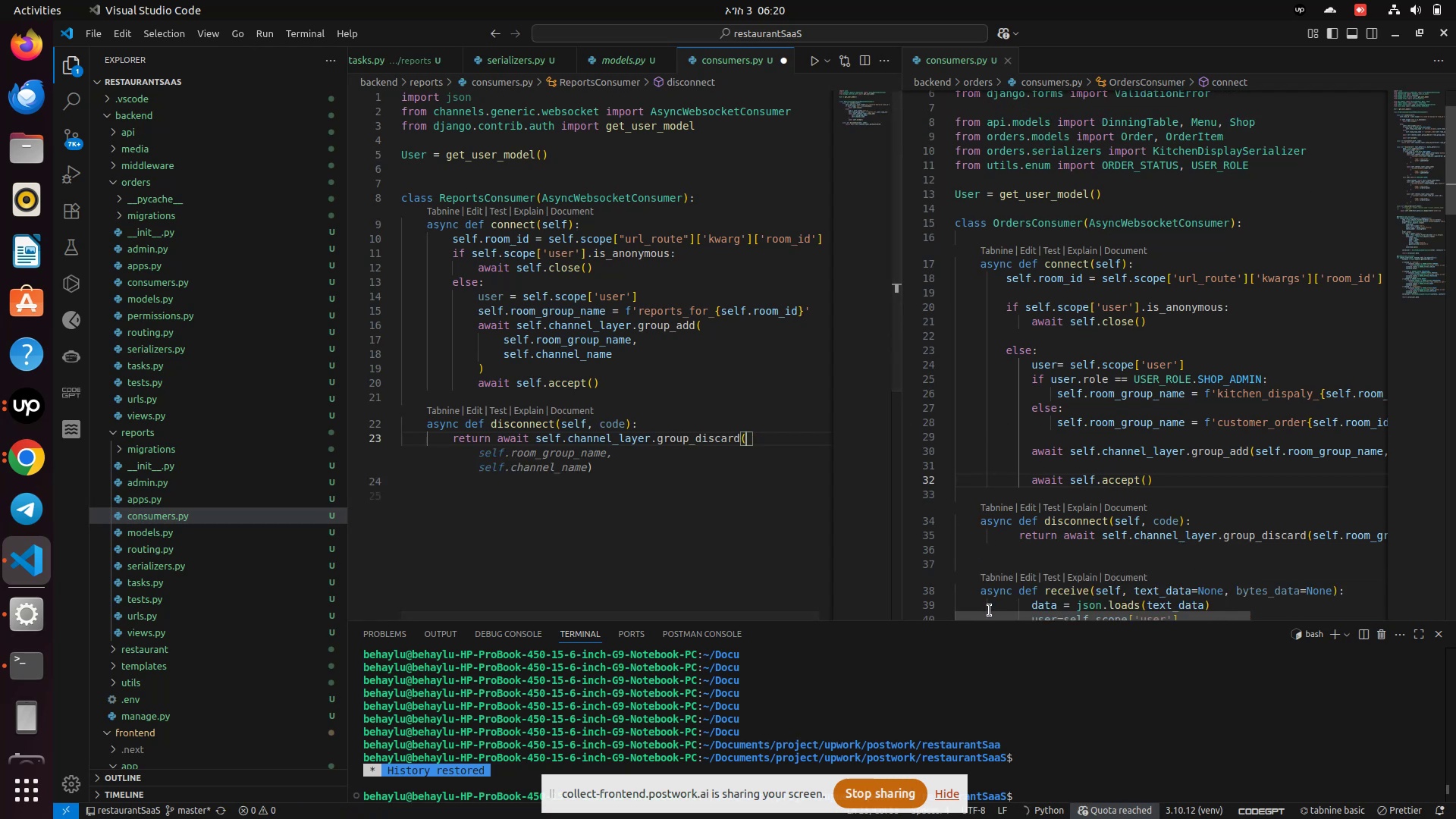 
left_click_drag(start_coordinate=[987, 616], to_coordinate=[1146, 622])
 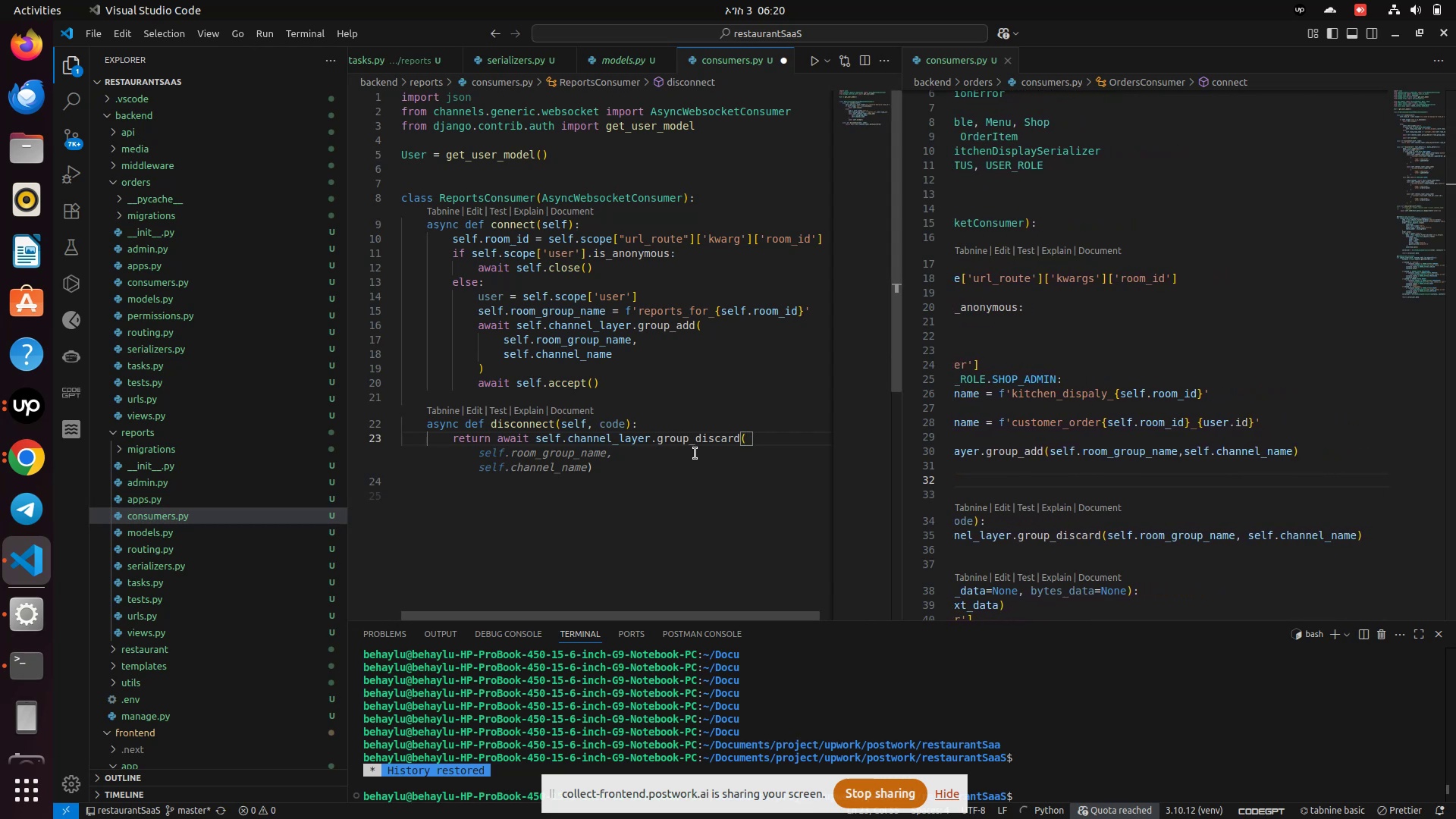 
key(Enter)
 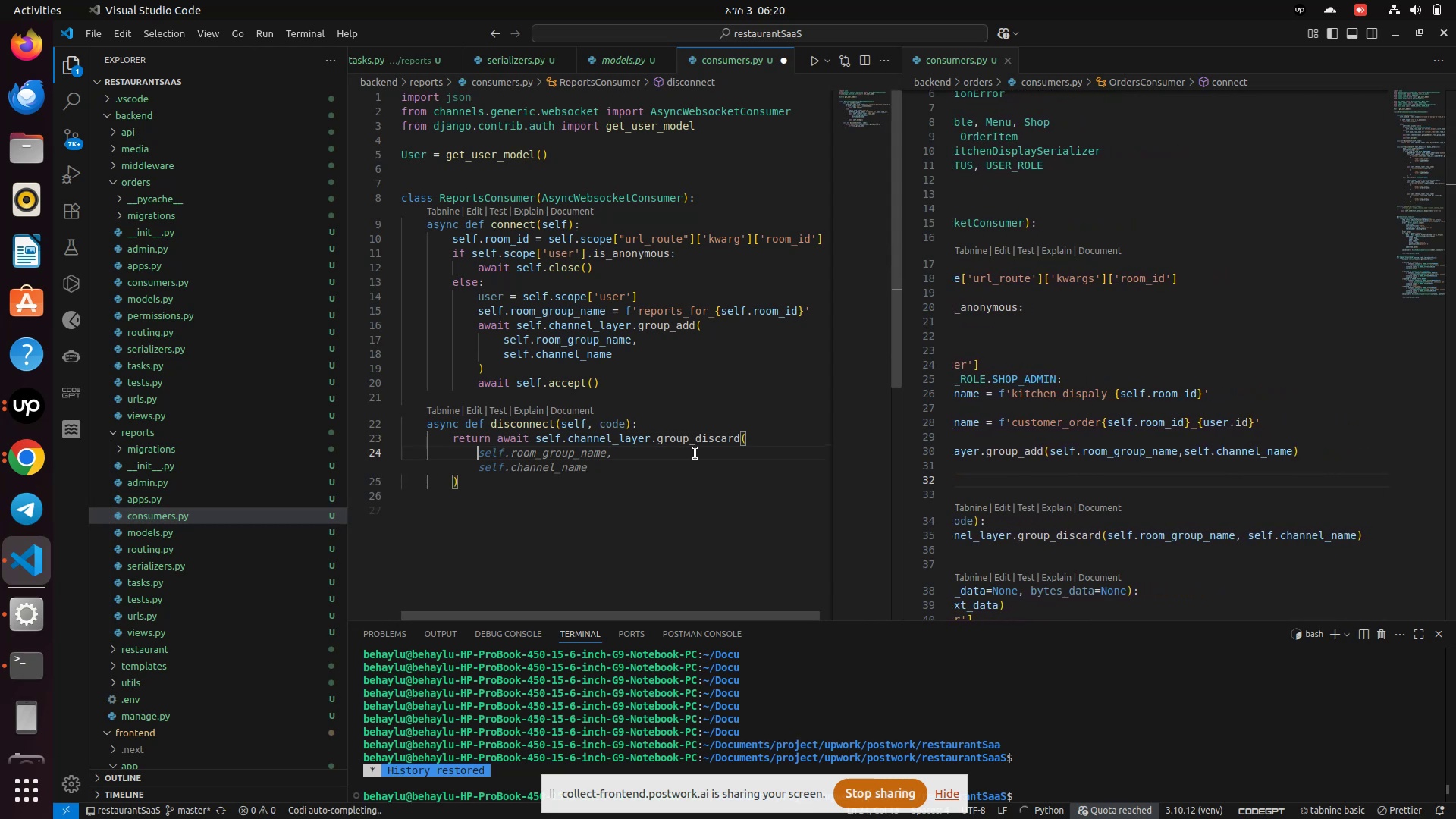 
type(self.room_group_name,)
 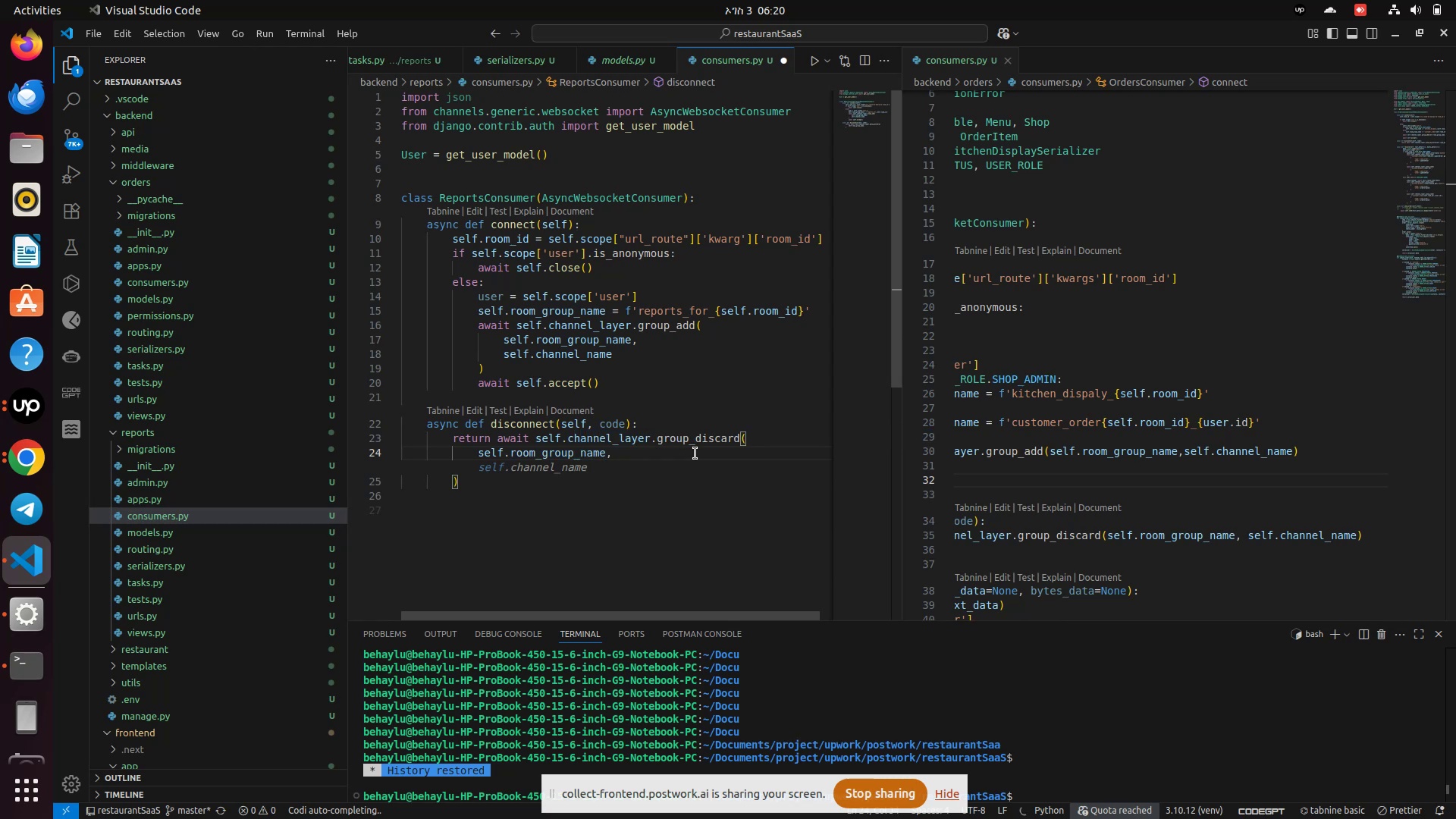 
key(Enter)
 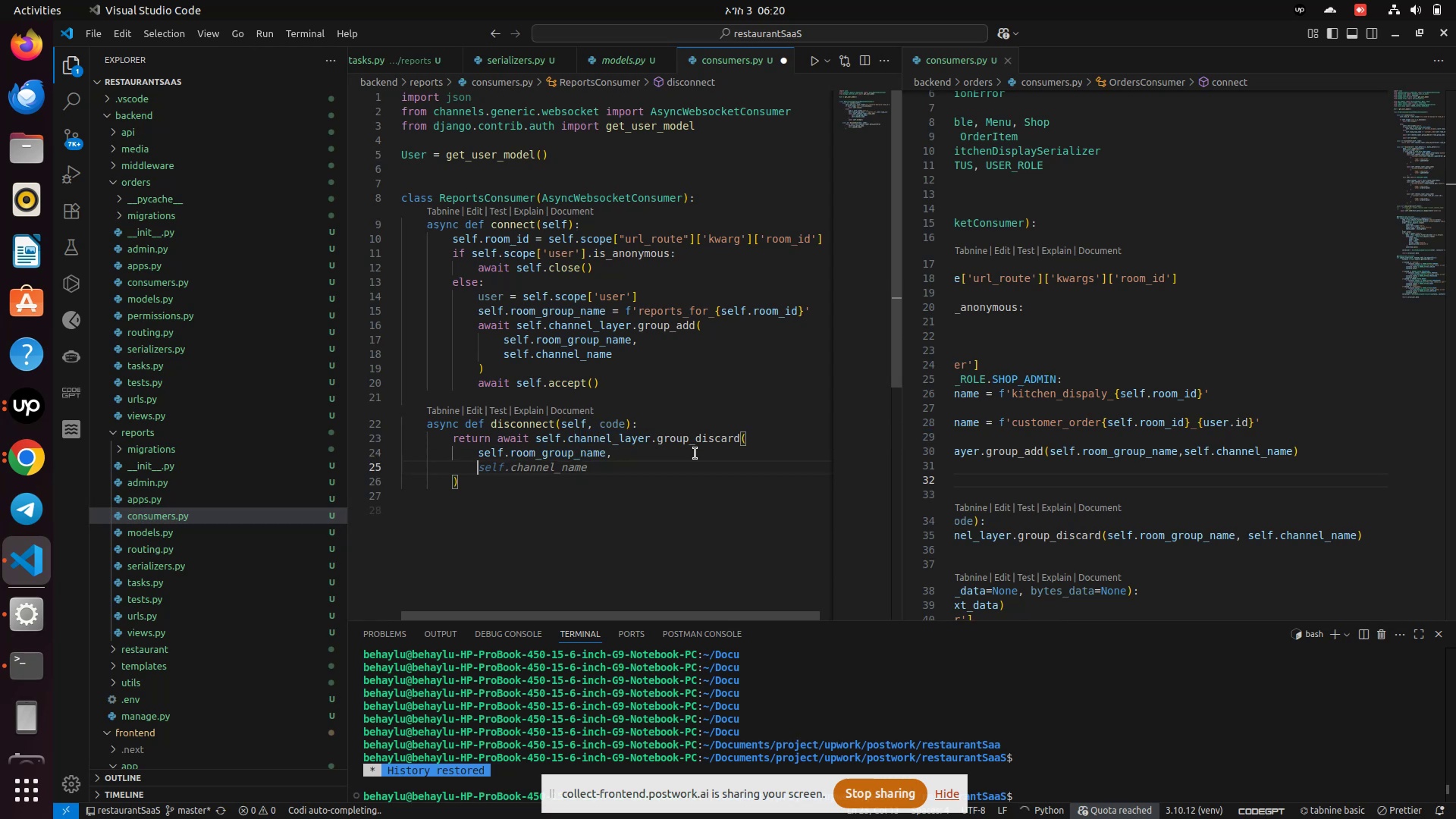 
type(self.channel_name)
 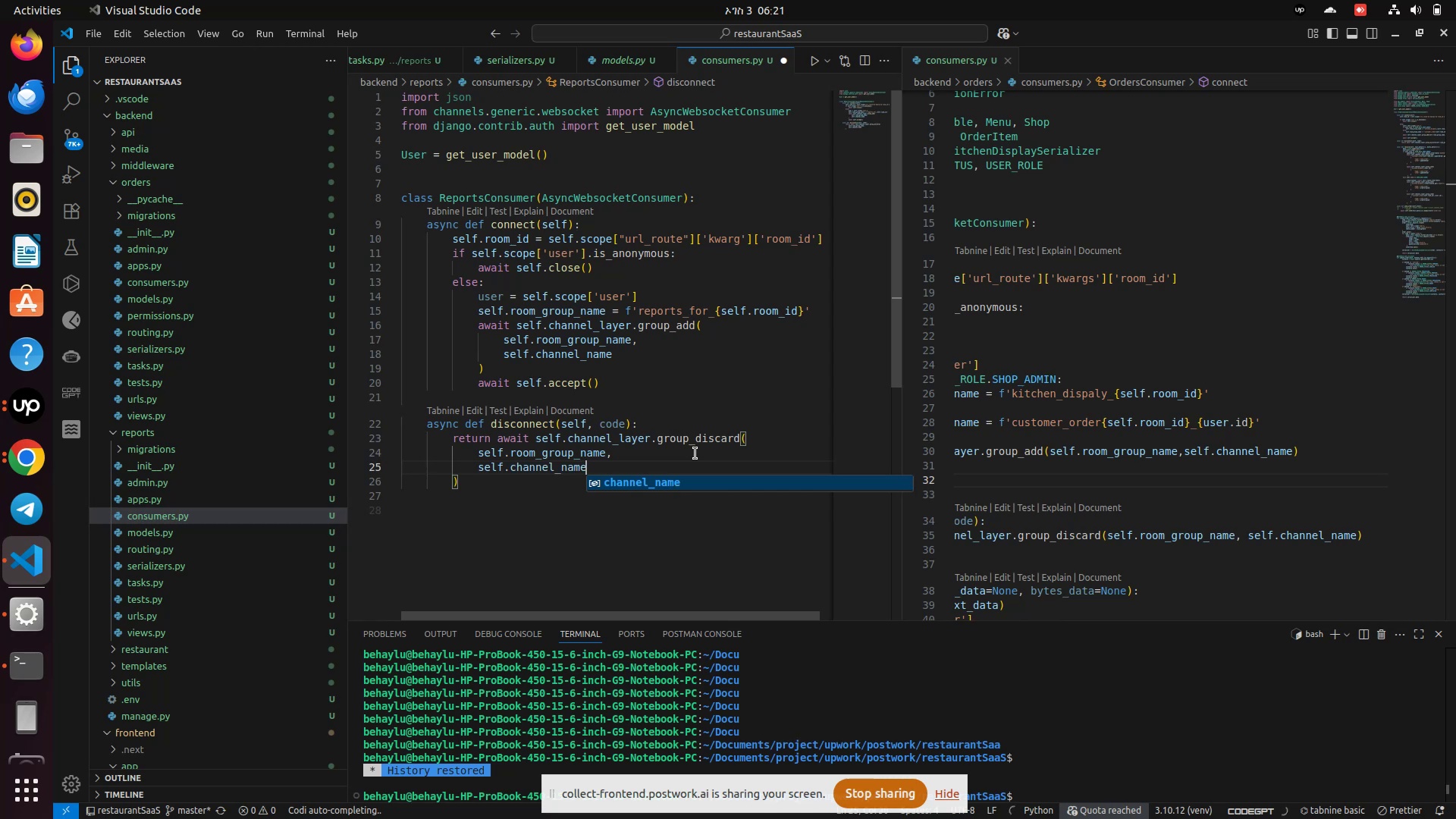 
 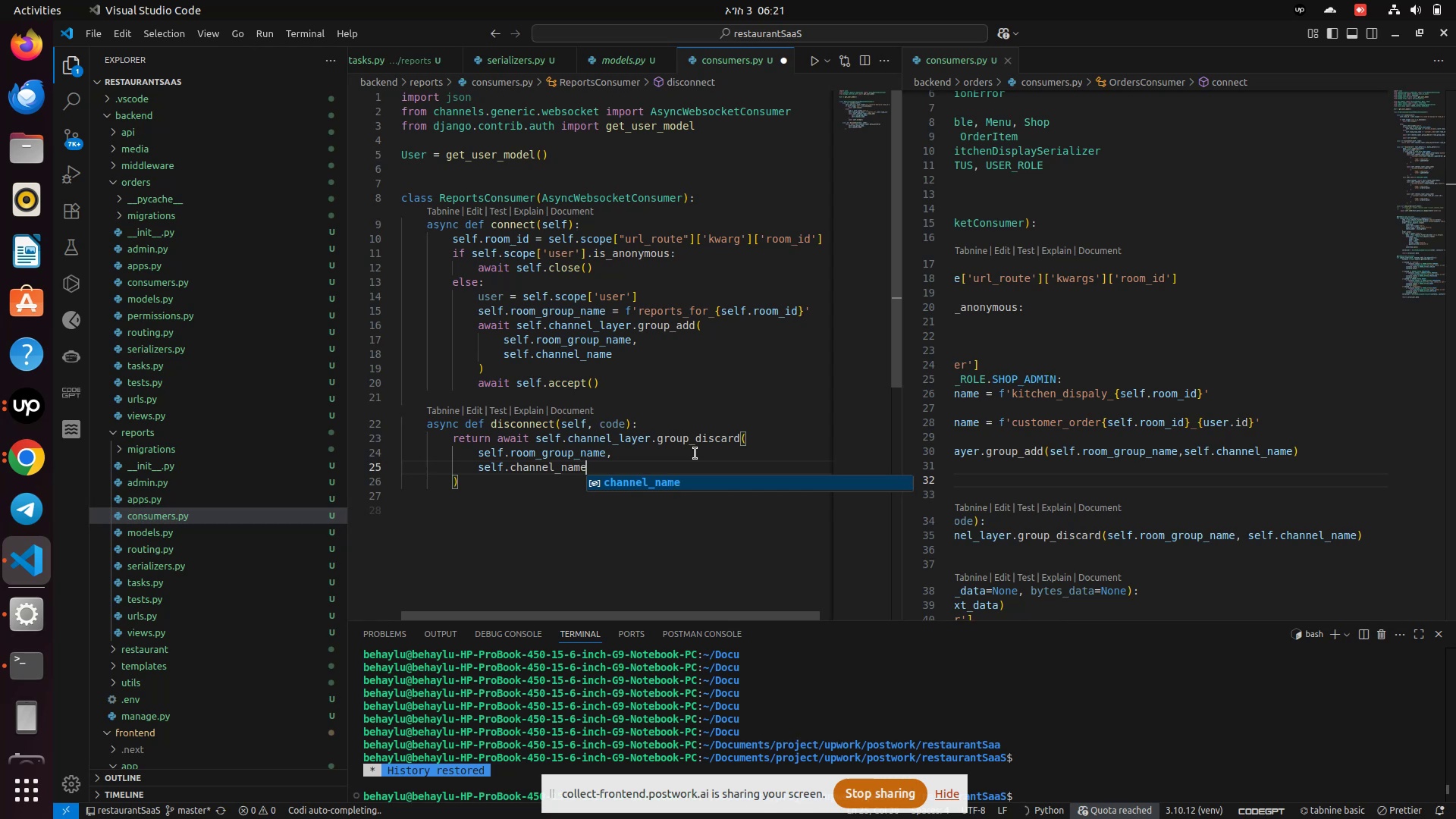 
key(Enter)
 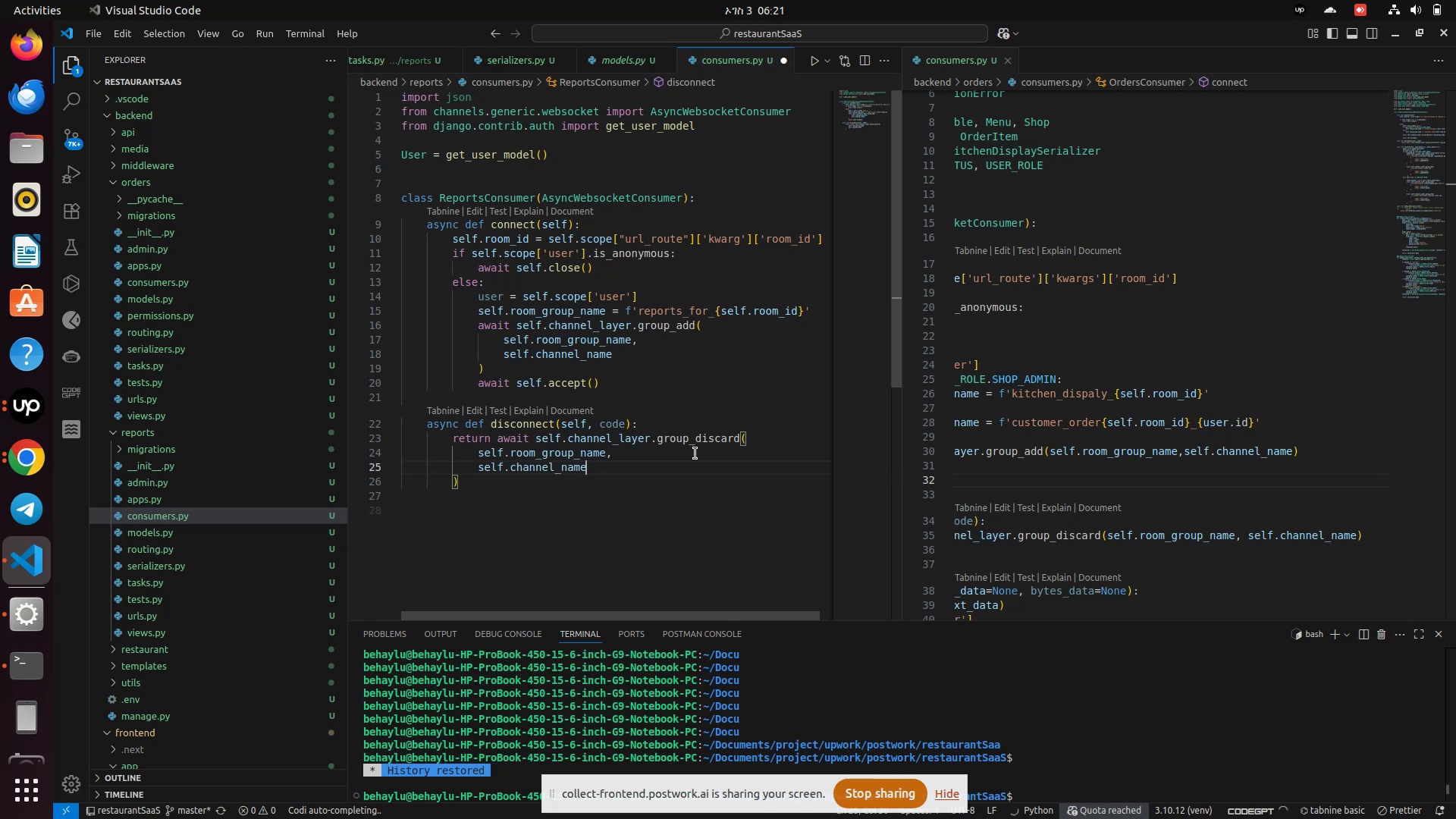 
key(Control+S)
 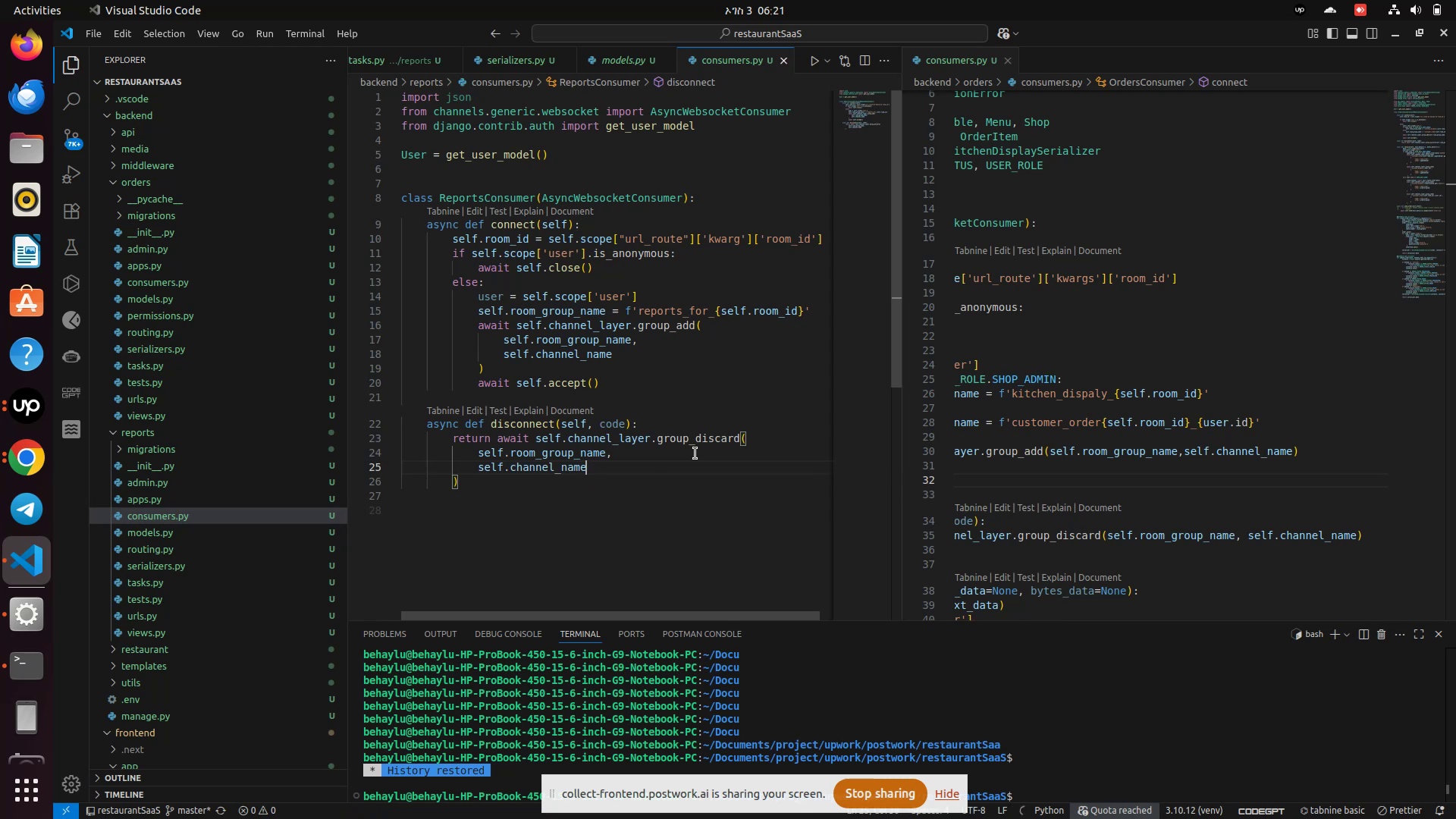 
wait(8.62)
 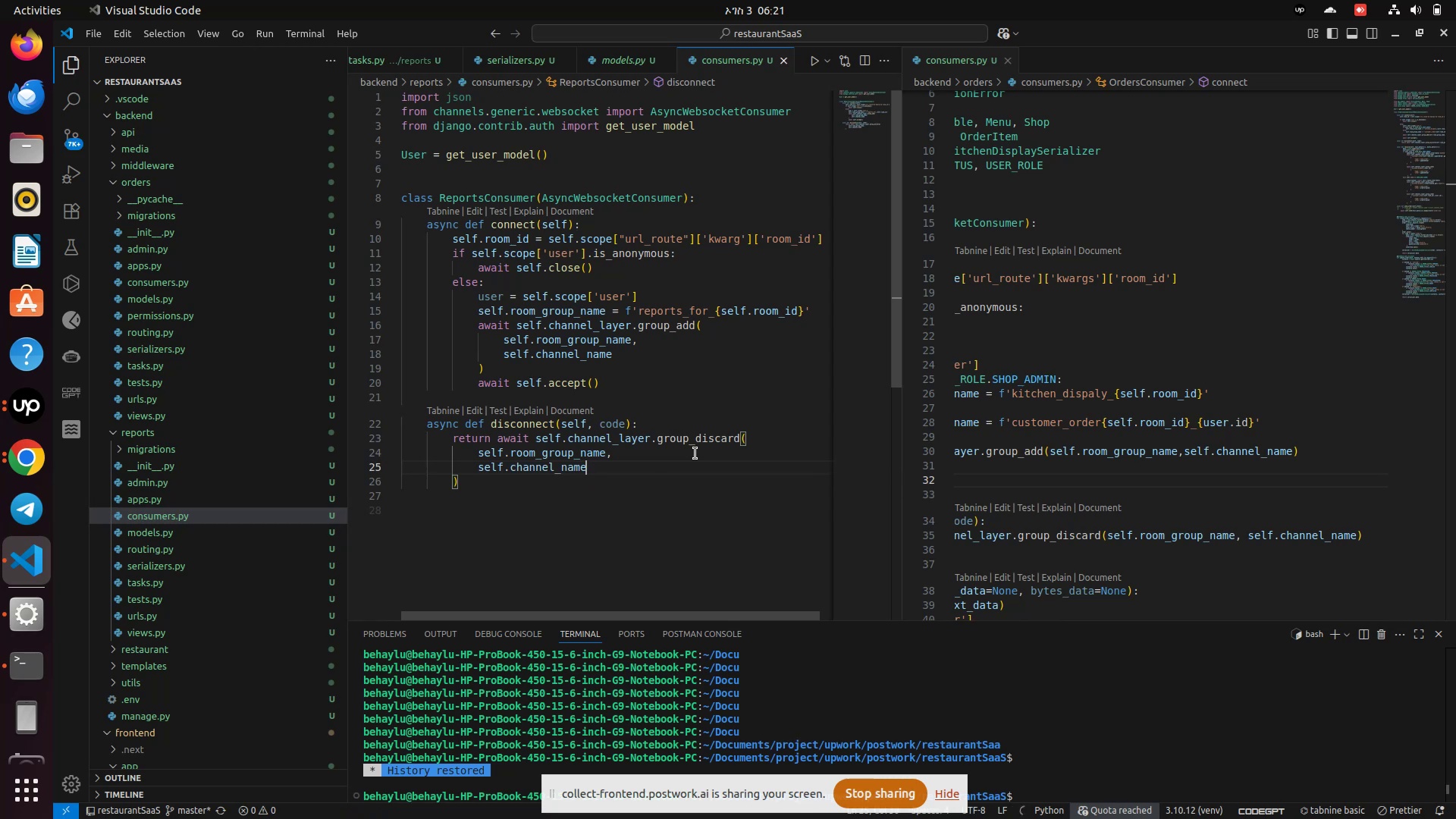 
left_click_drag(start_coordinate=[1193, 612], to_coordinate=[993, 620])
 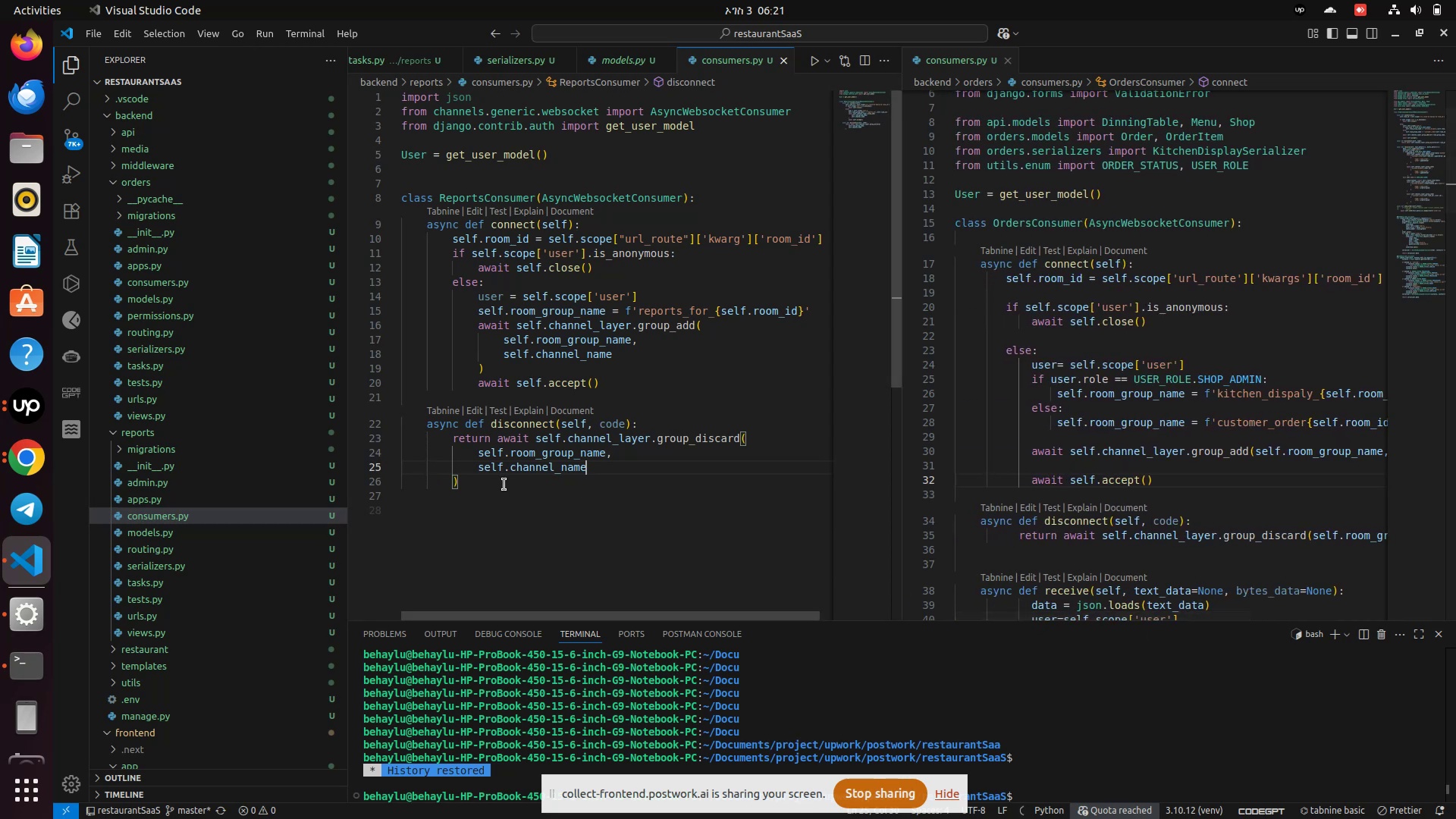 
left_click([505, 484])
 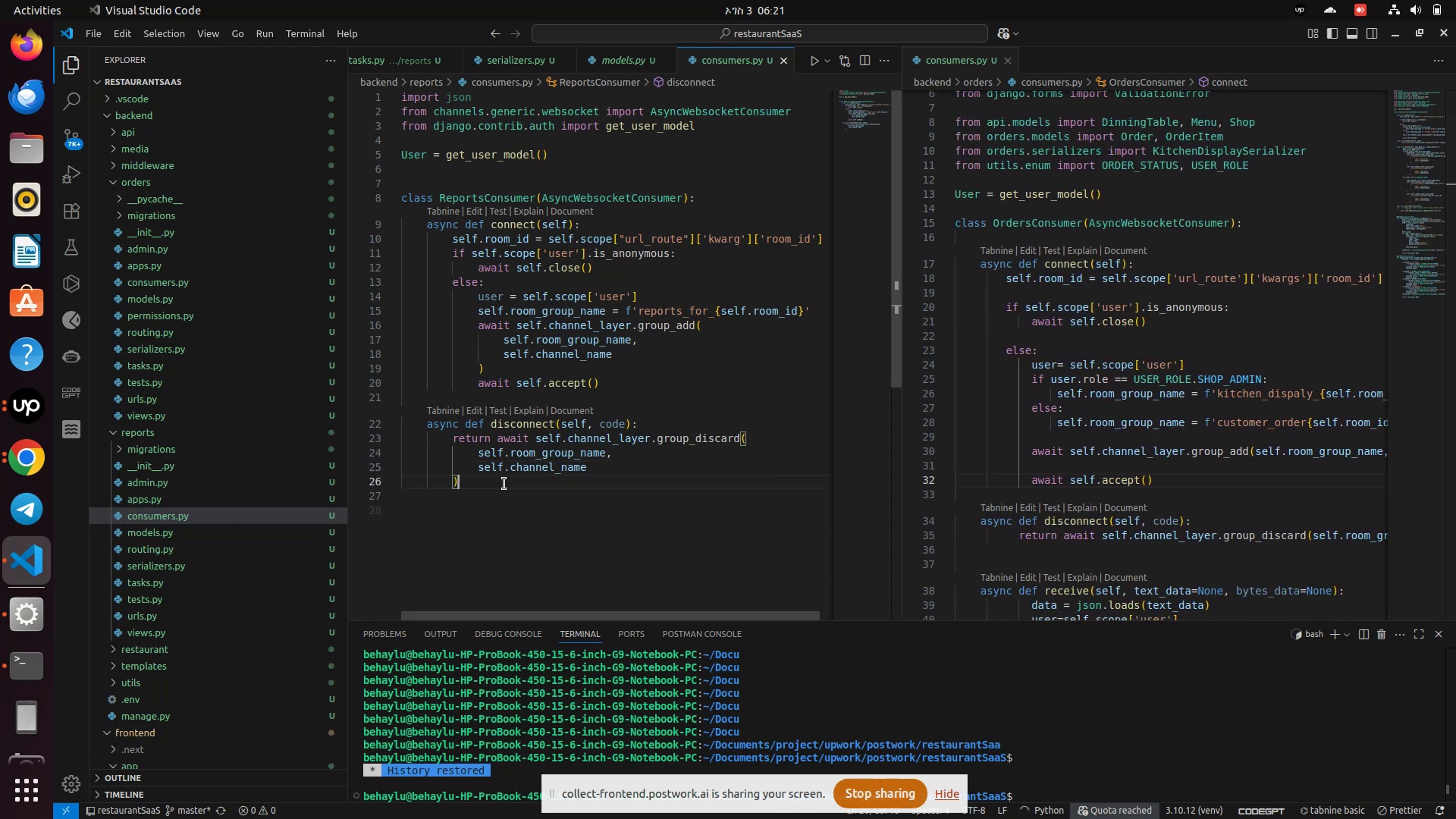 
key(Enter)
 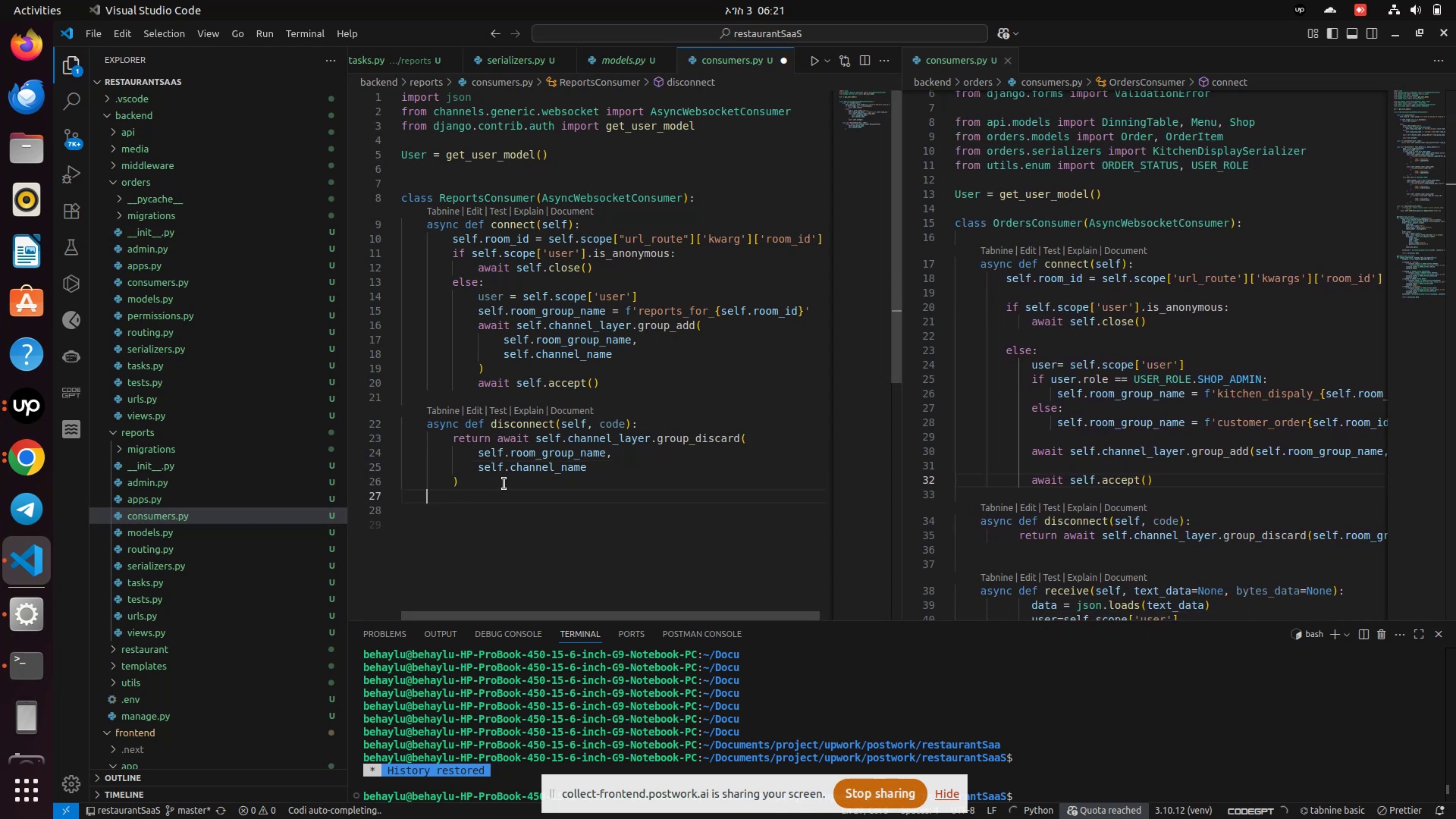 
key(Enter)
 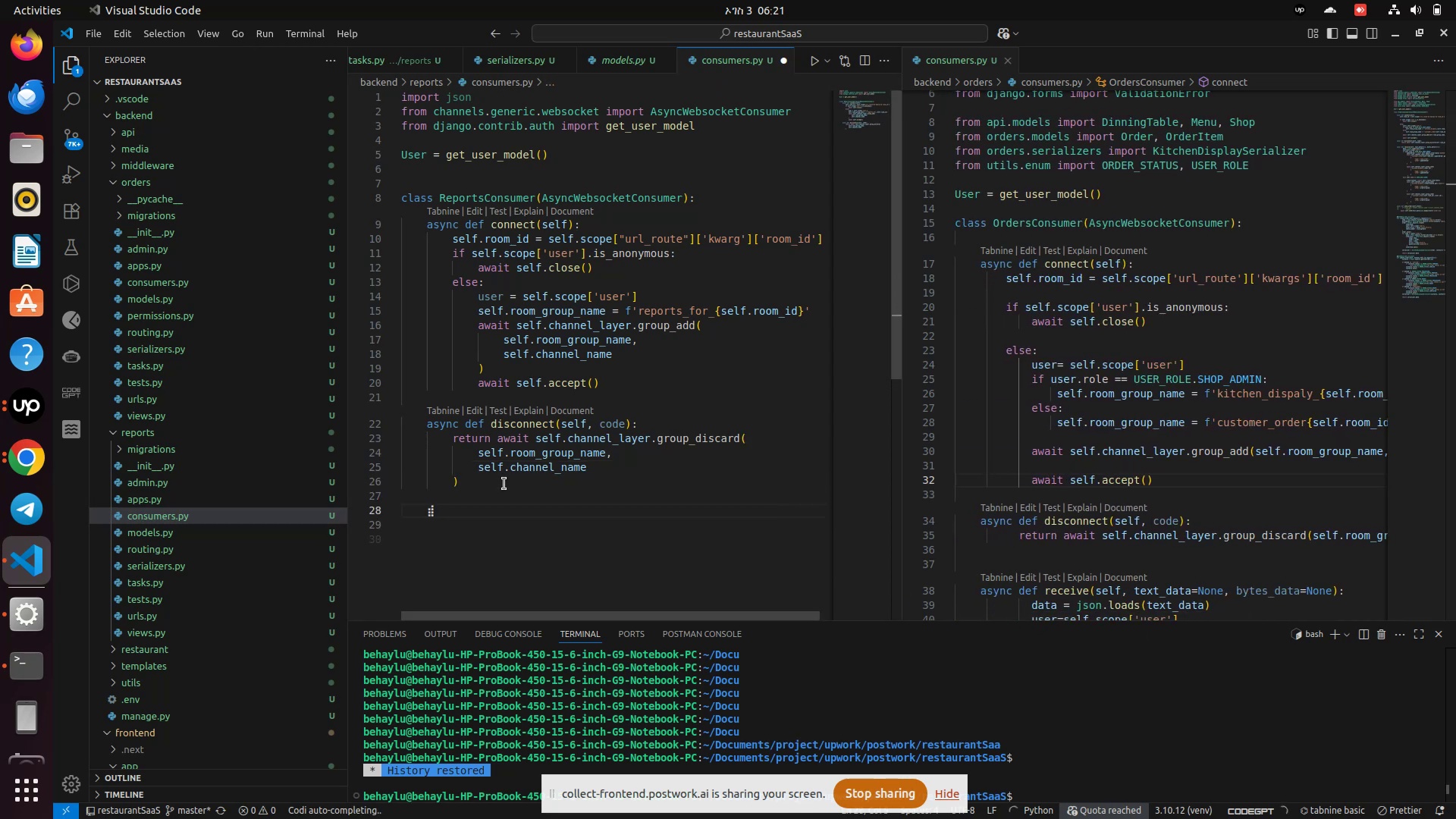 
type(asy)
 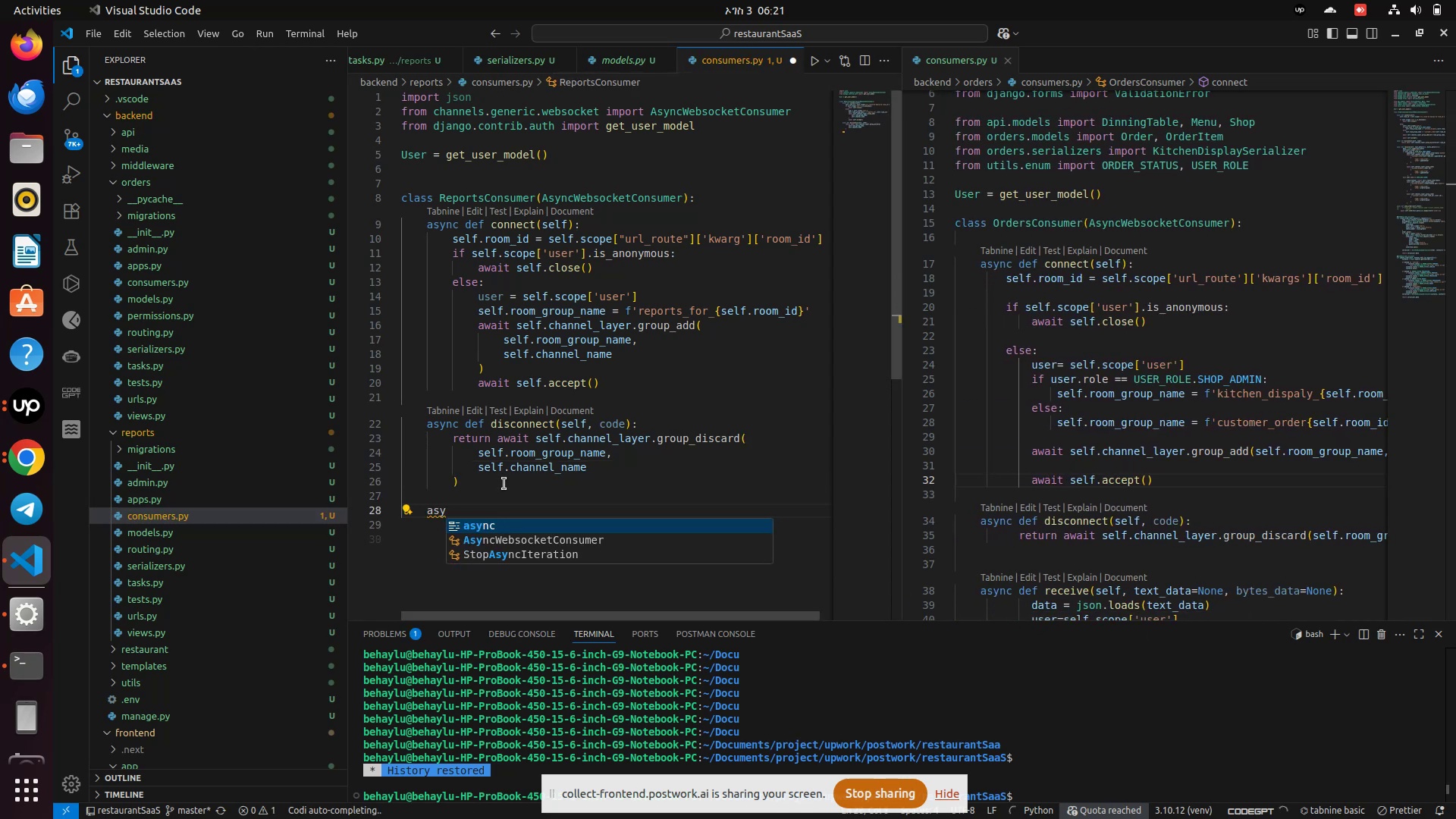 
key(Enter)
 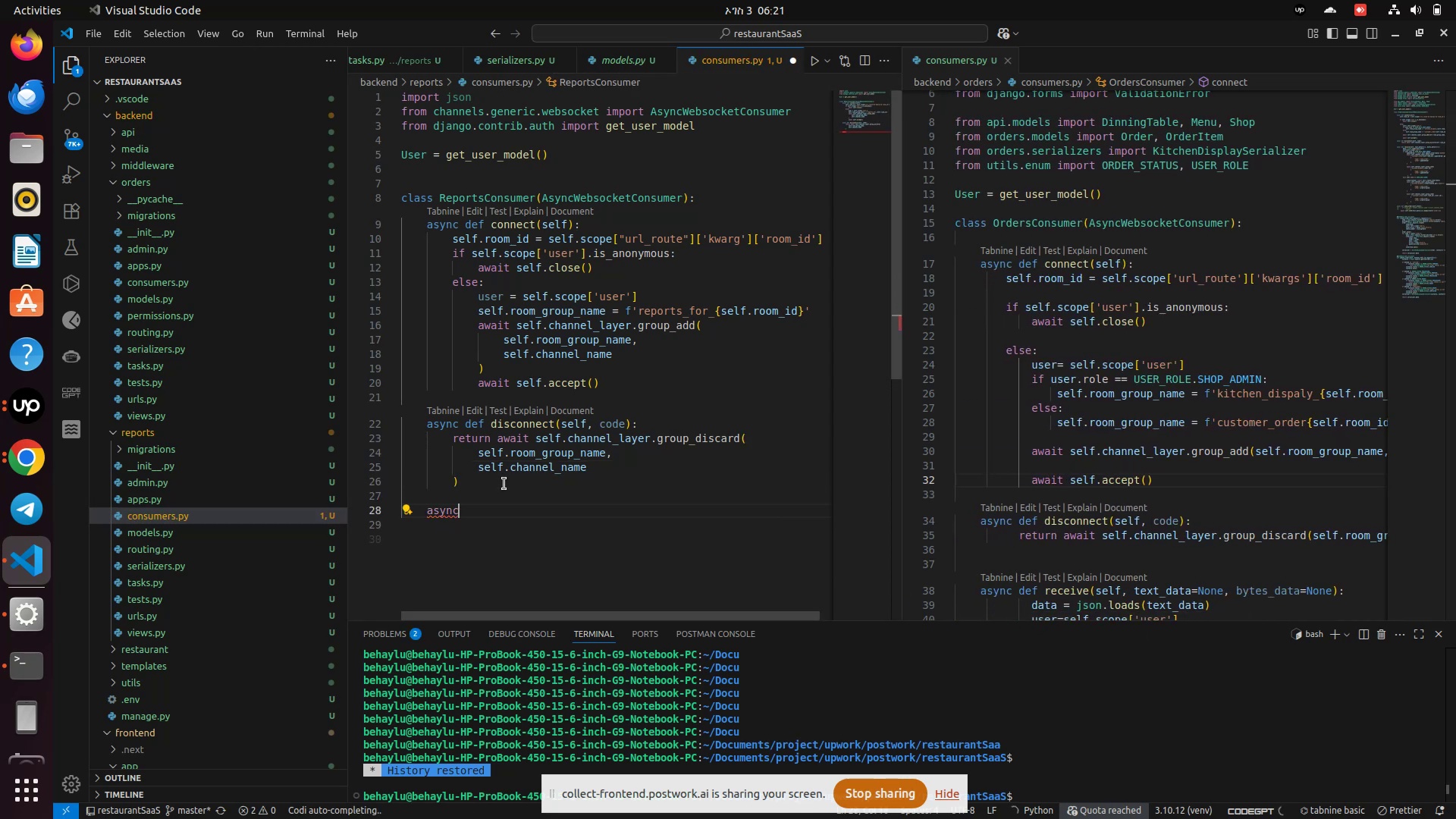 
type( def receive(self, text_data)
 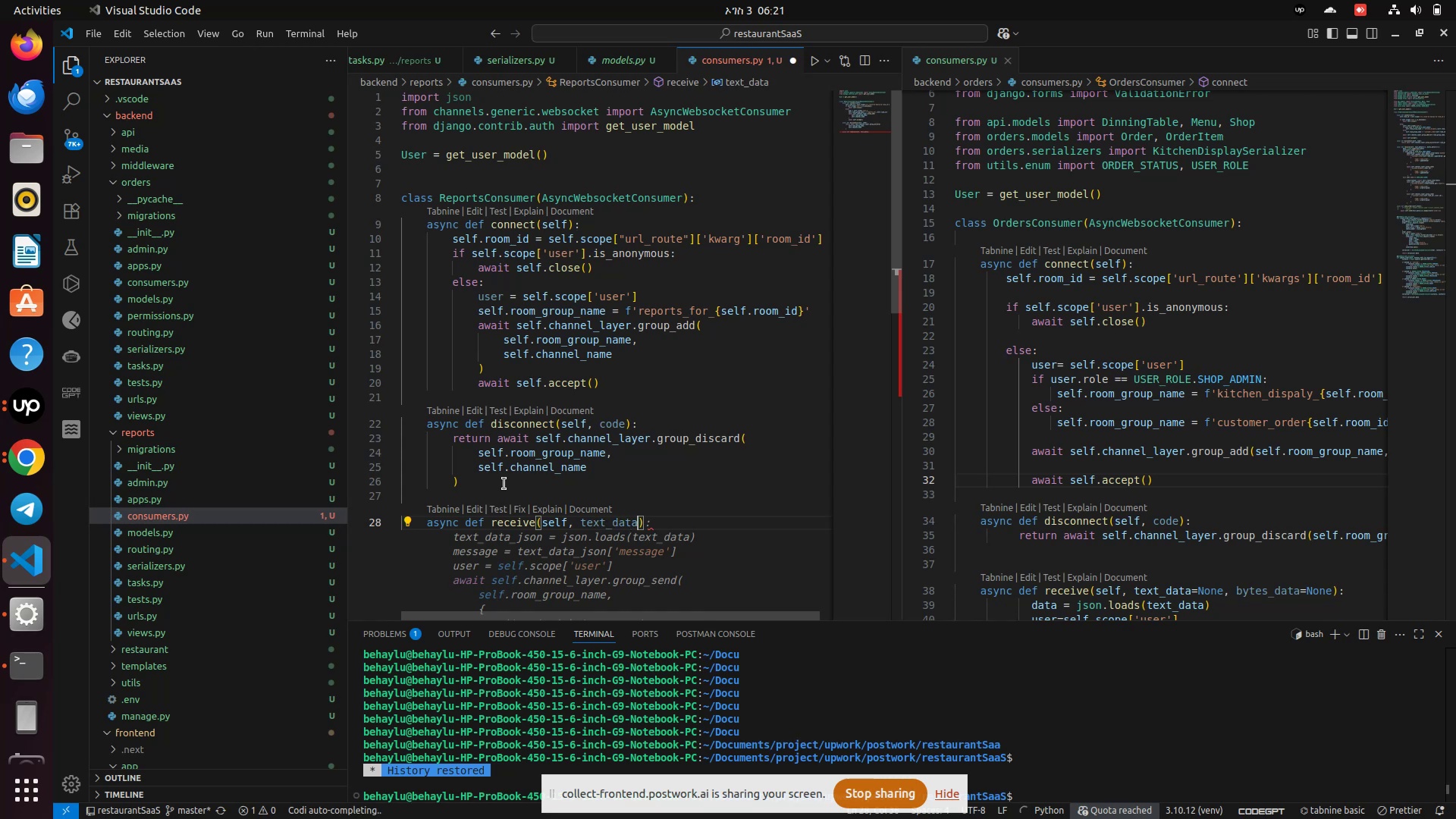 
type(=Non)
 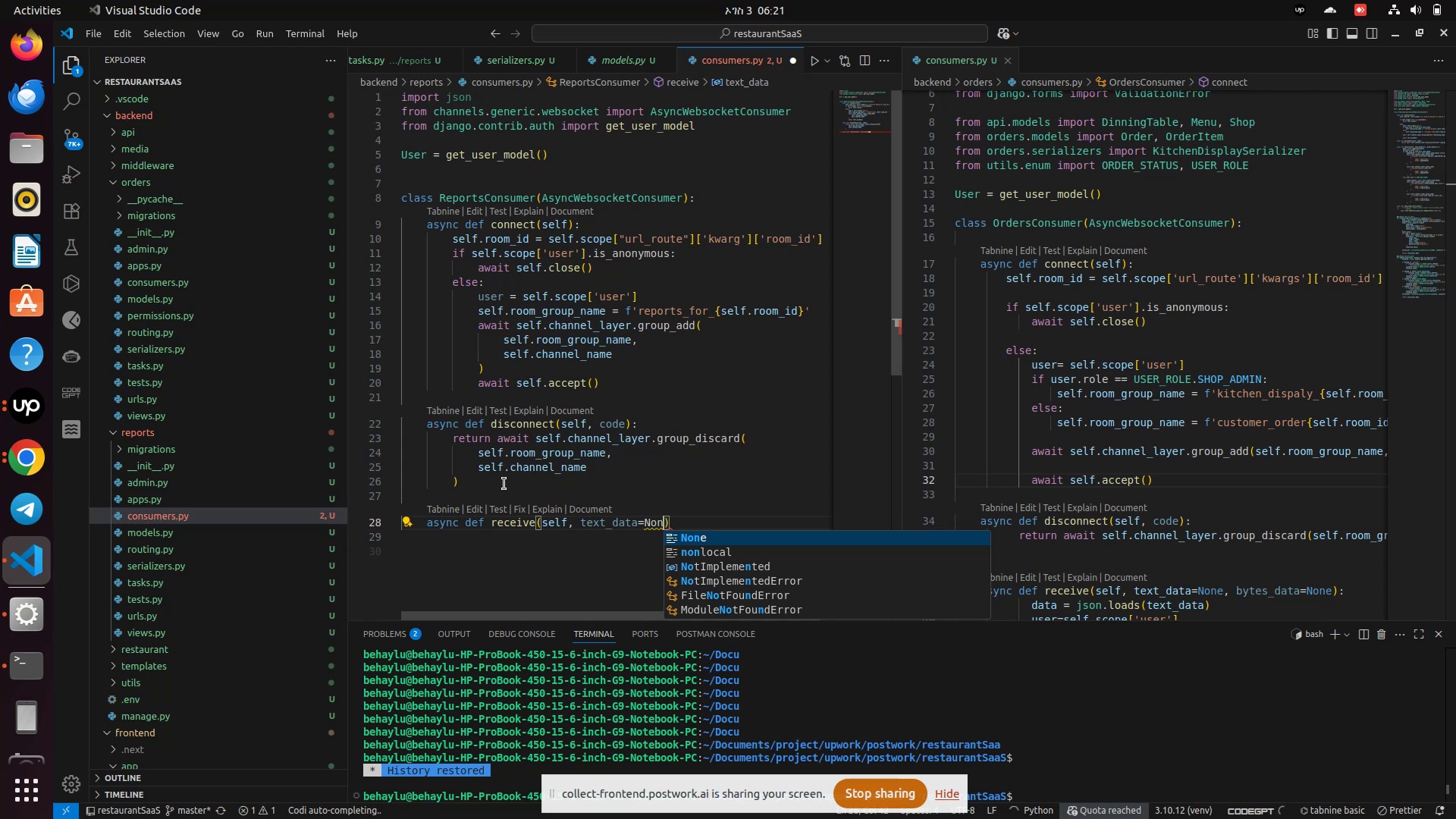 
 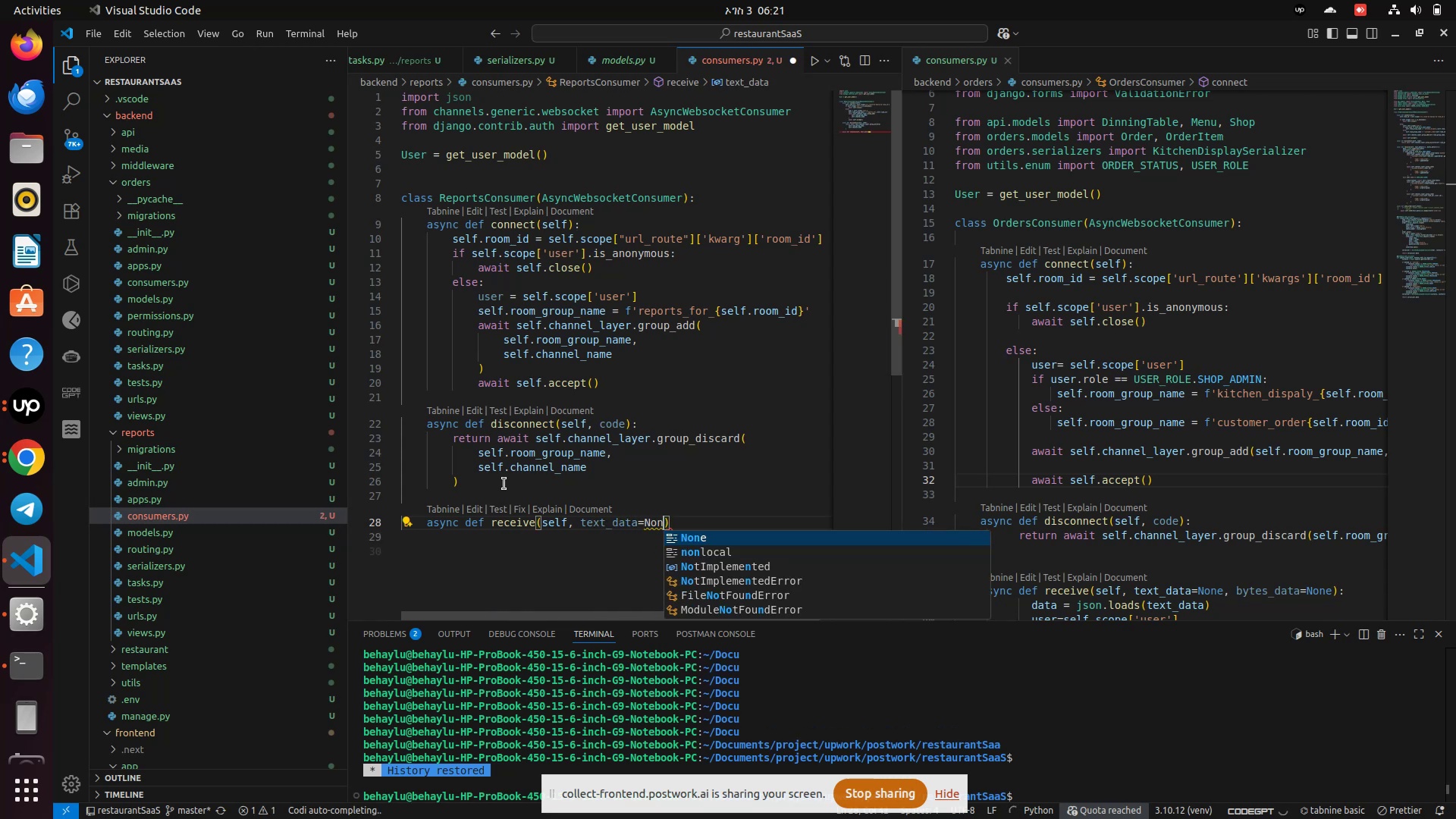 
key(Enter)
 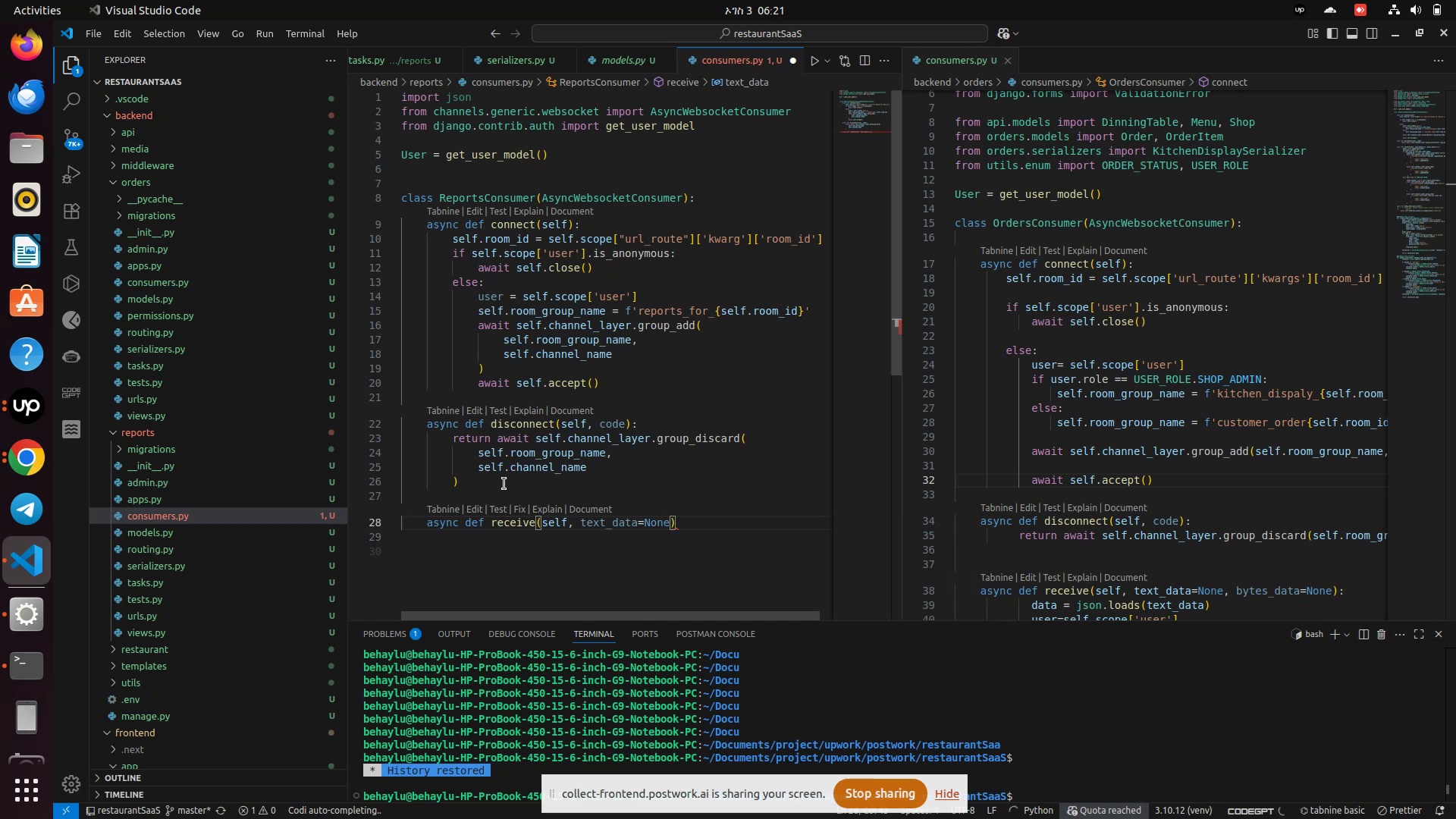 
type(, bytes_data=None):)
 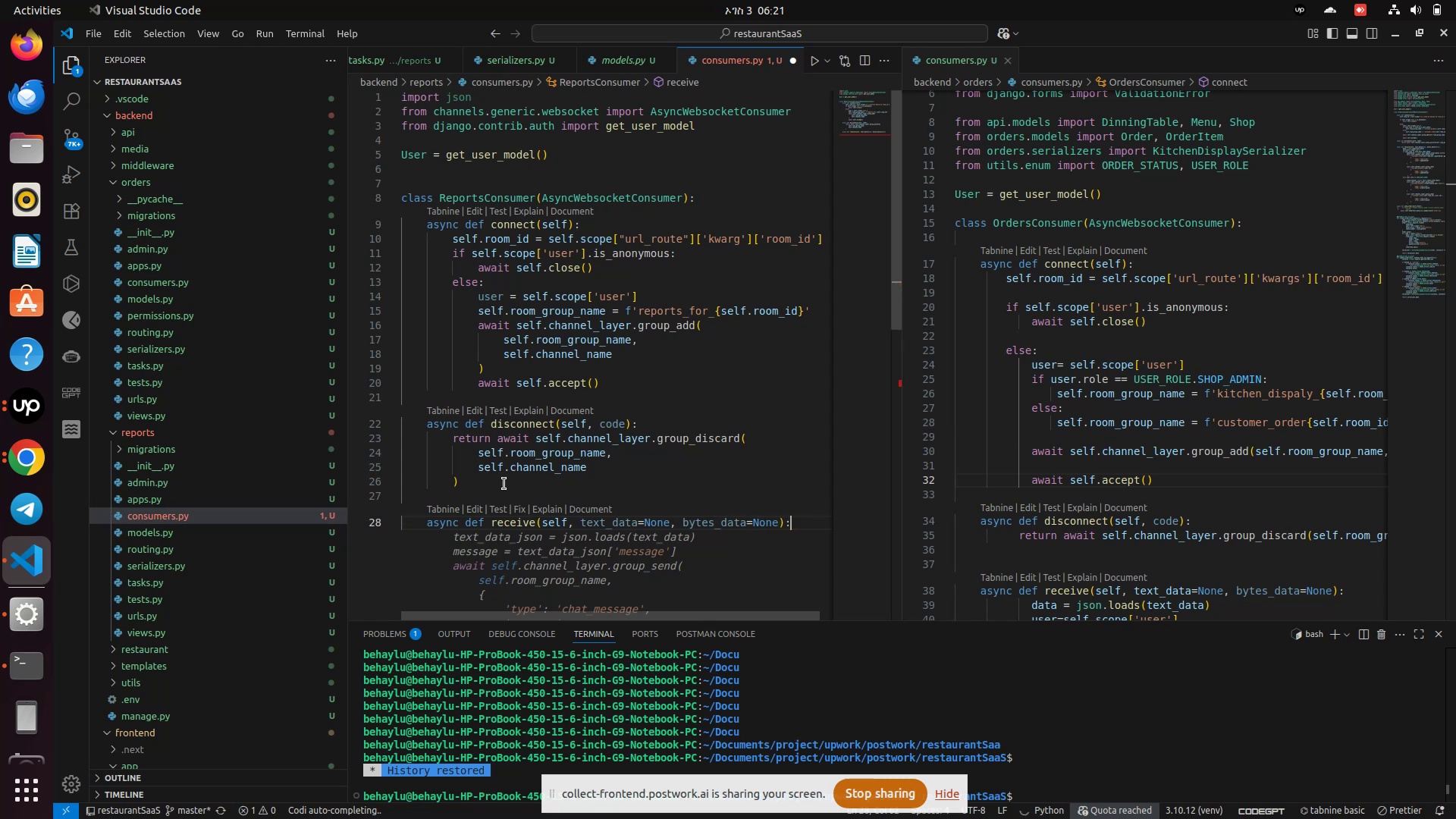 
key(Enter)
 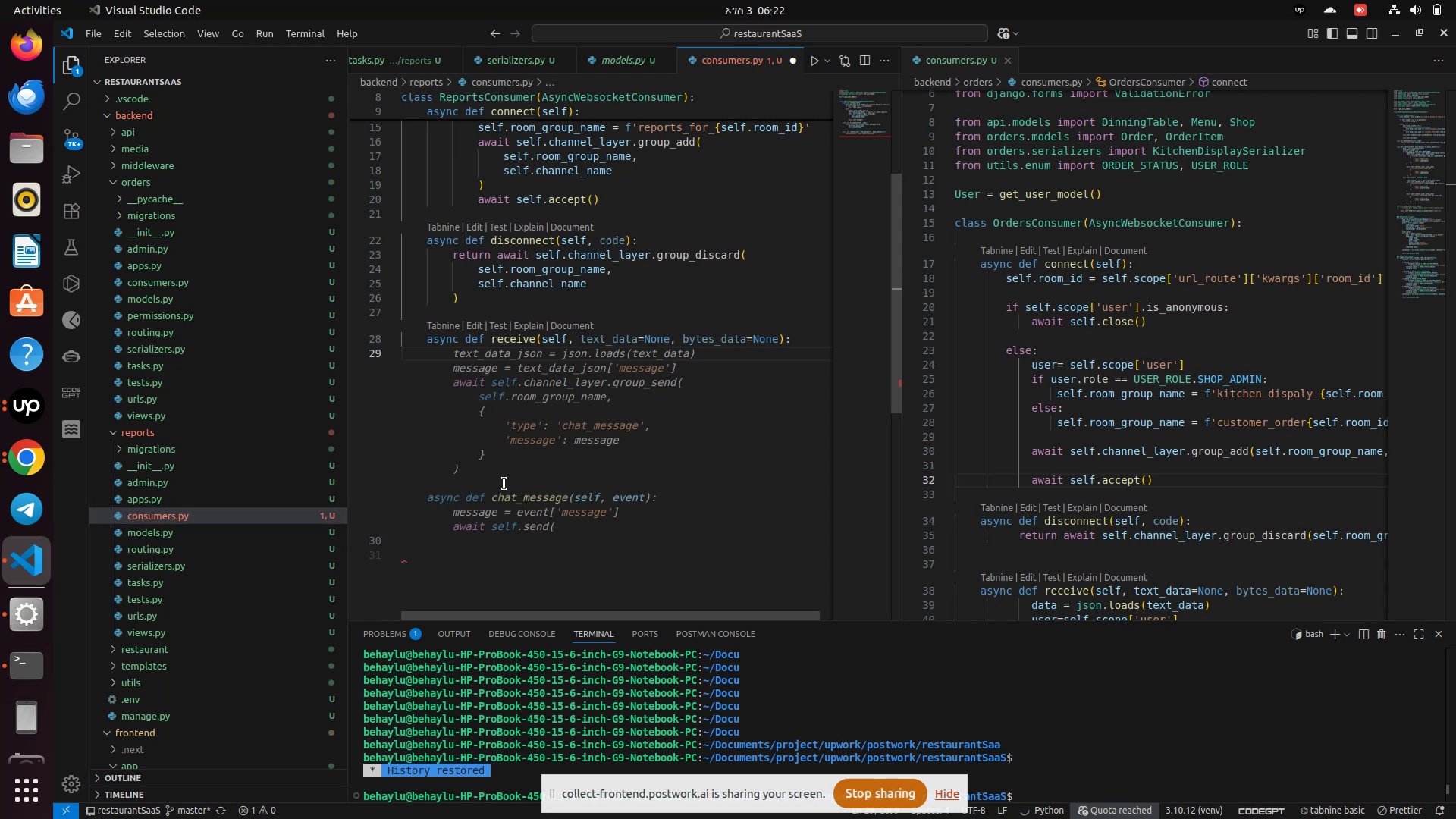 
wait(16.6)
 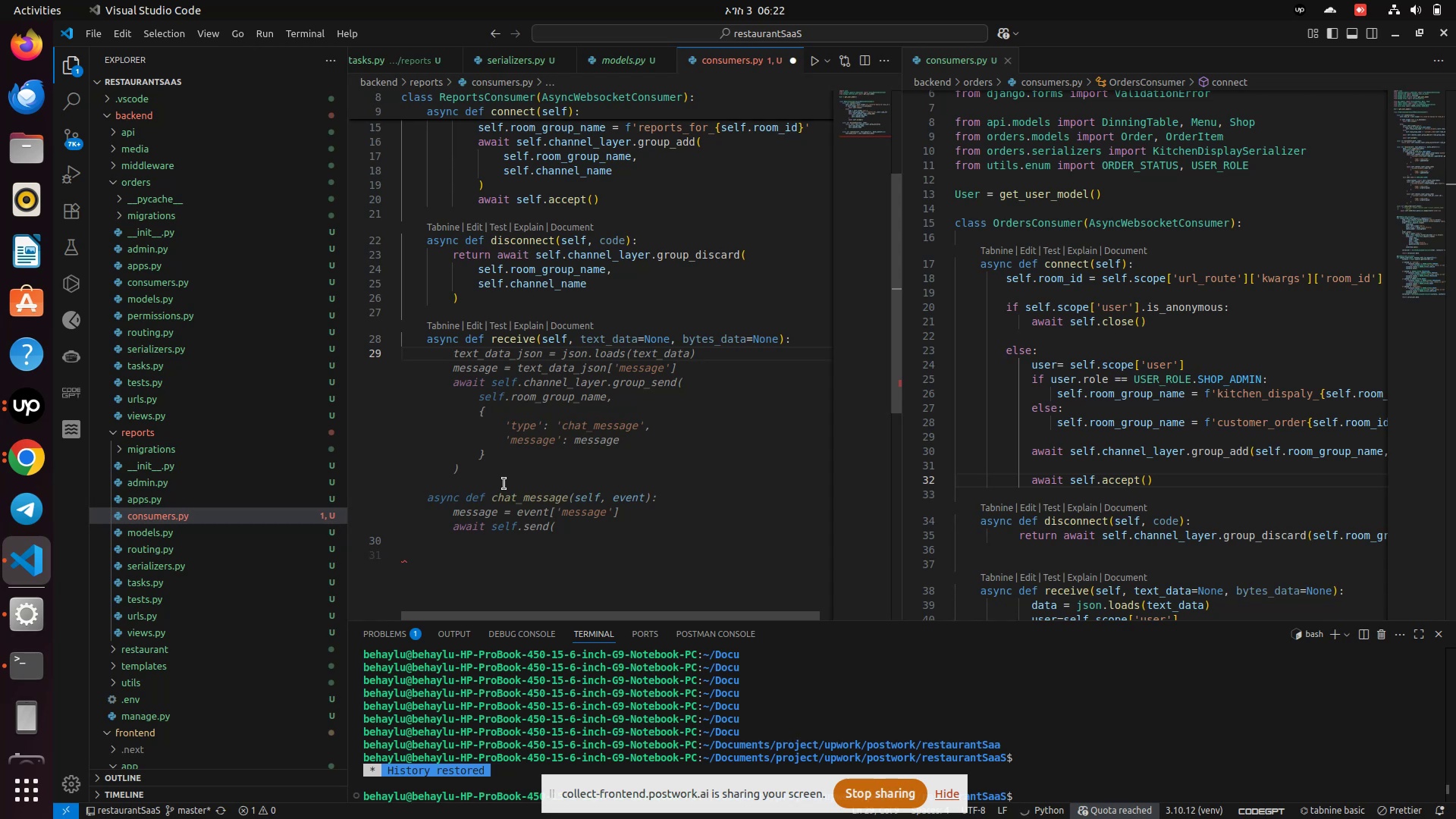 
scroll: coordinate [957, 534], scroll_direction: down, amount: 6.0
 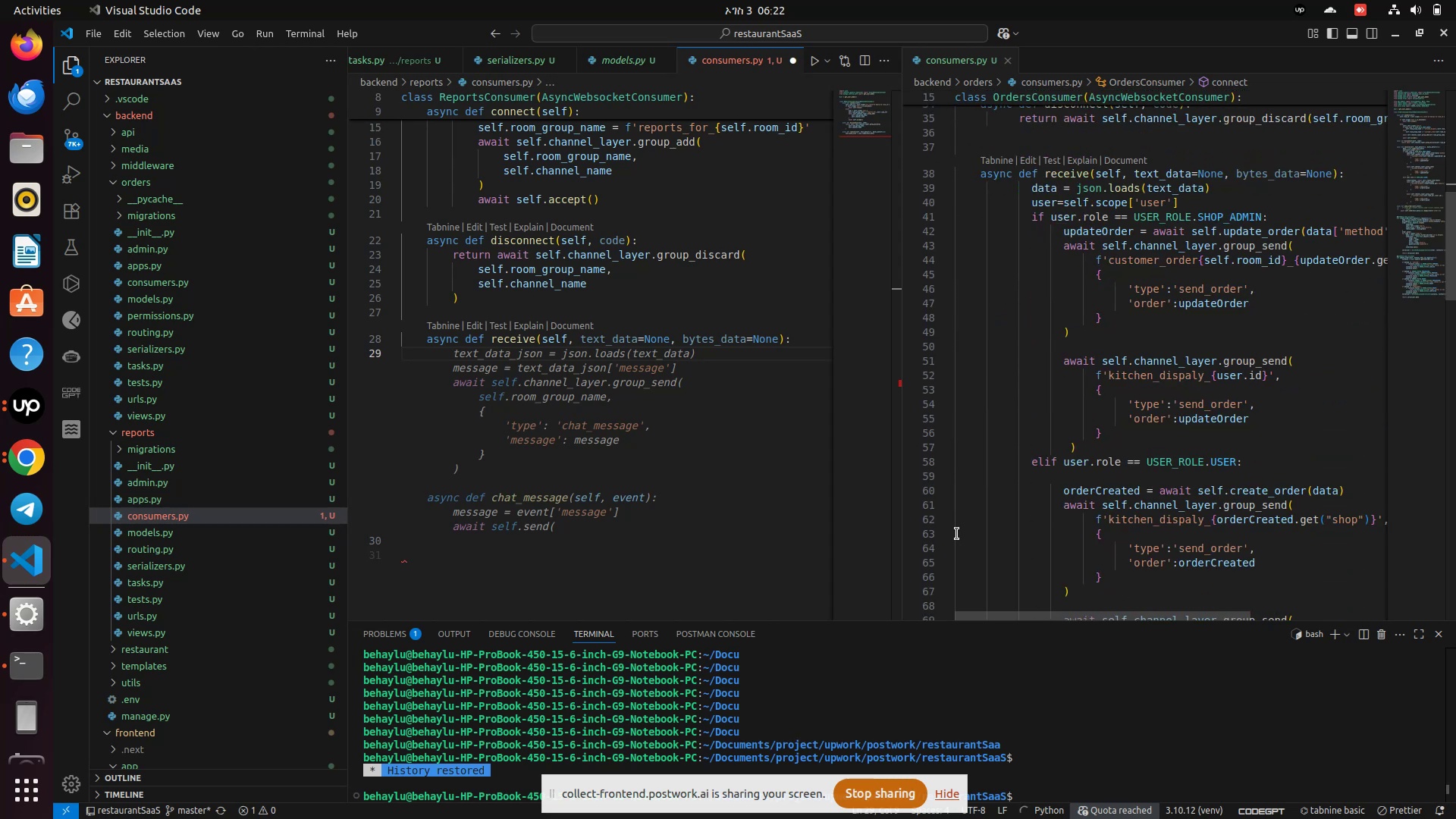 
scroll: coordinate [957, 534], scroll_direction: up, amount: 1.0
 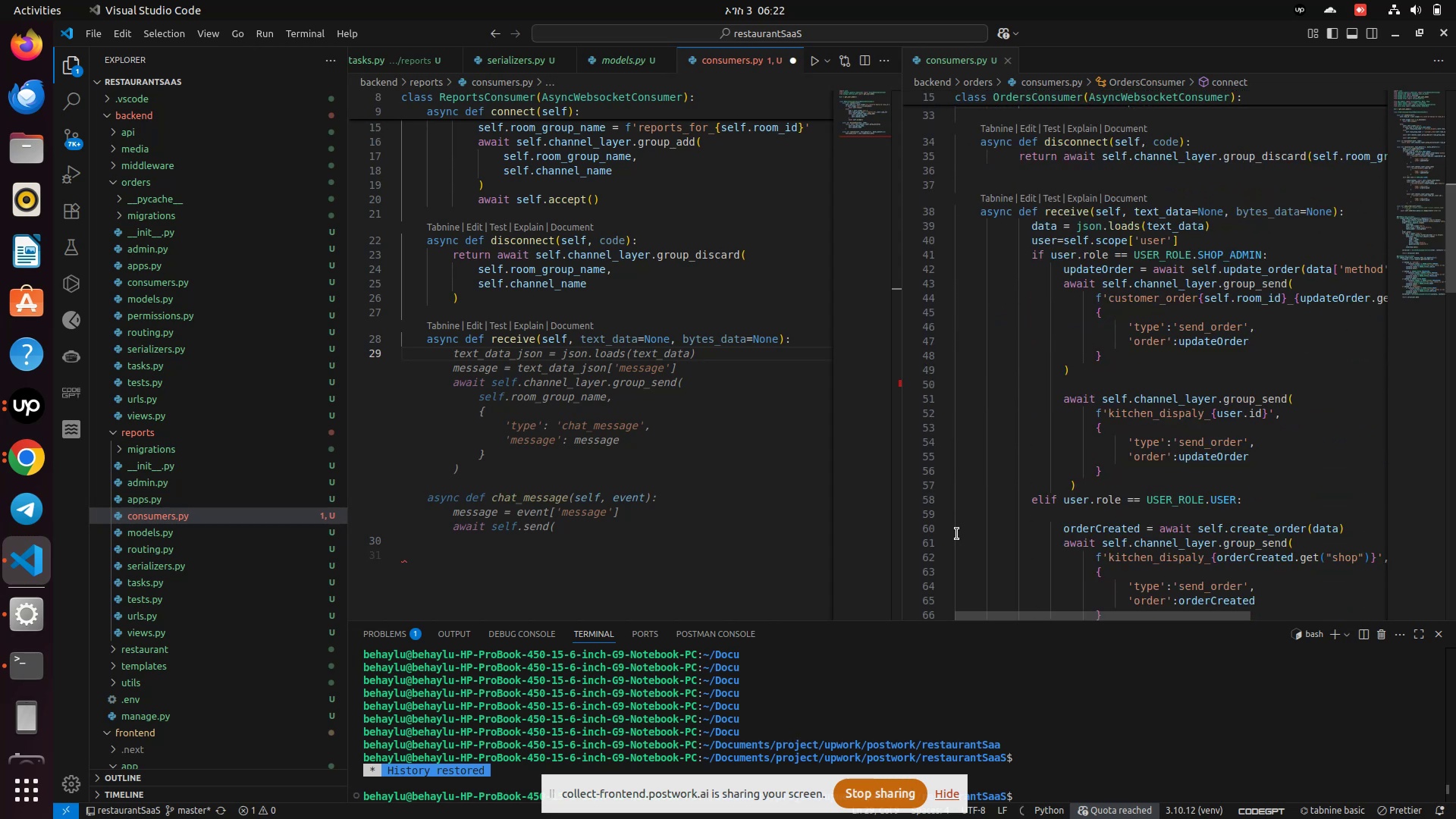 
scroll: coordinate [957, 534], scroll_direction: down, amount: 6.0
 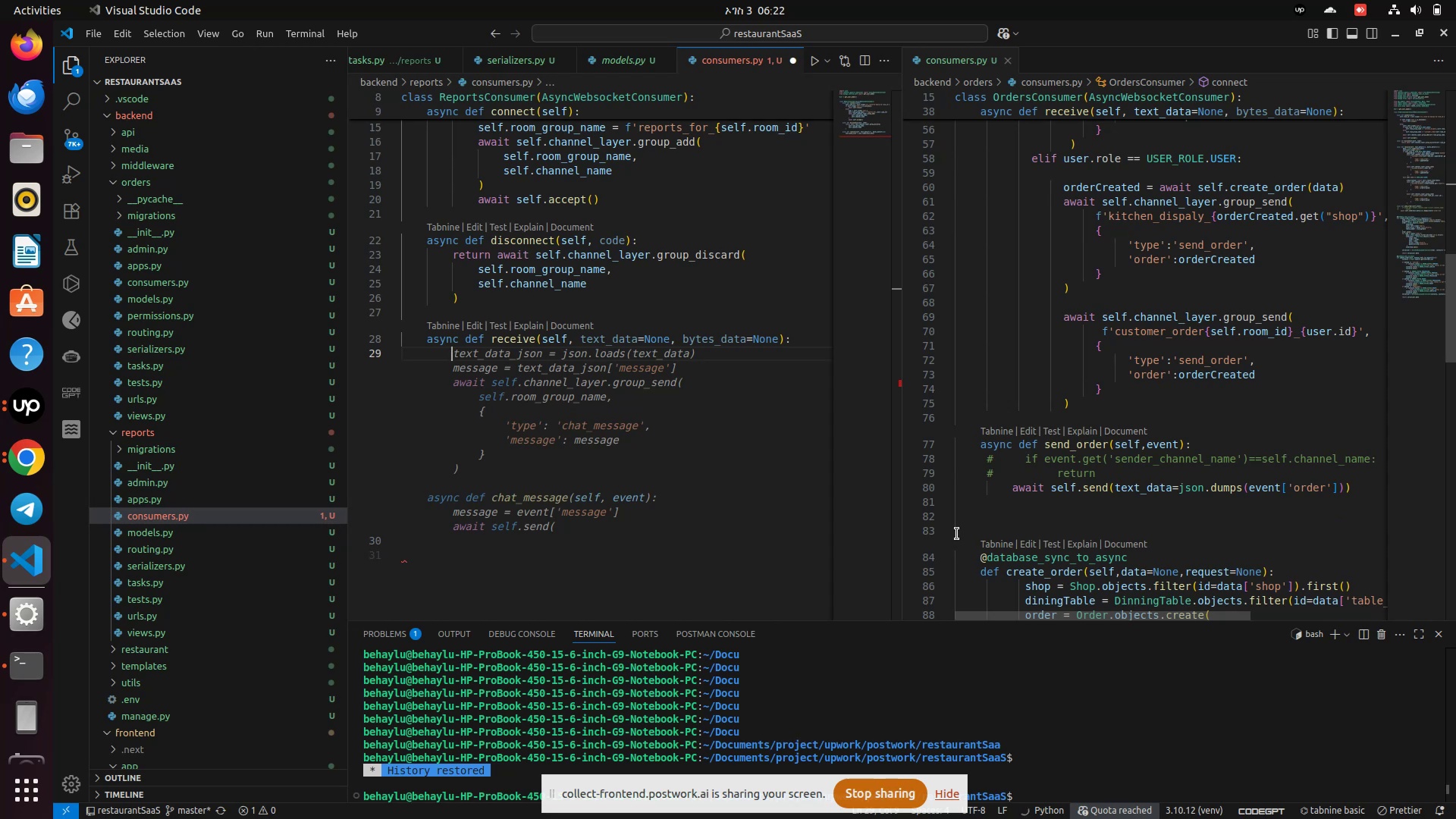 
wait(15.21)
 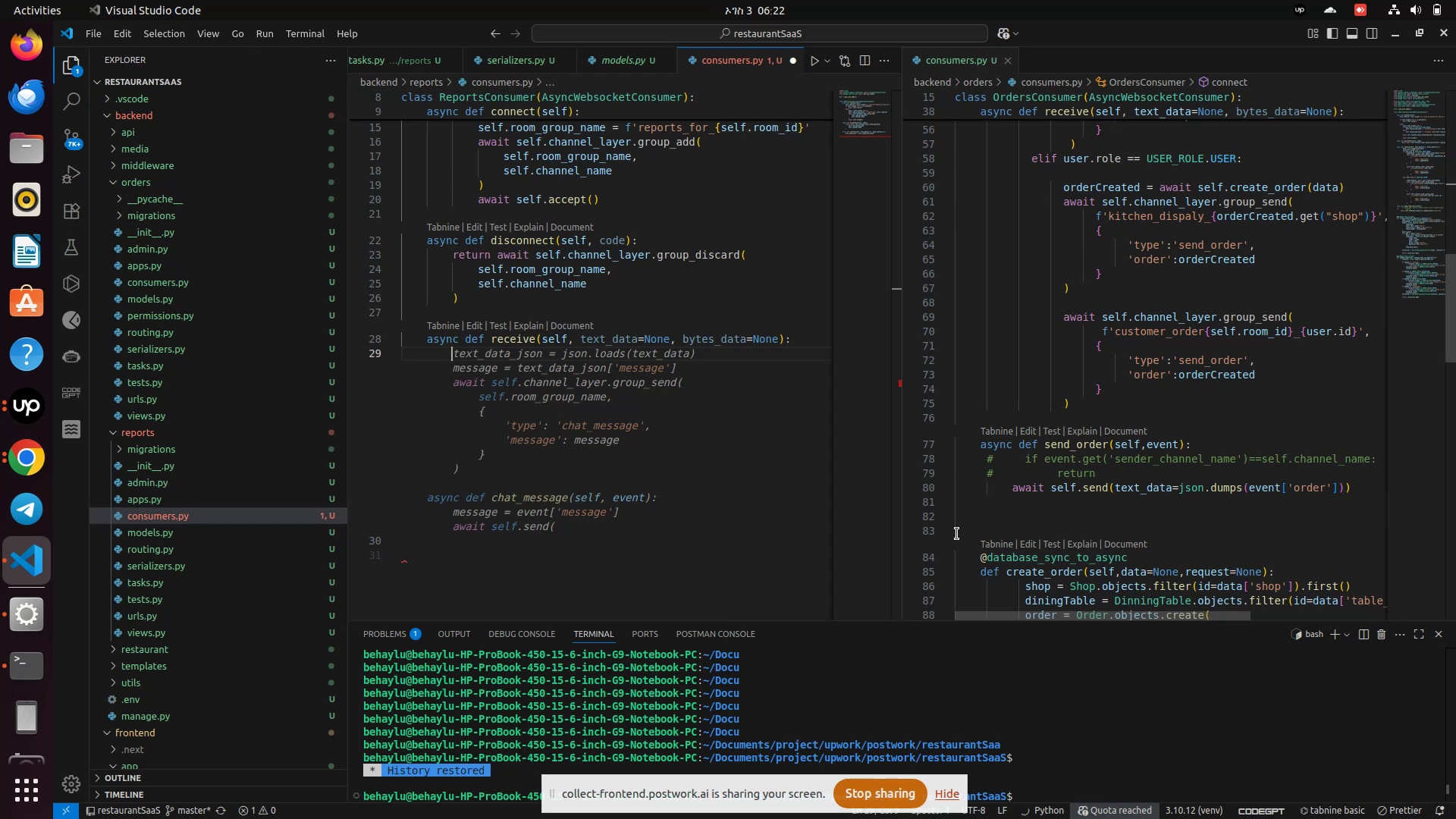 
scroll: coordinate [956, 532], scroll_direction: up, amount: 2.0
 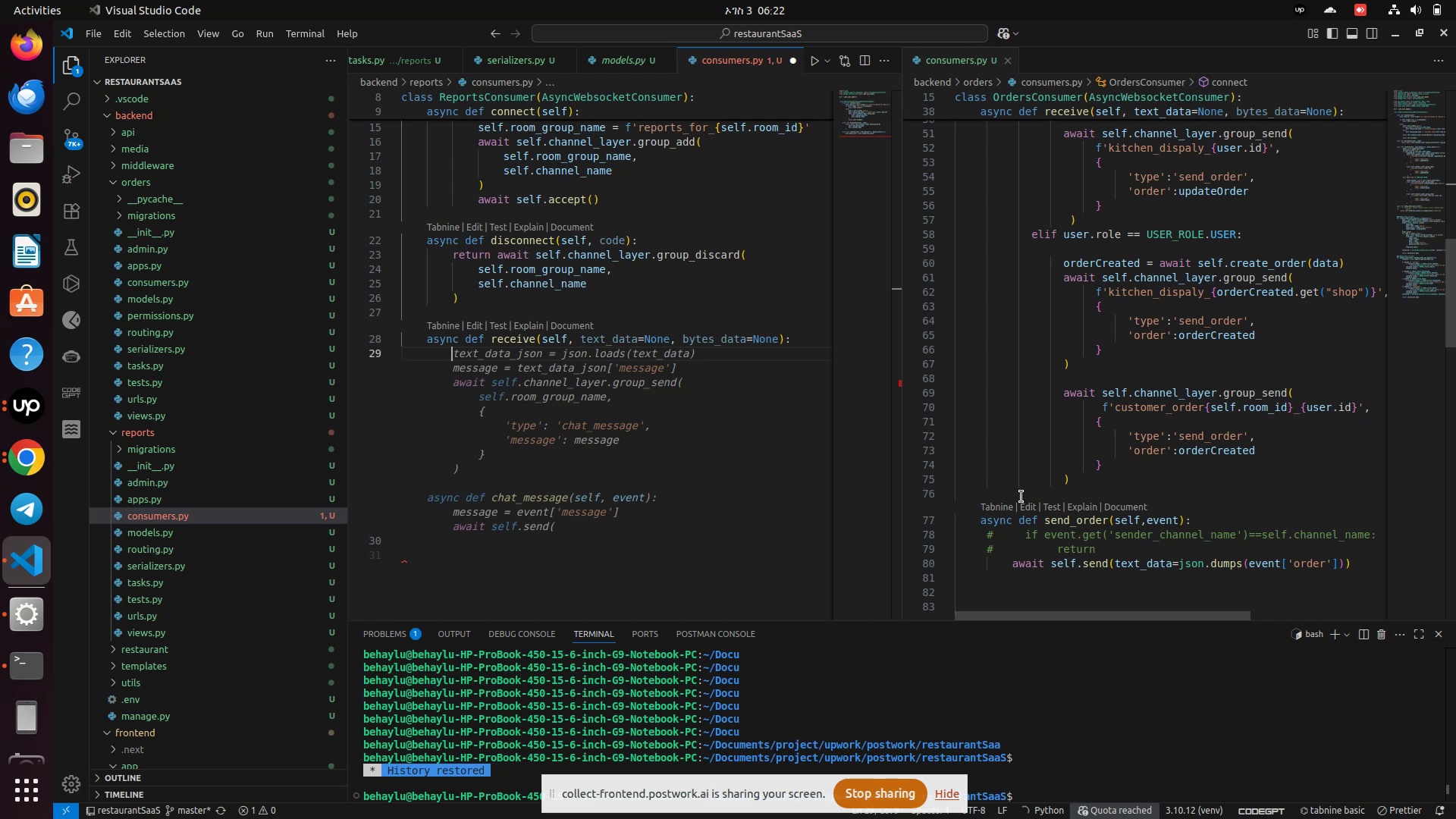 
wait(7.7)
 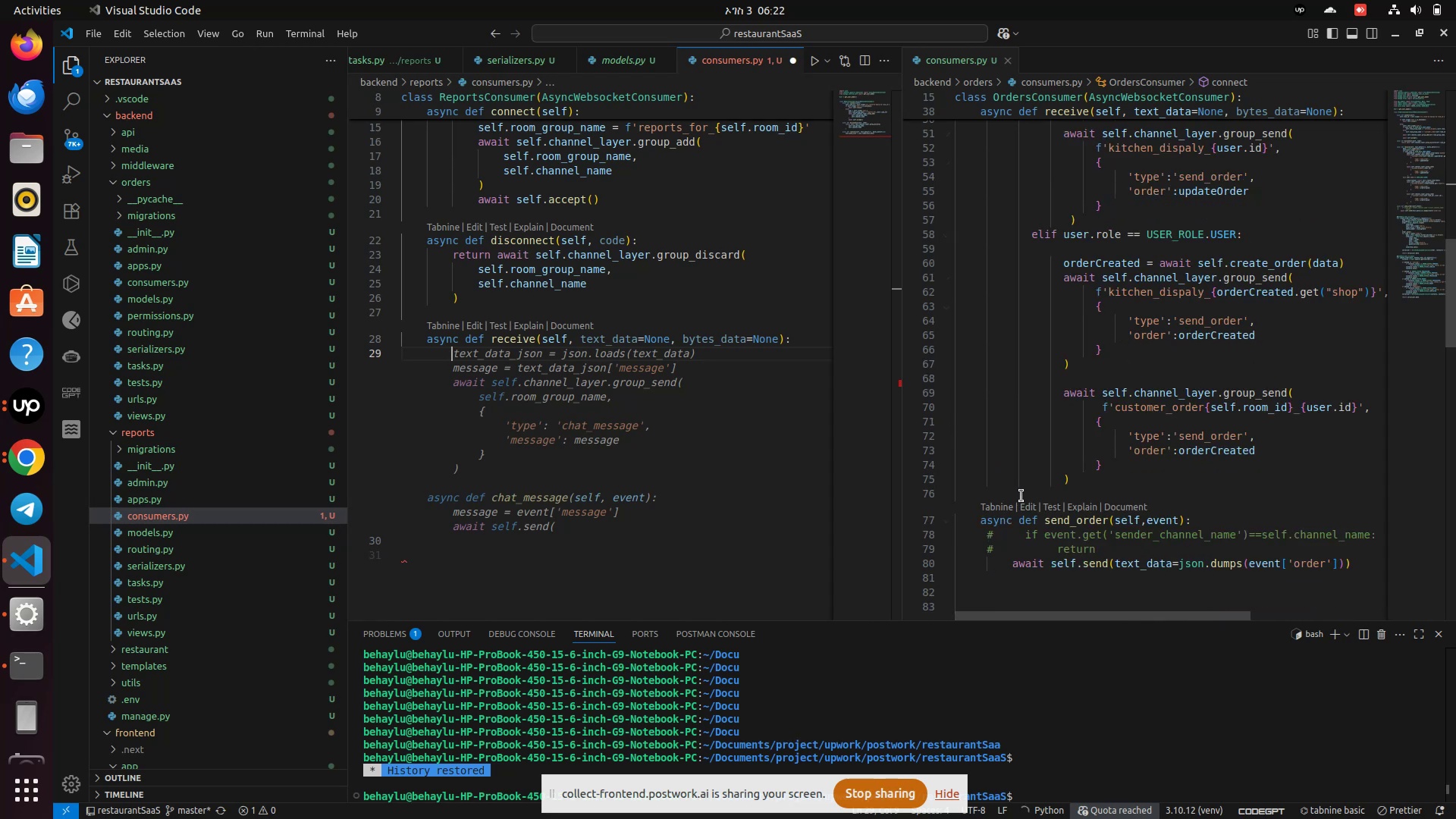 
type(data )
key(Backspace)
key(Backspace)
key(Backspace)
key(Backspace)
key(Backspace)
type(  data = jso)
 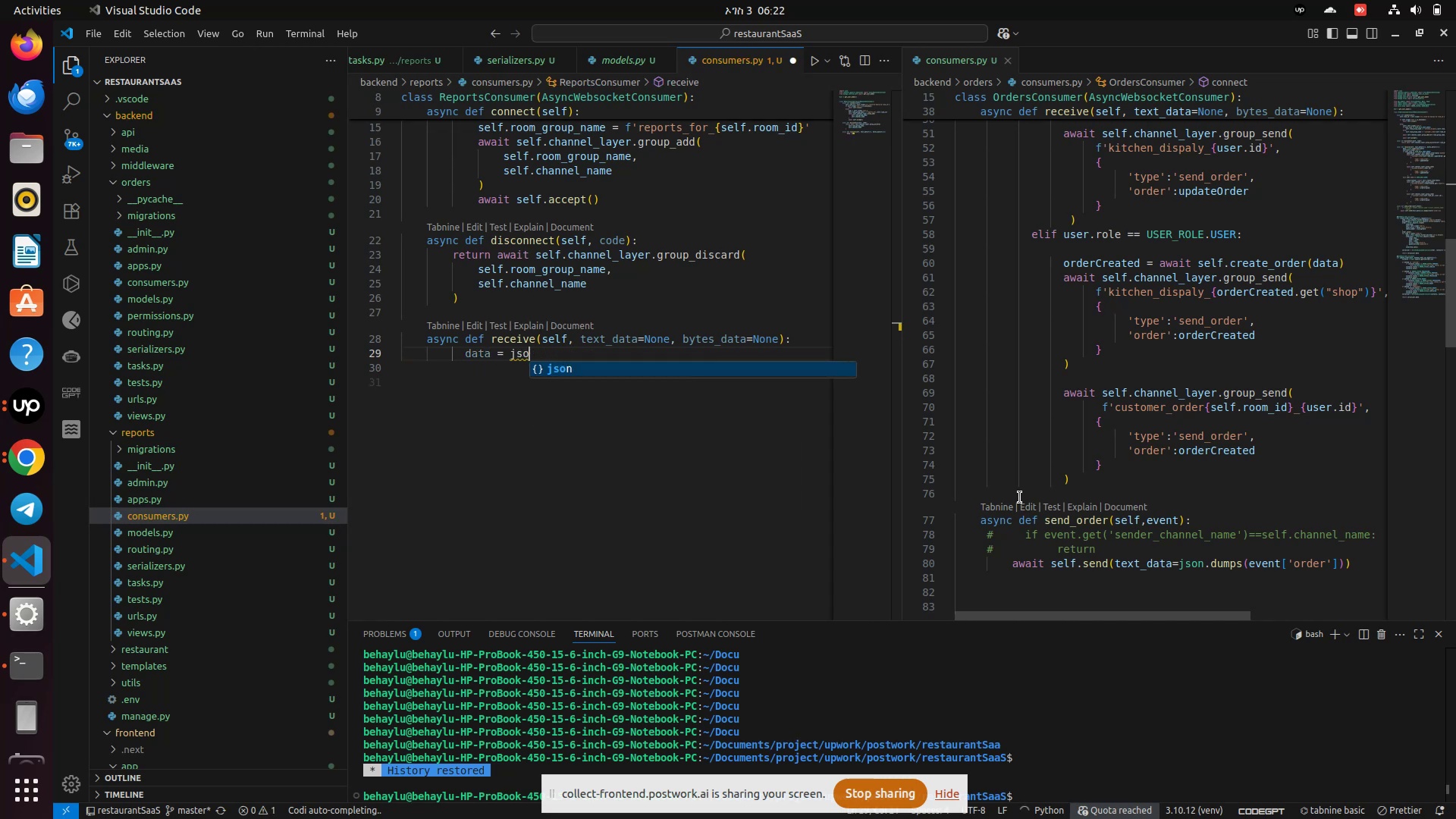 
key(Enter)
 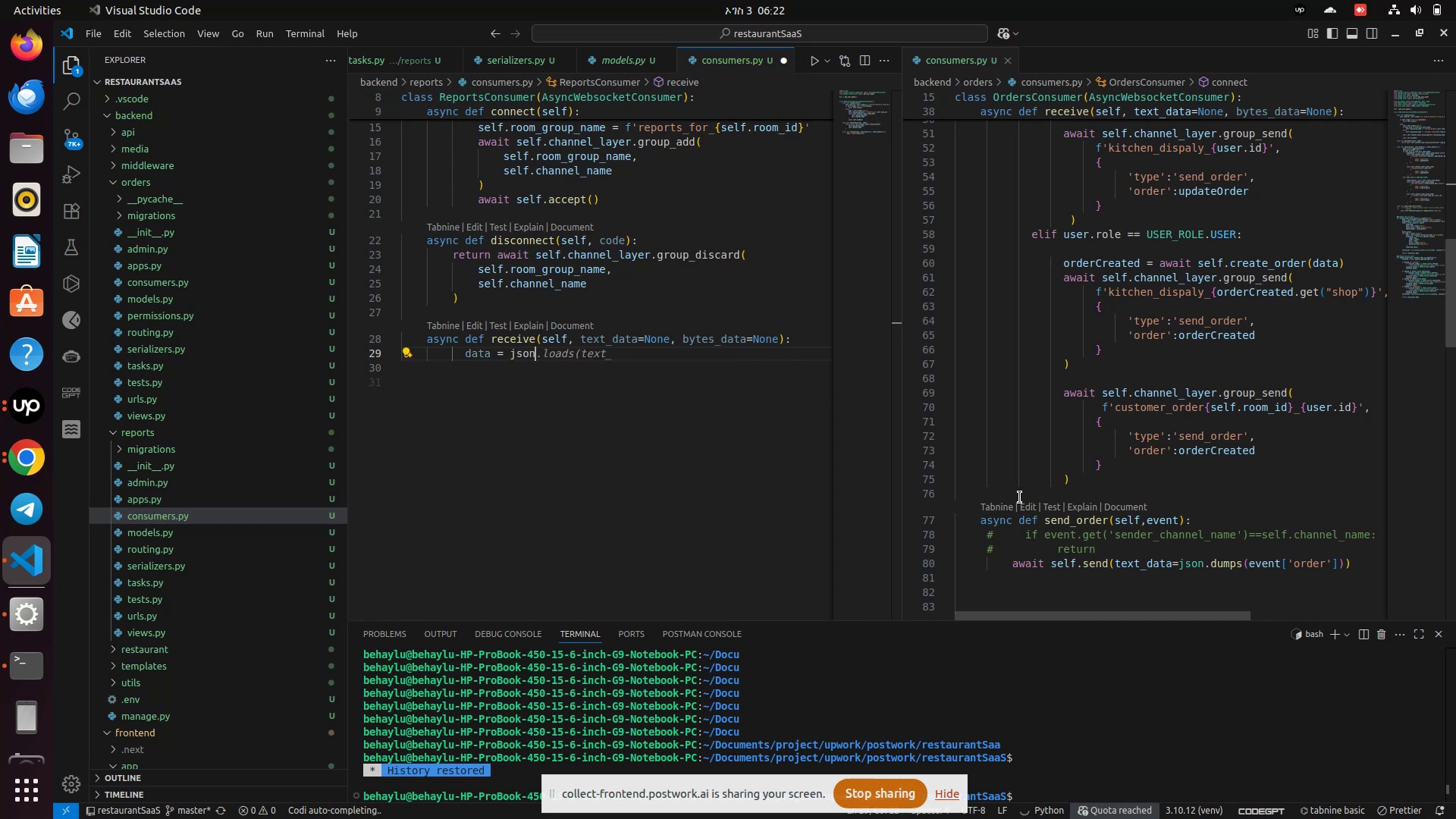 
type(.loa)
 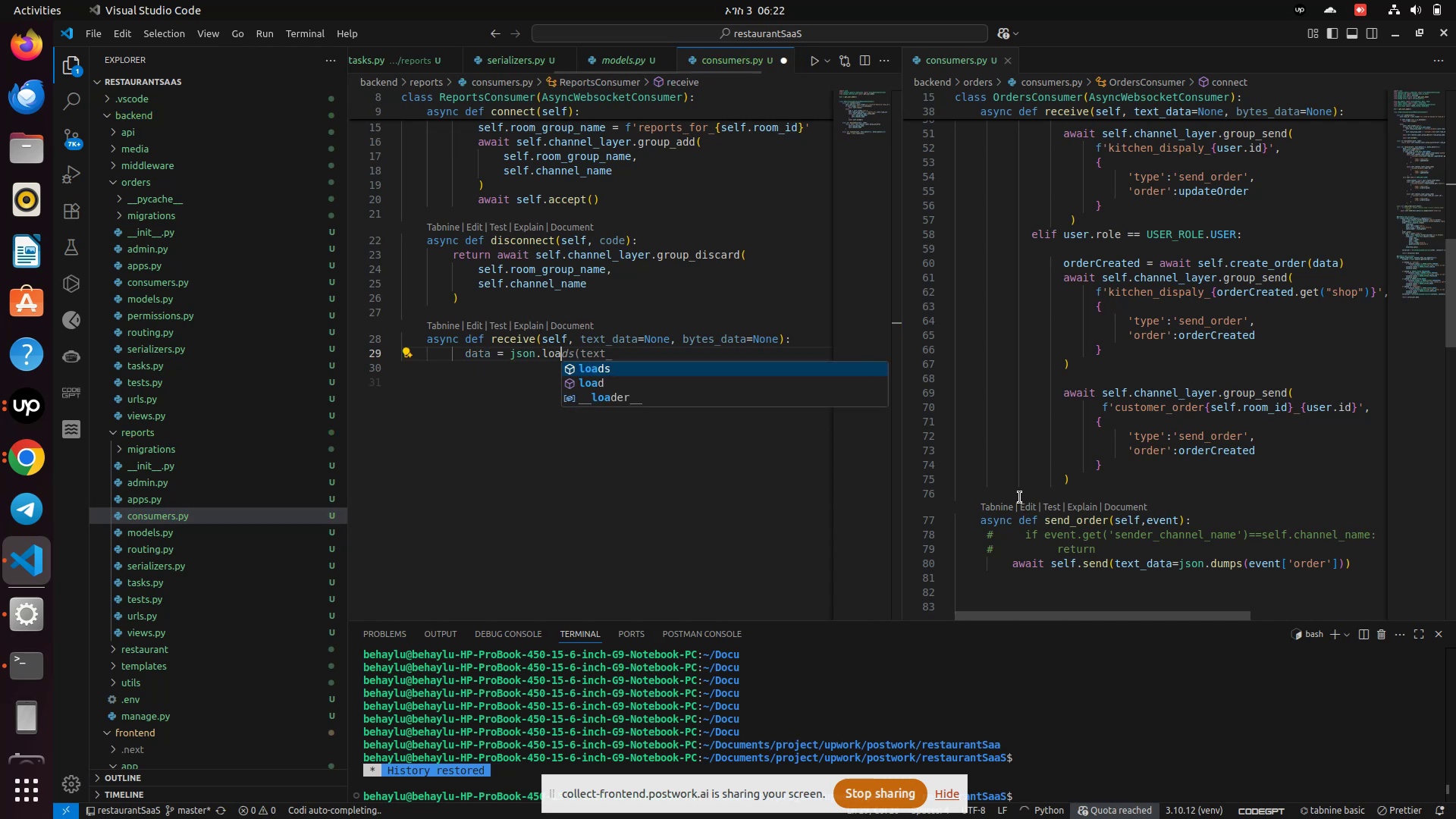 
key(Enter)
 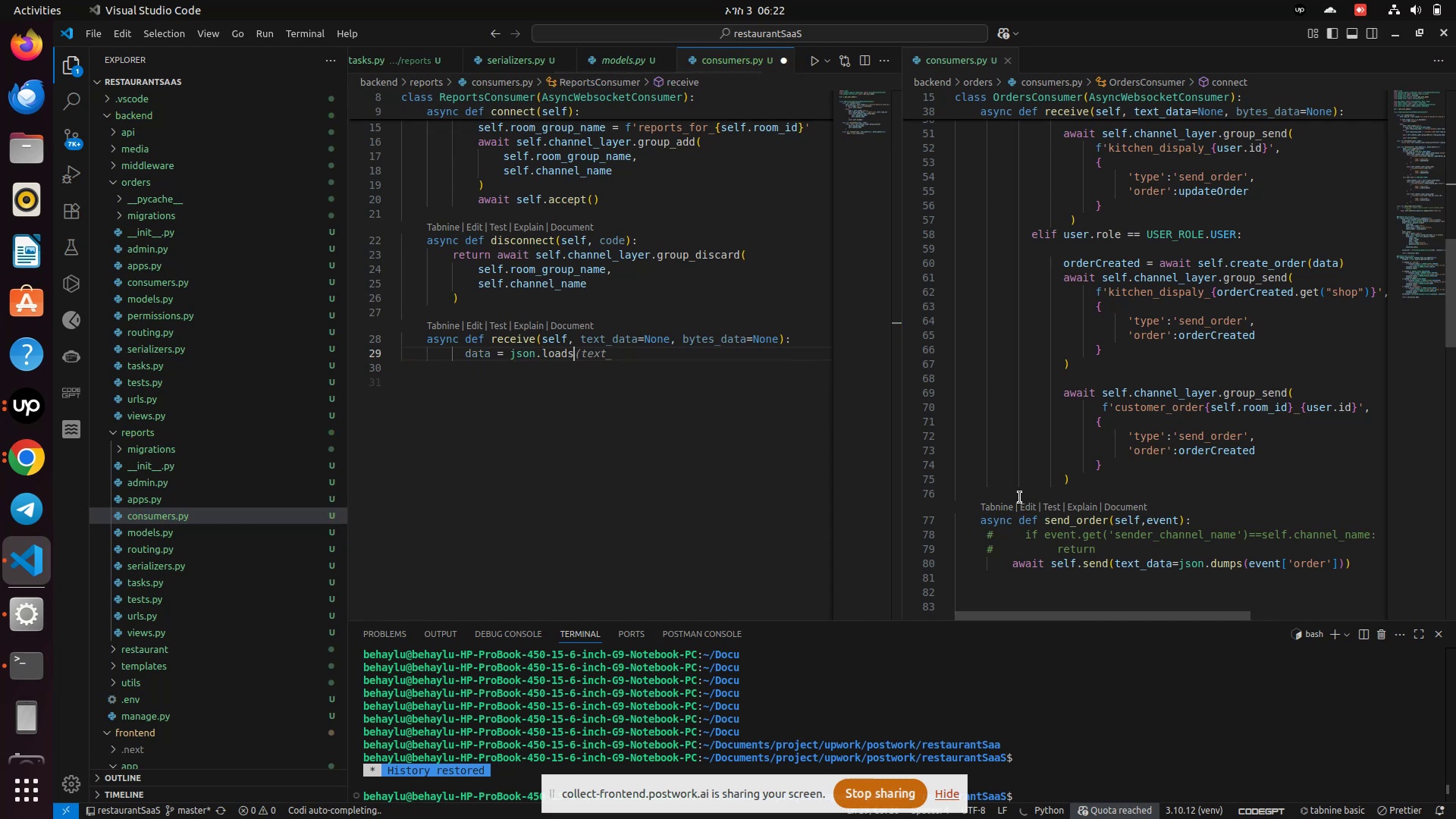 
type((text)
 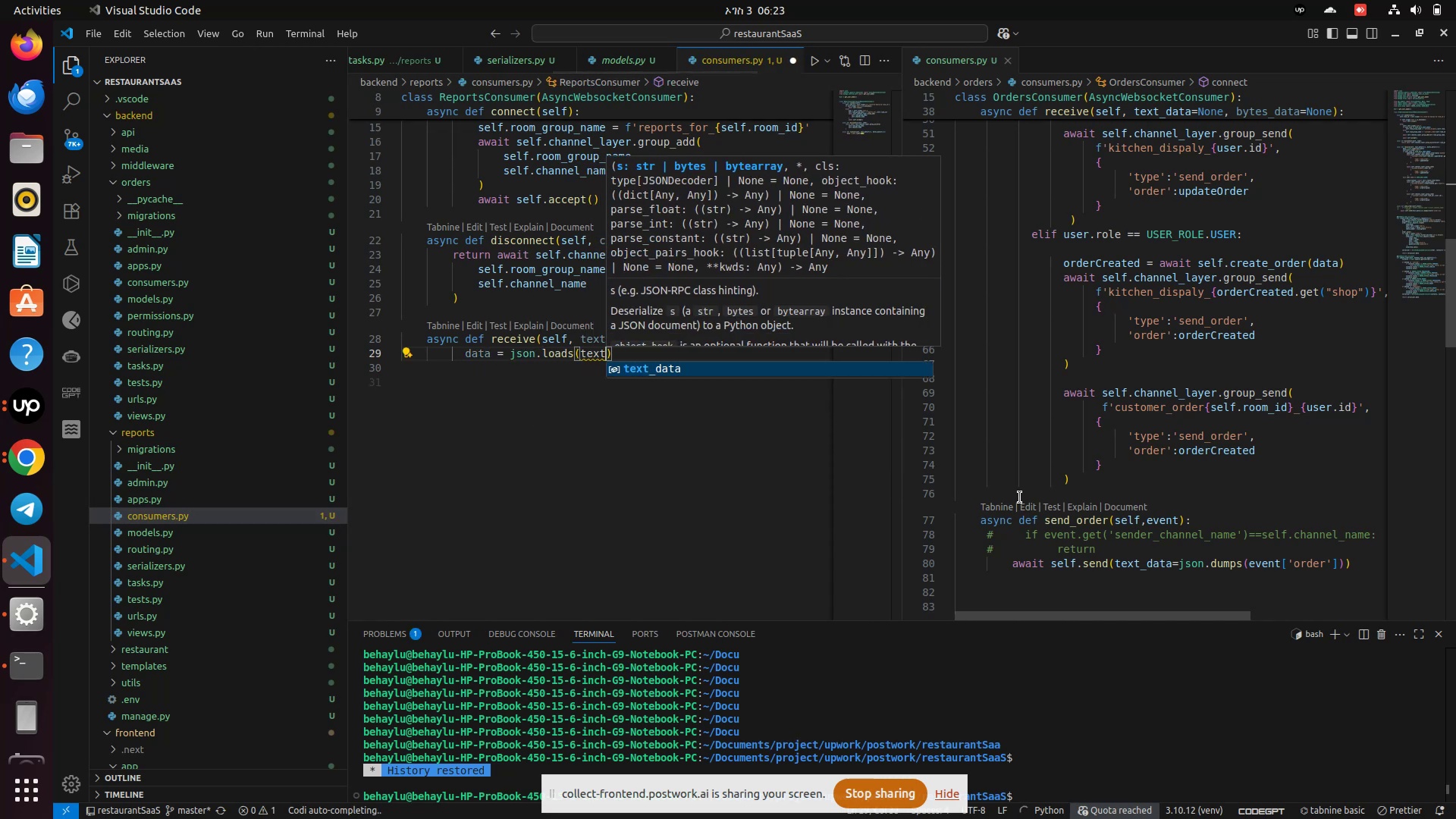 
key(Enter)
 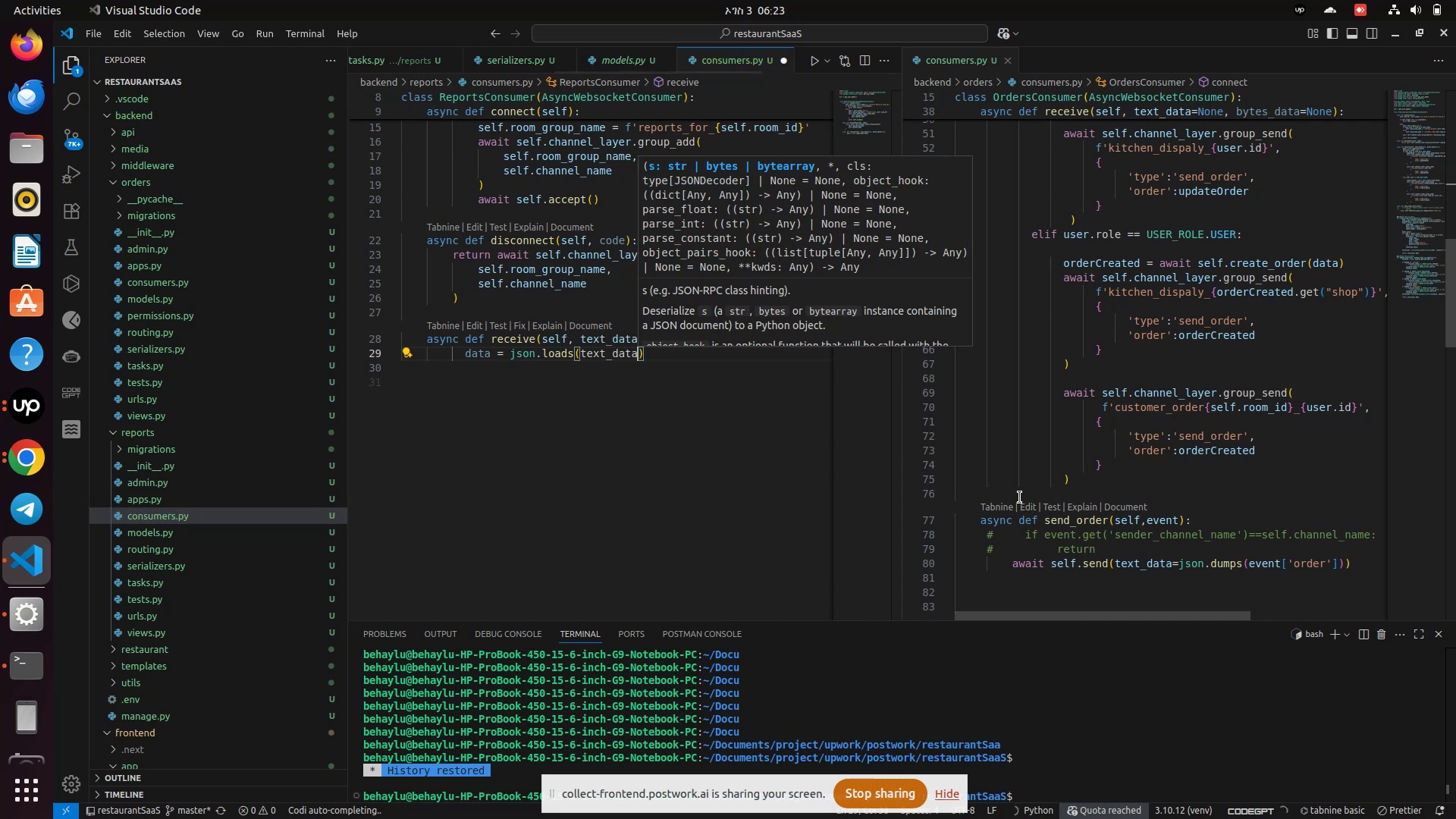 
key(ArrowRight)
 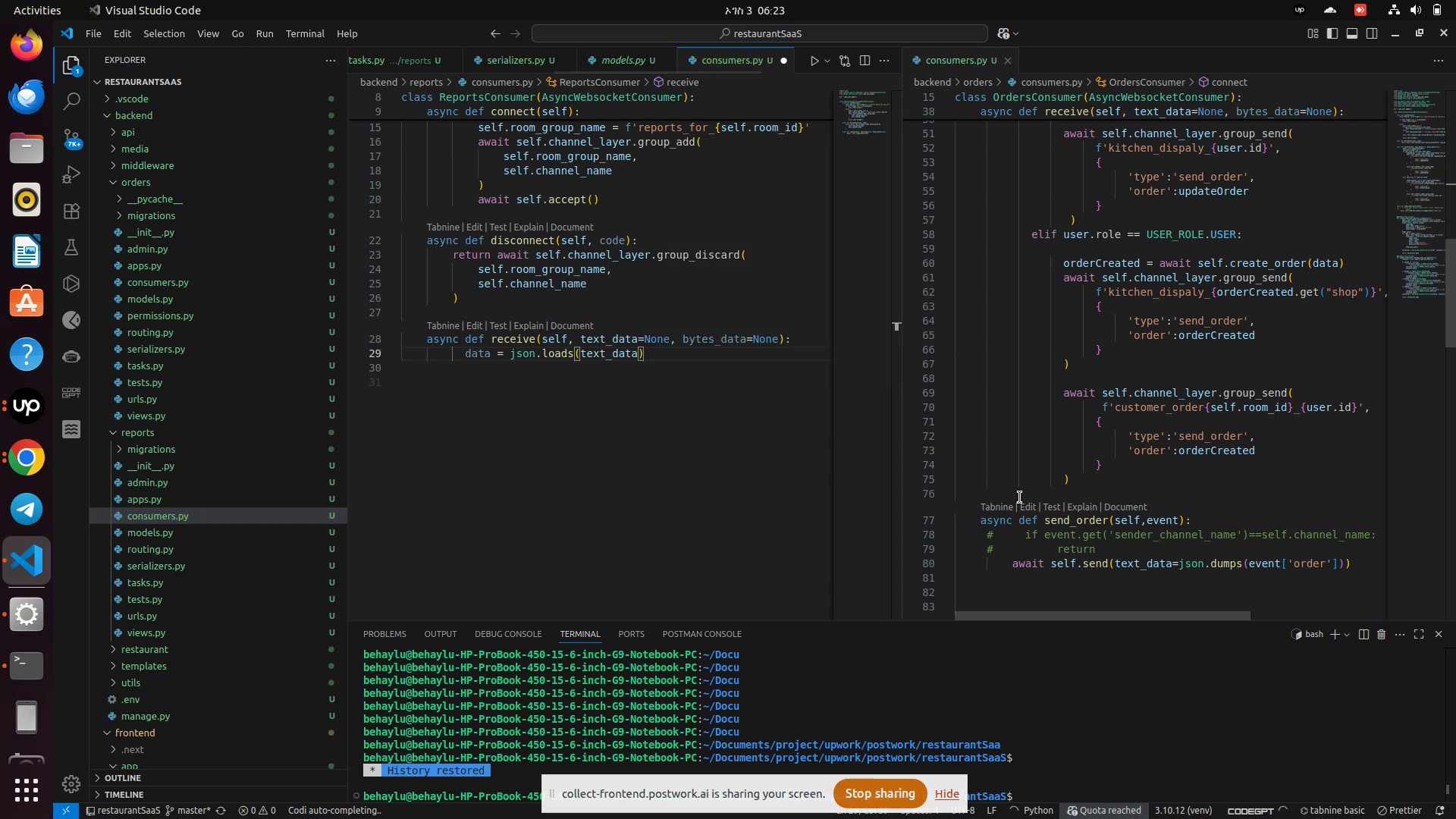 
key(Enter)
 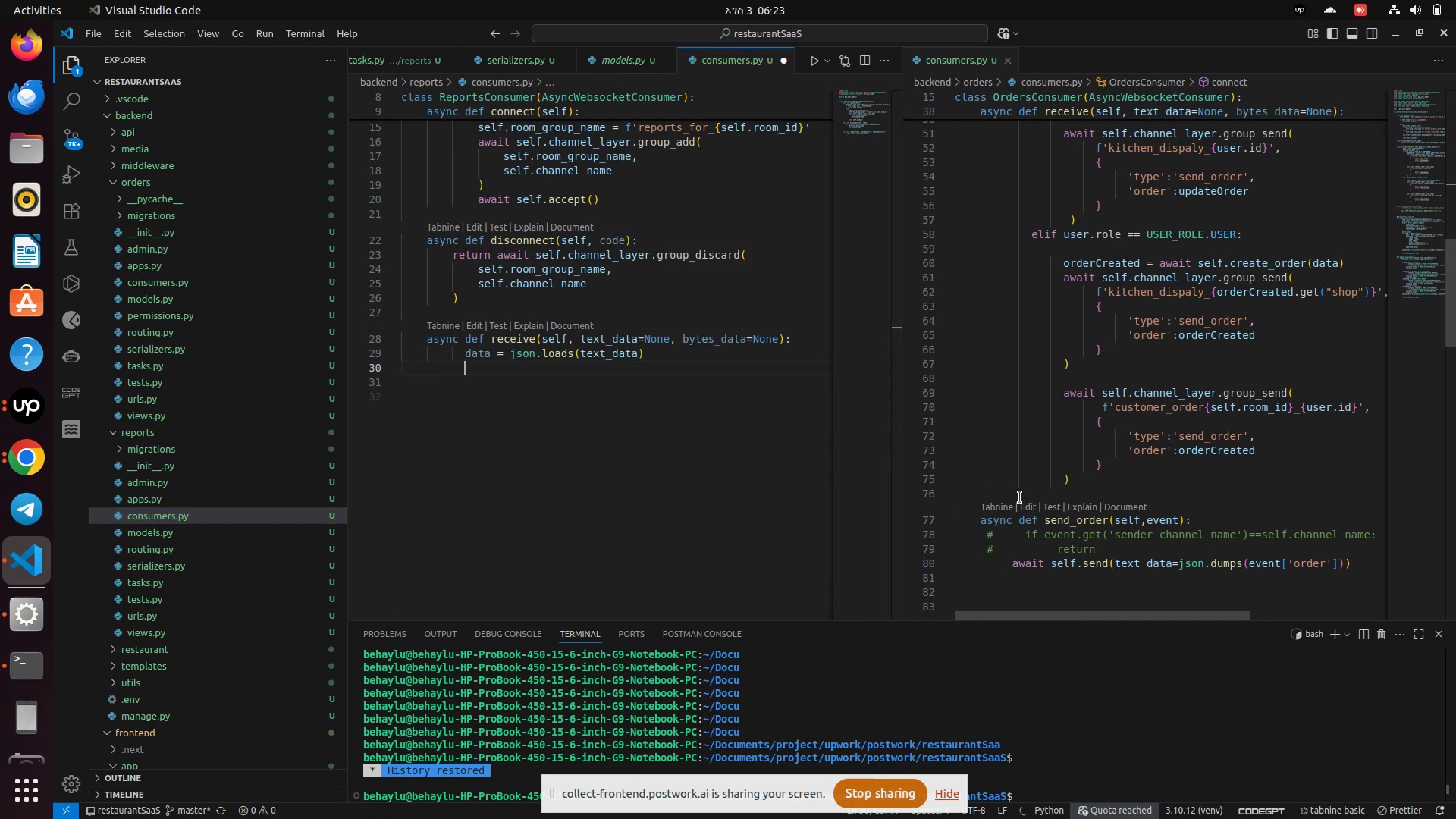 
wait(5.67)
 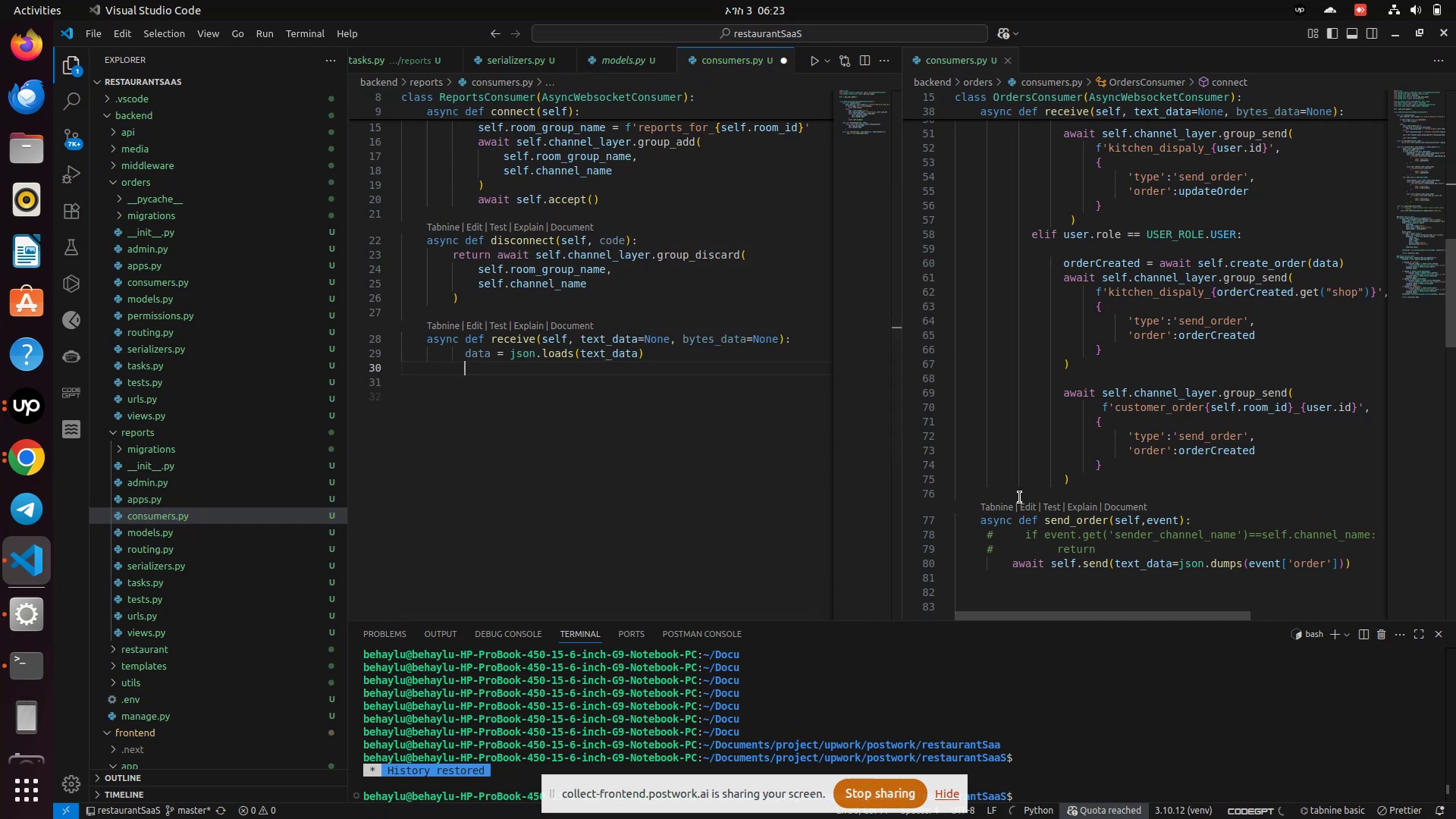 
type(aw)
 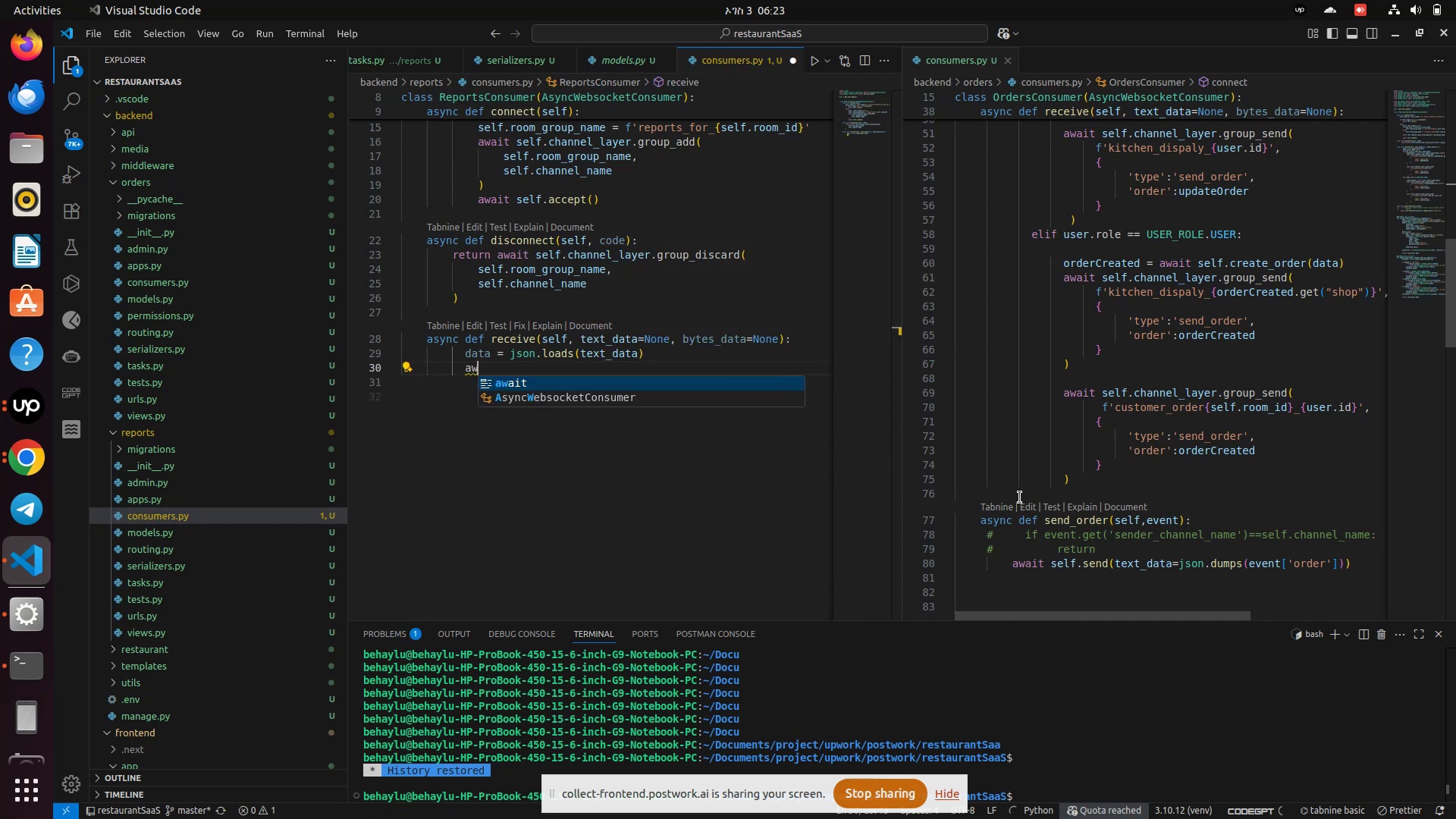 
key(Enter)
 